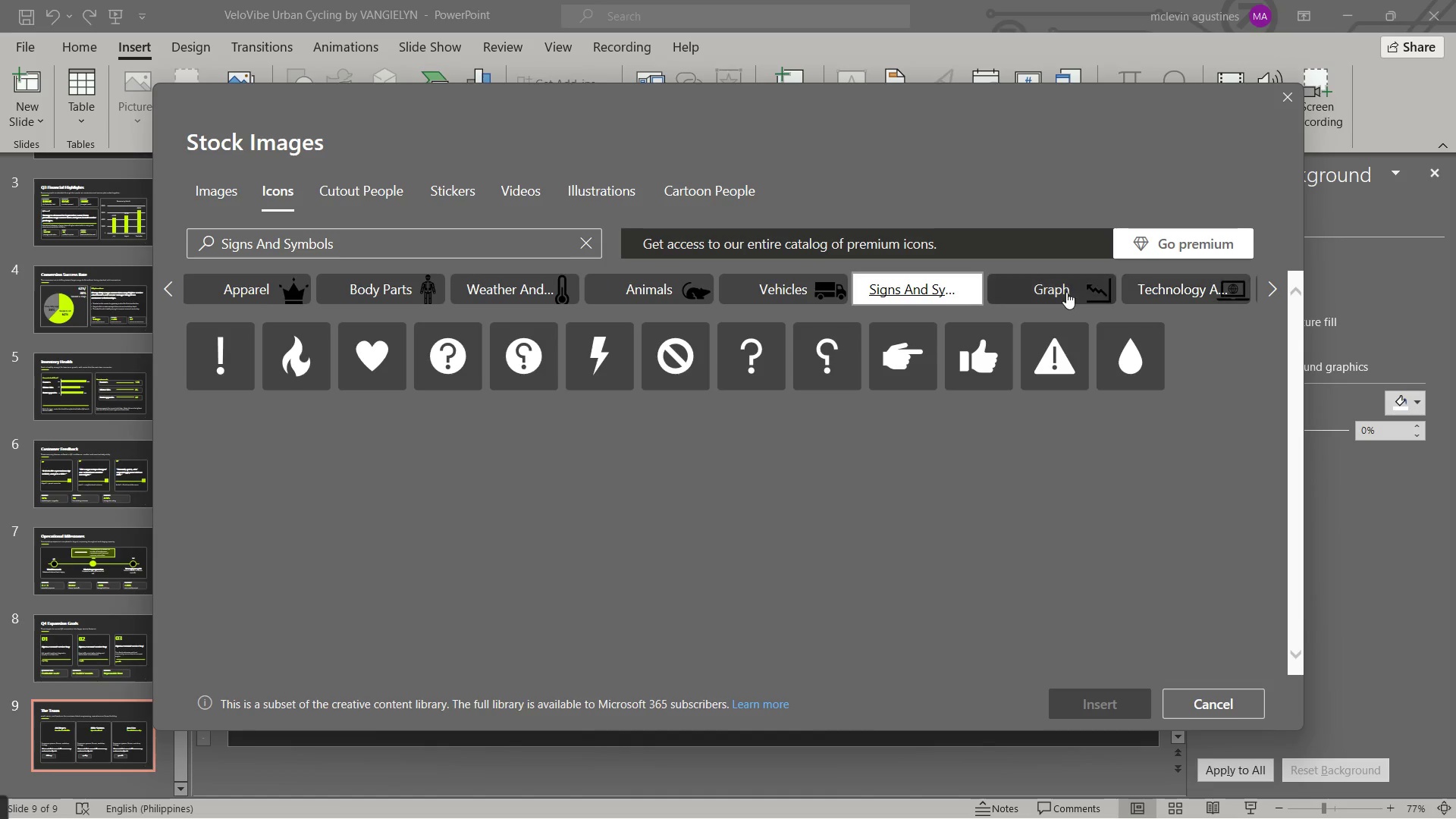 
left_click([1065, 292])
 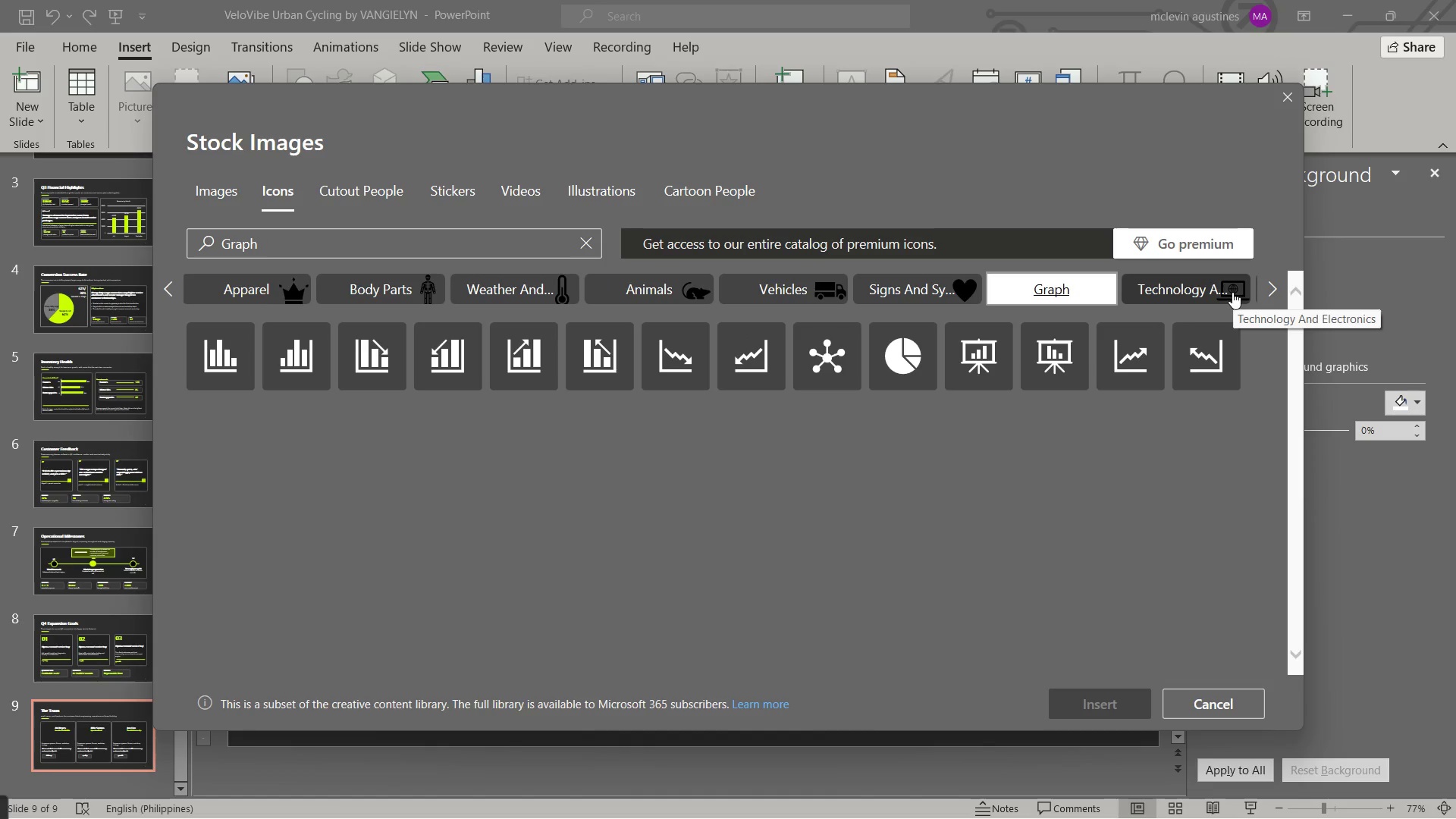 
left_click([1232, 292])
 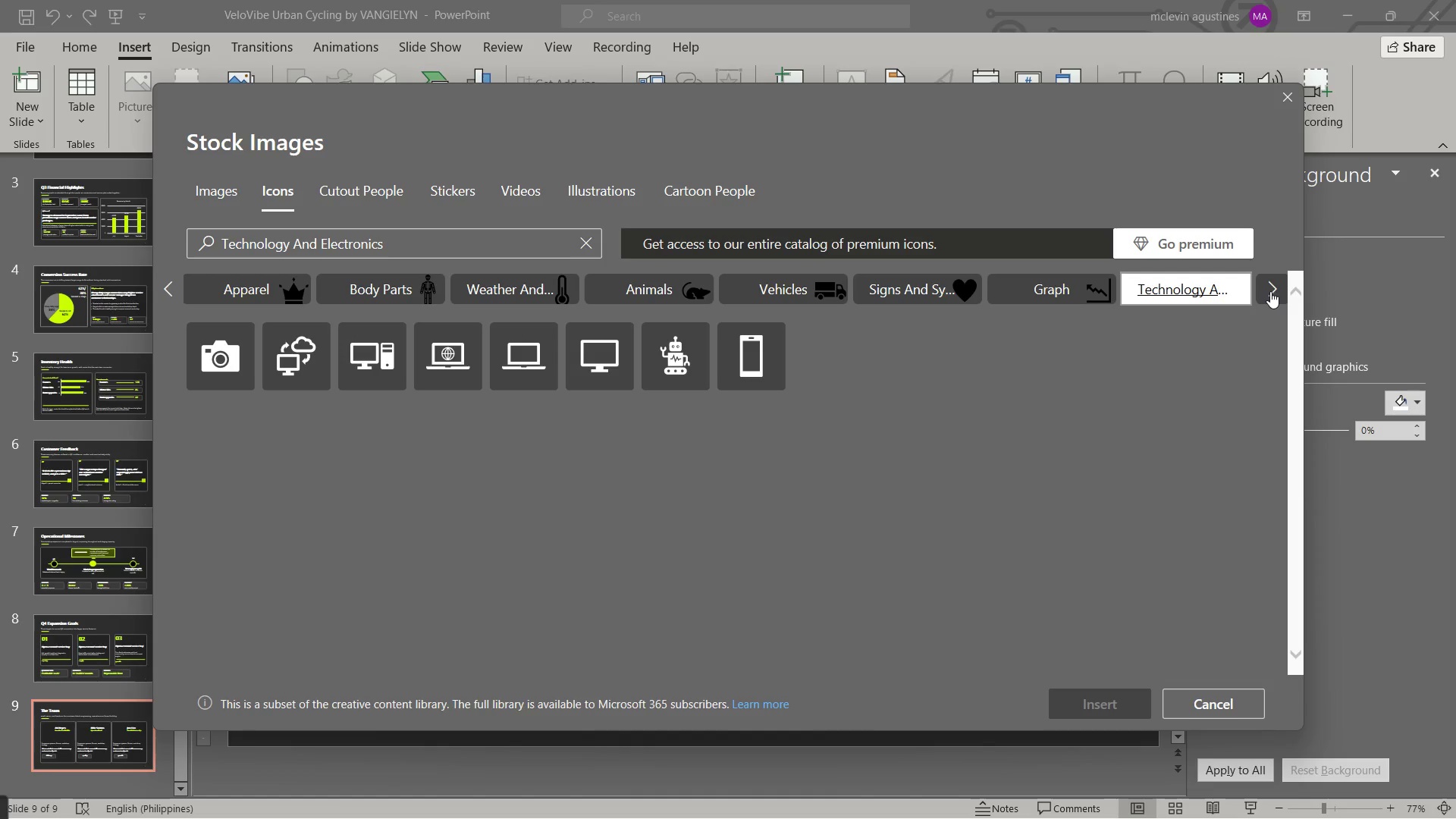 
wait(6.33)
 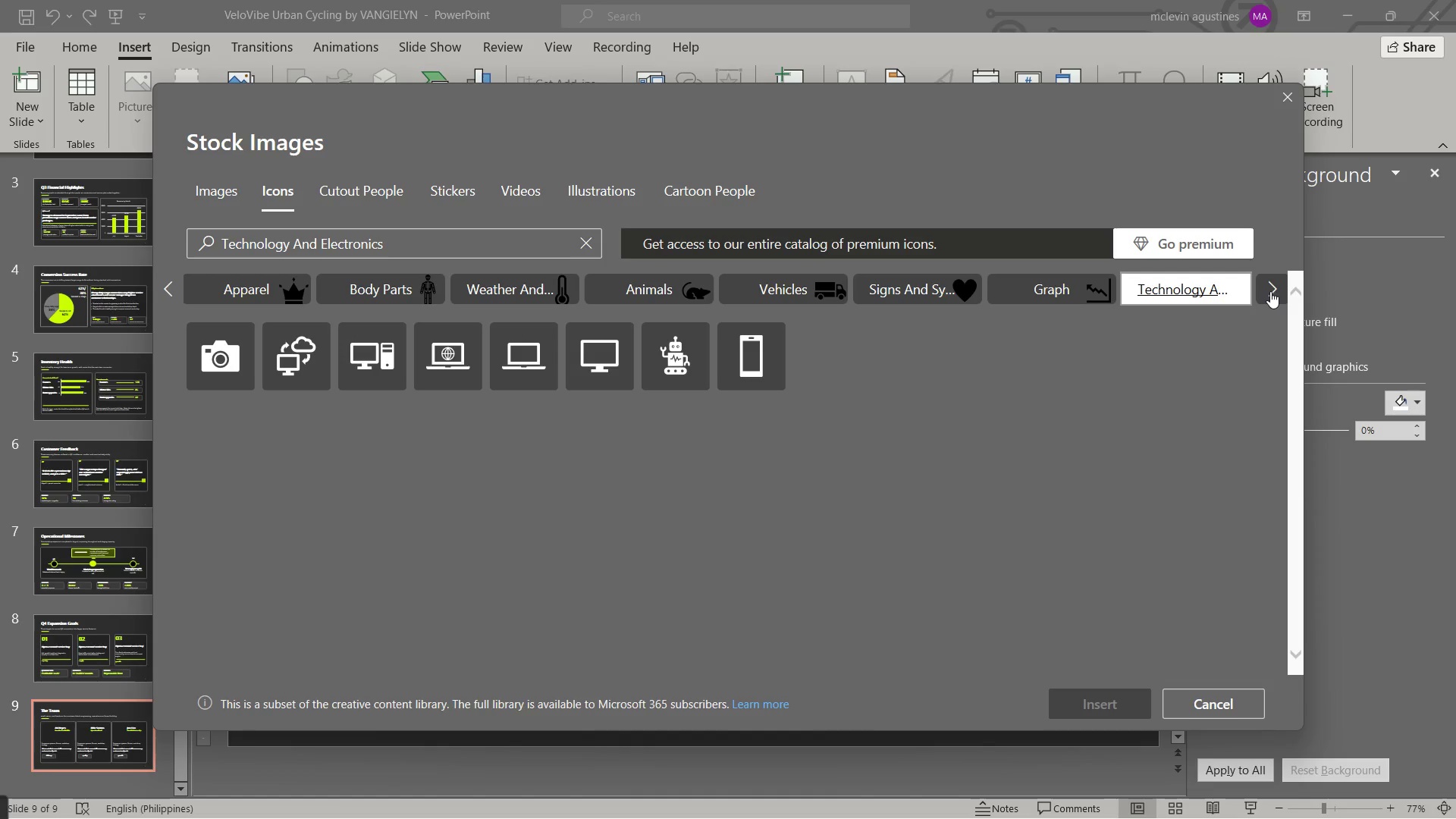 
left_click([1270, 291])
 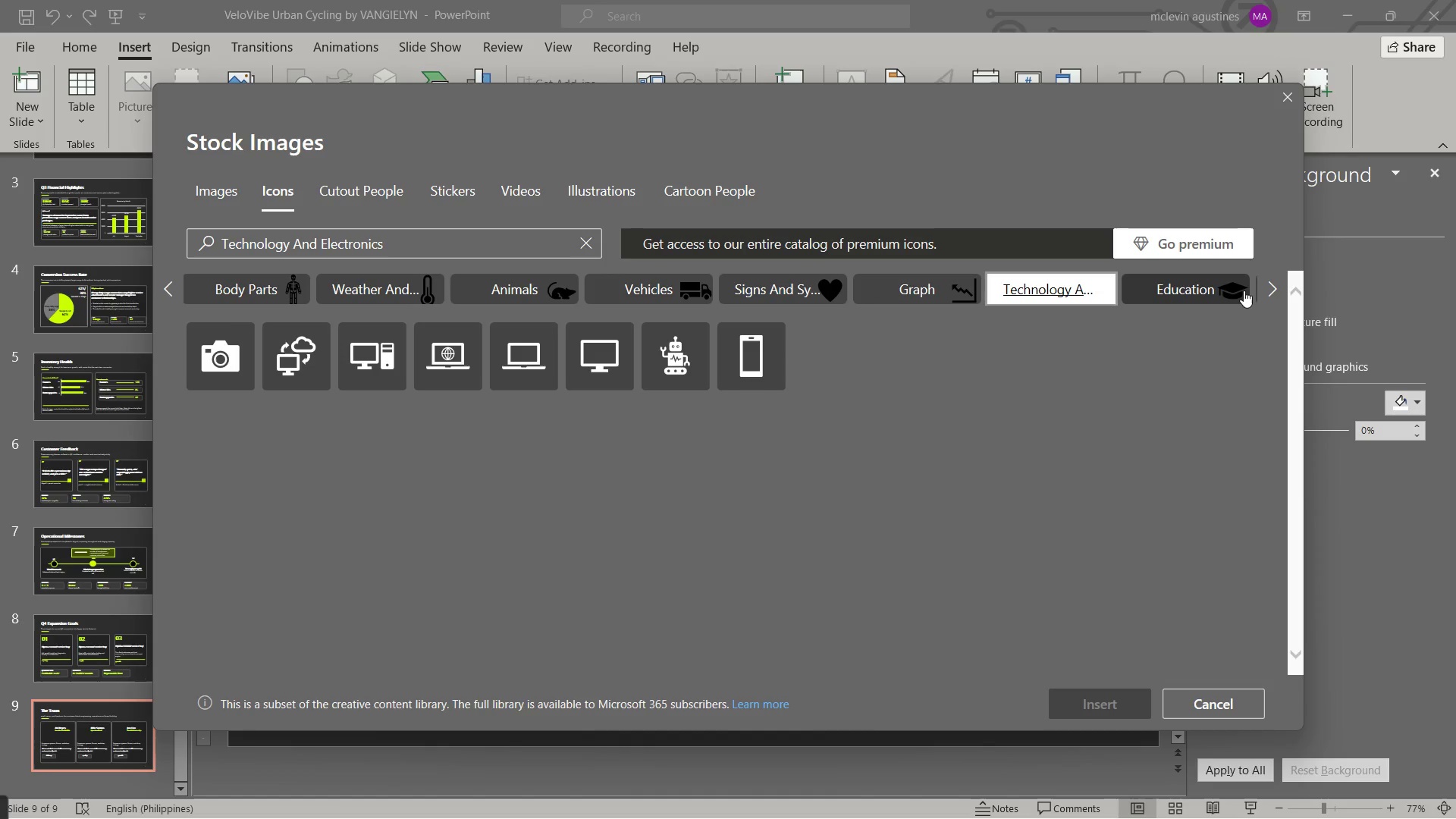 
left_click([1270, 290])
 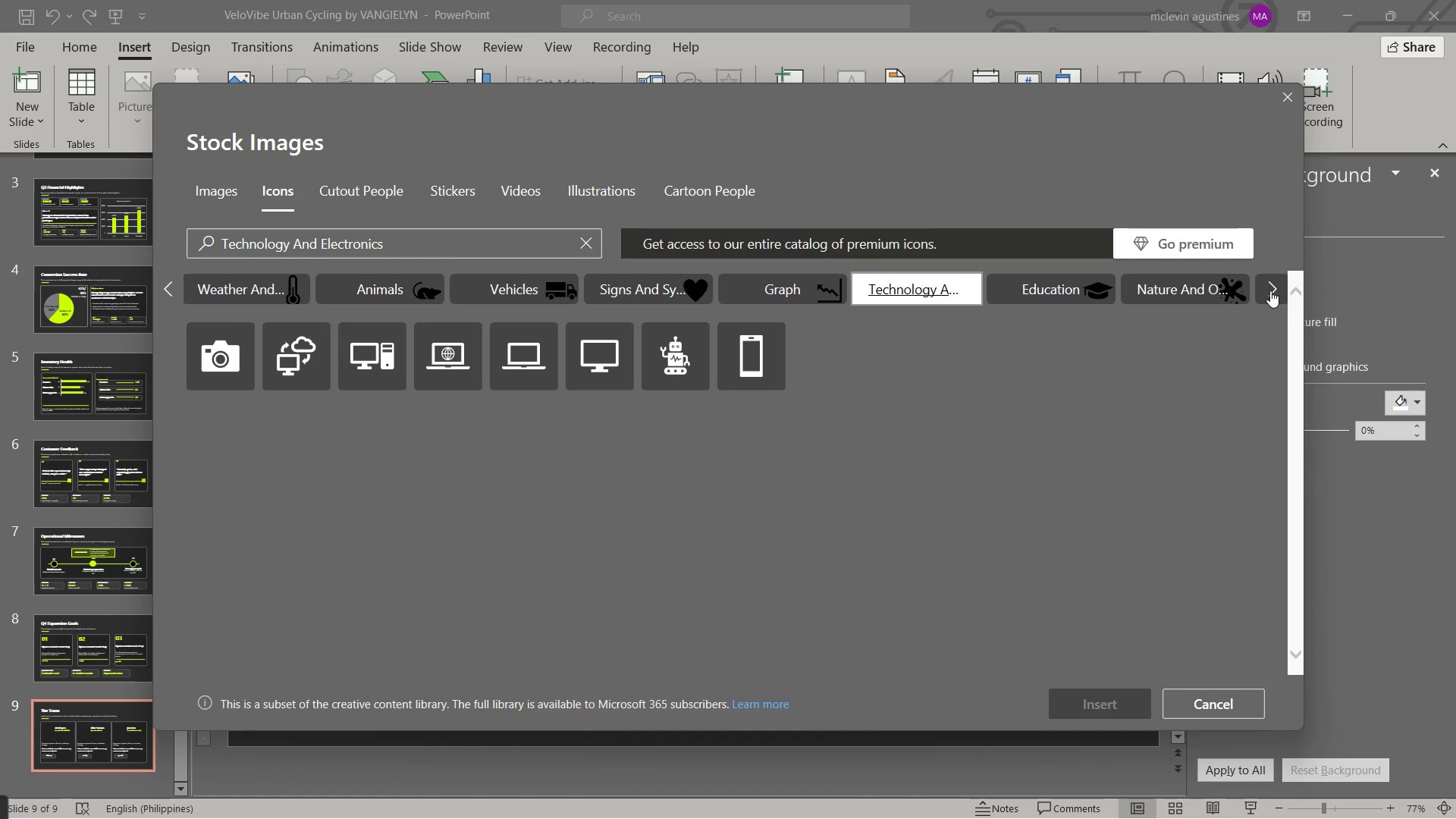 
left_click([1270, 290])
 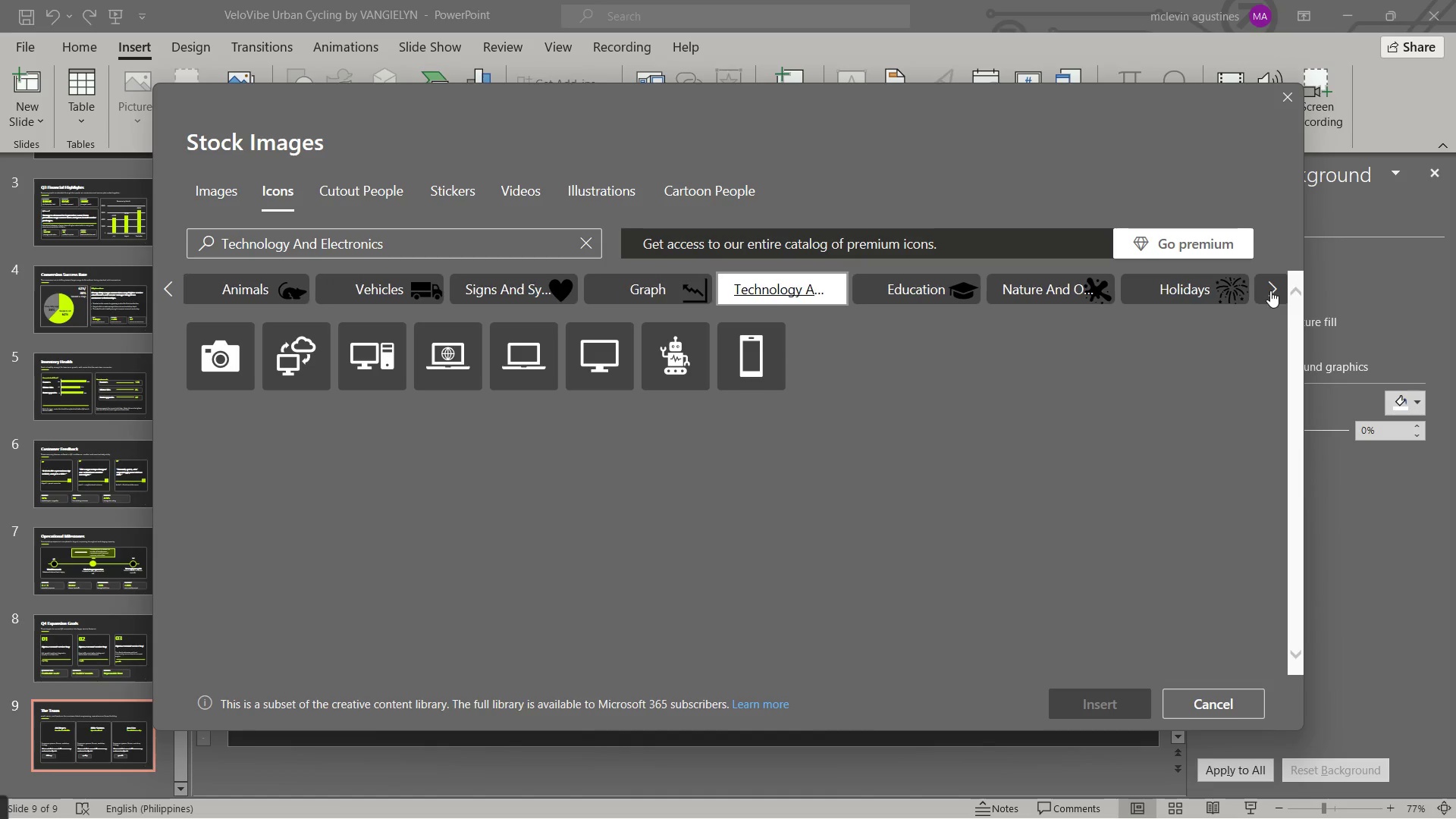 
left_click([1270, 290])
 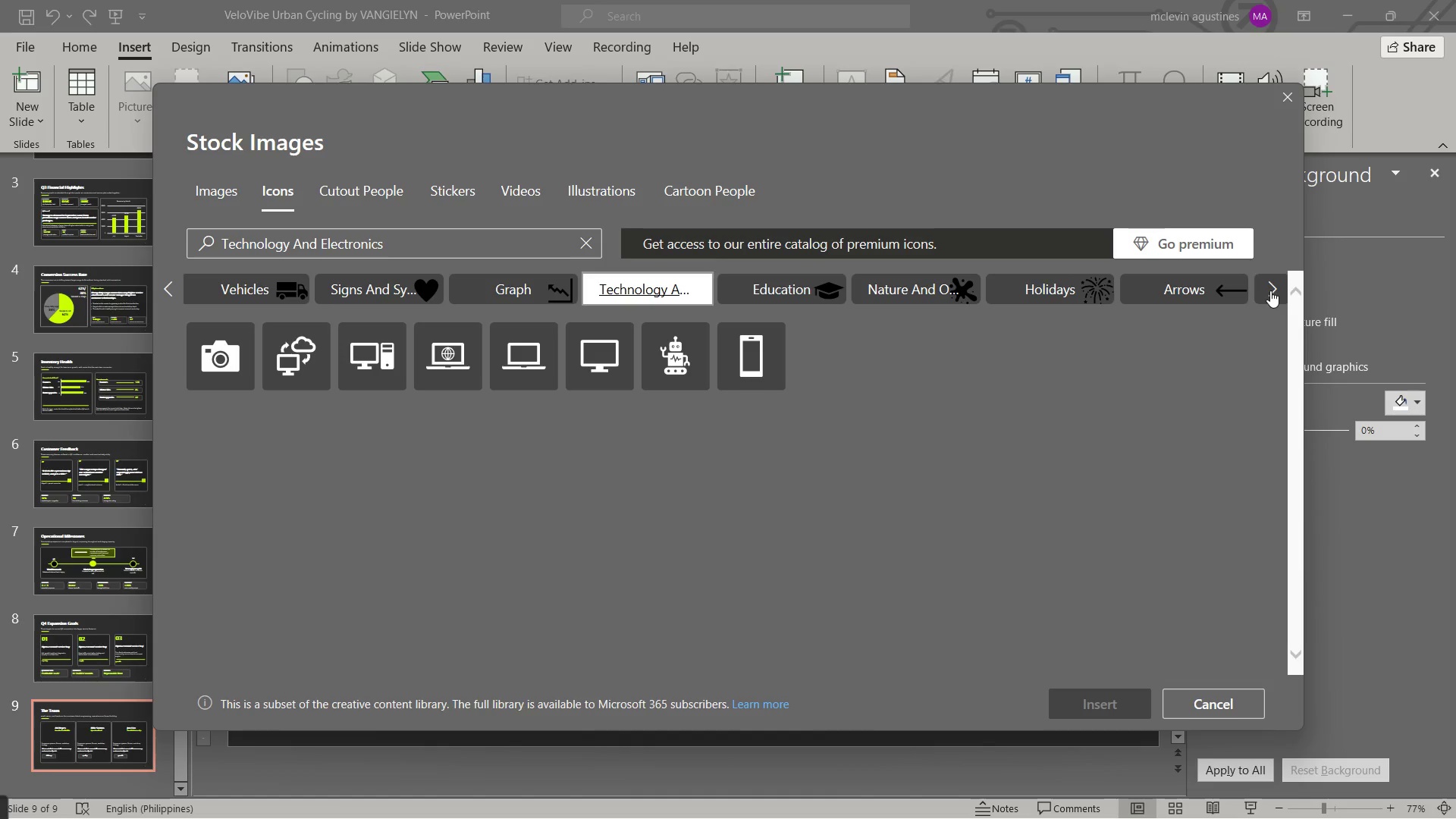 
left_click([1270, 290])
 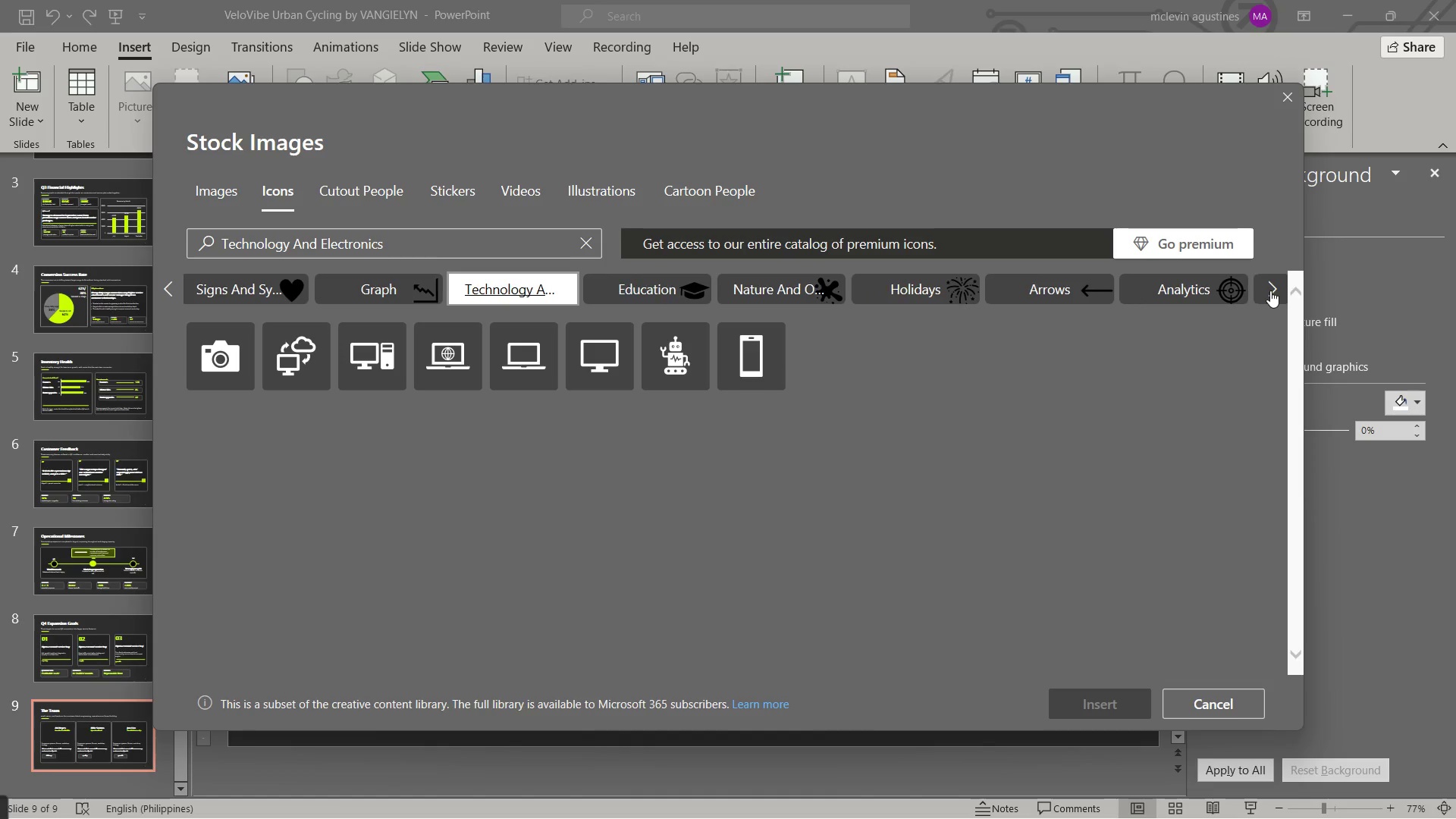 
left_click([1270, 290])
 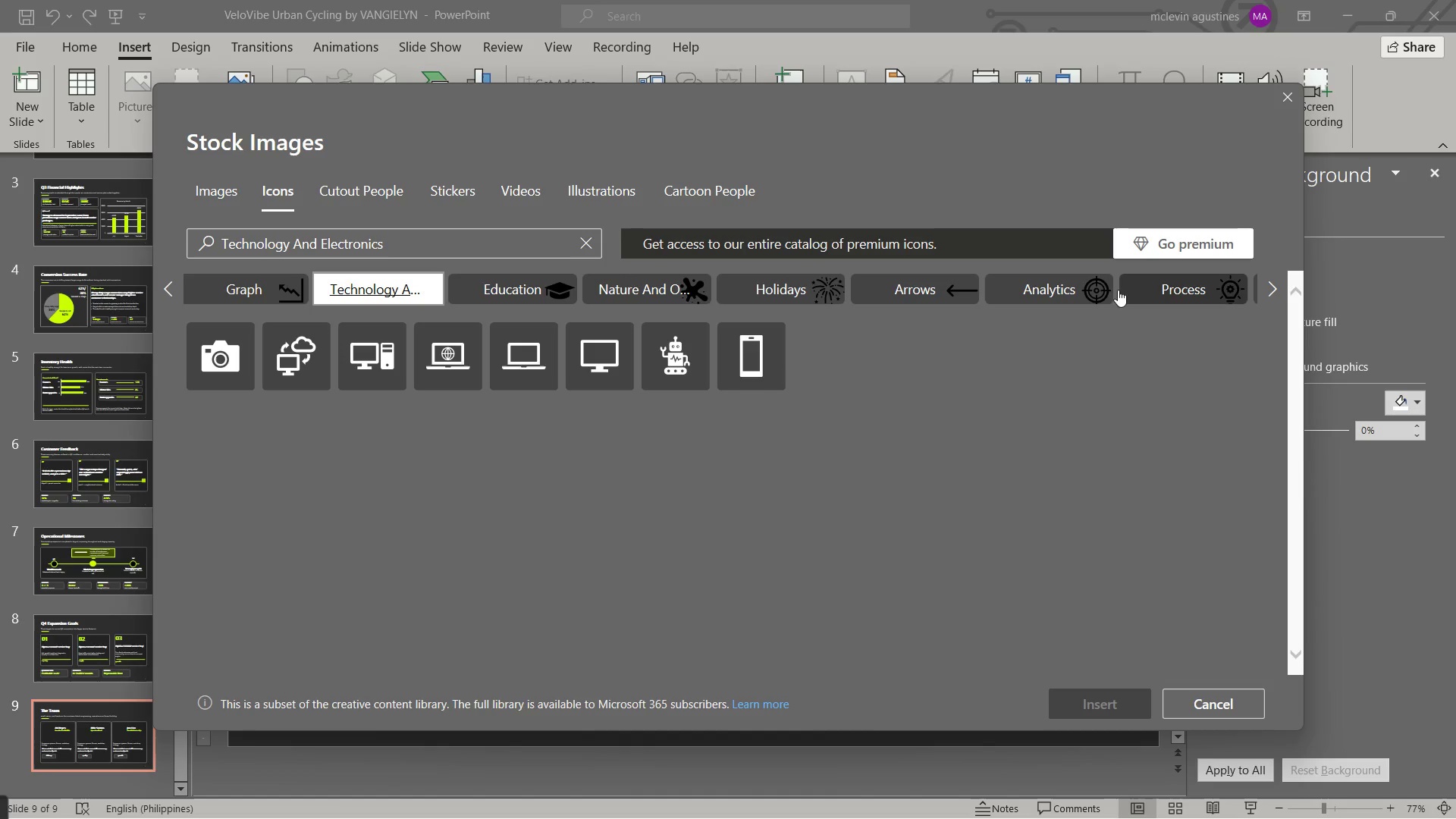 
left_click([1095, 290])
 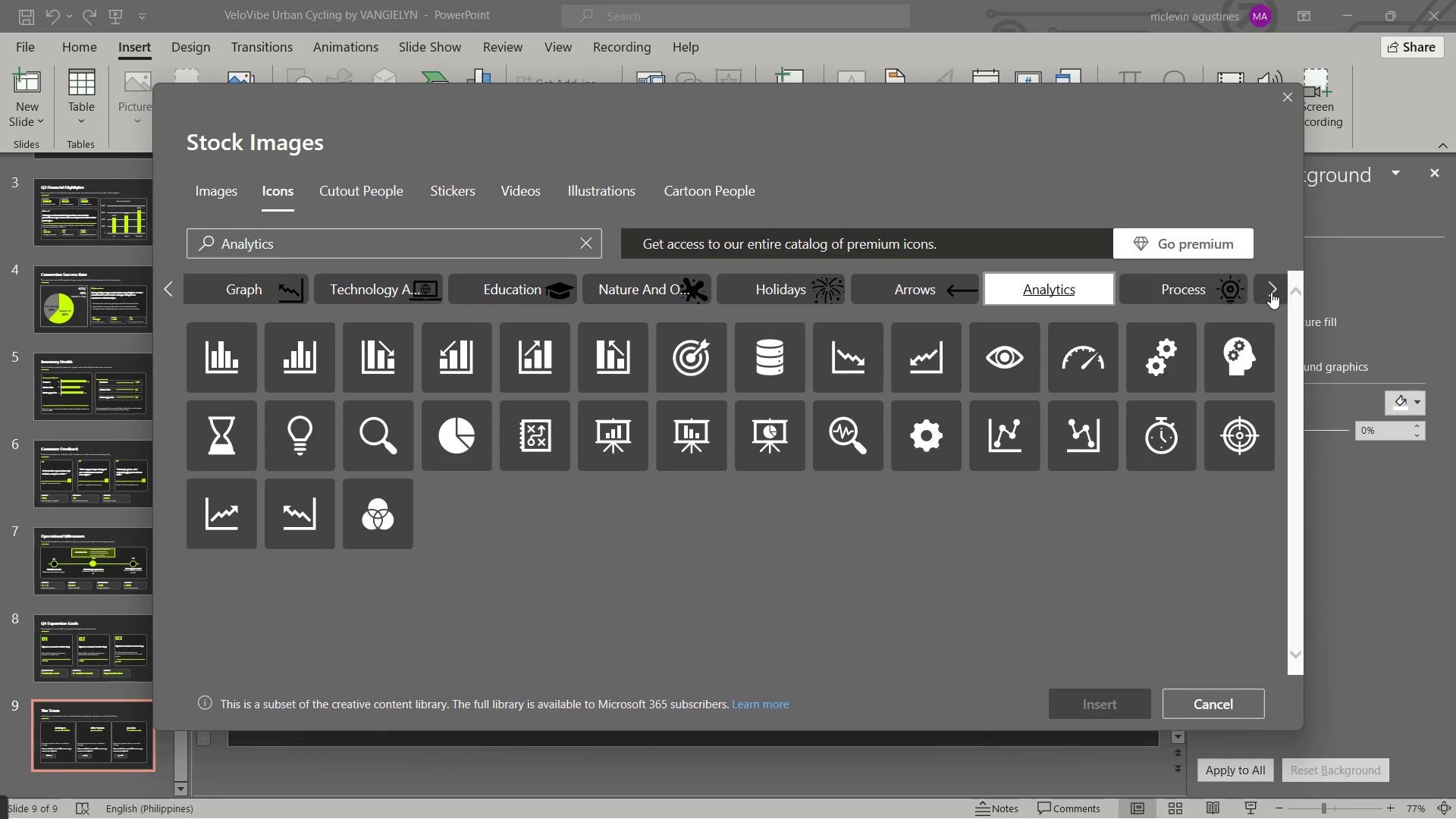 
left_click([1271, 292])
 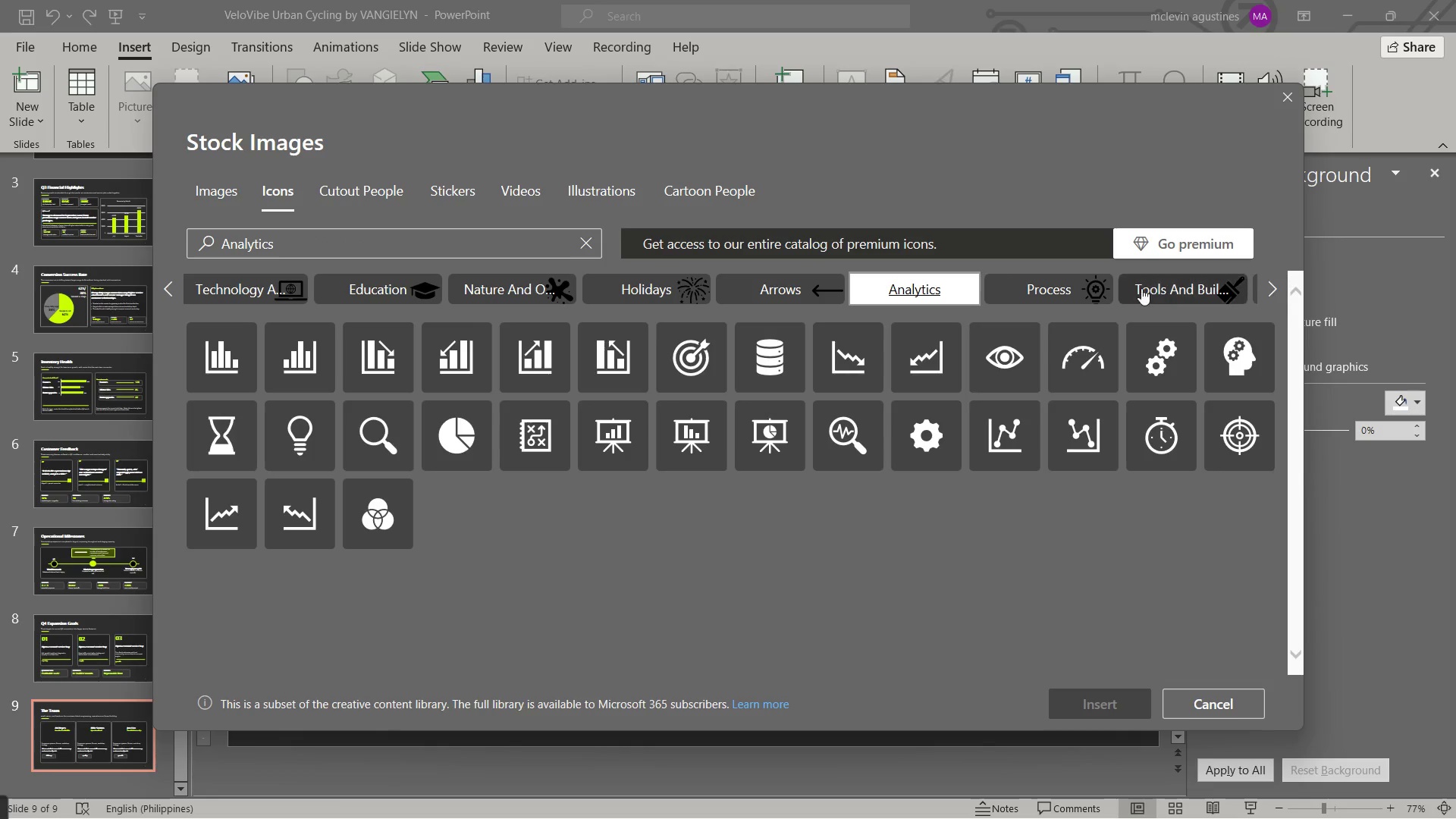 
left_click([1081, 285])
 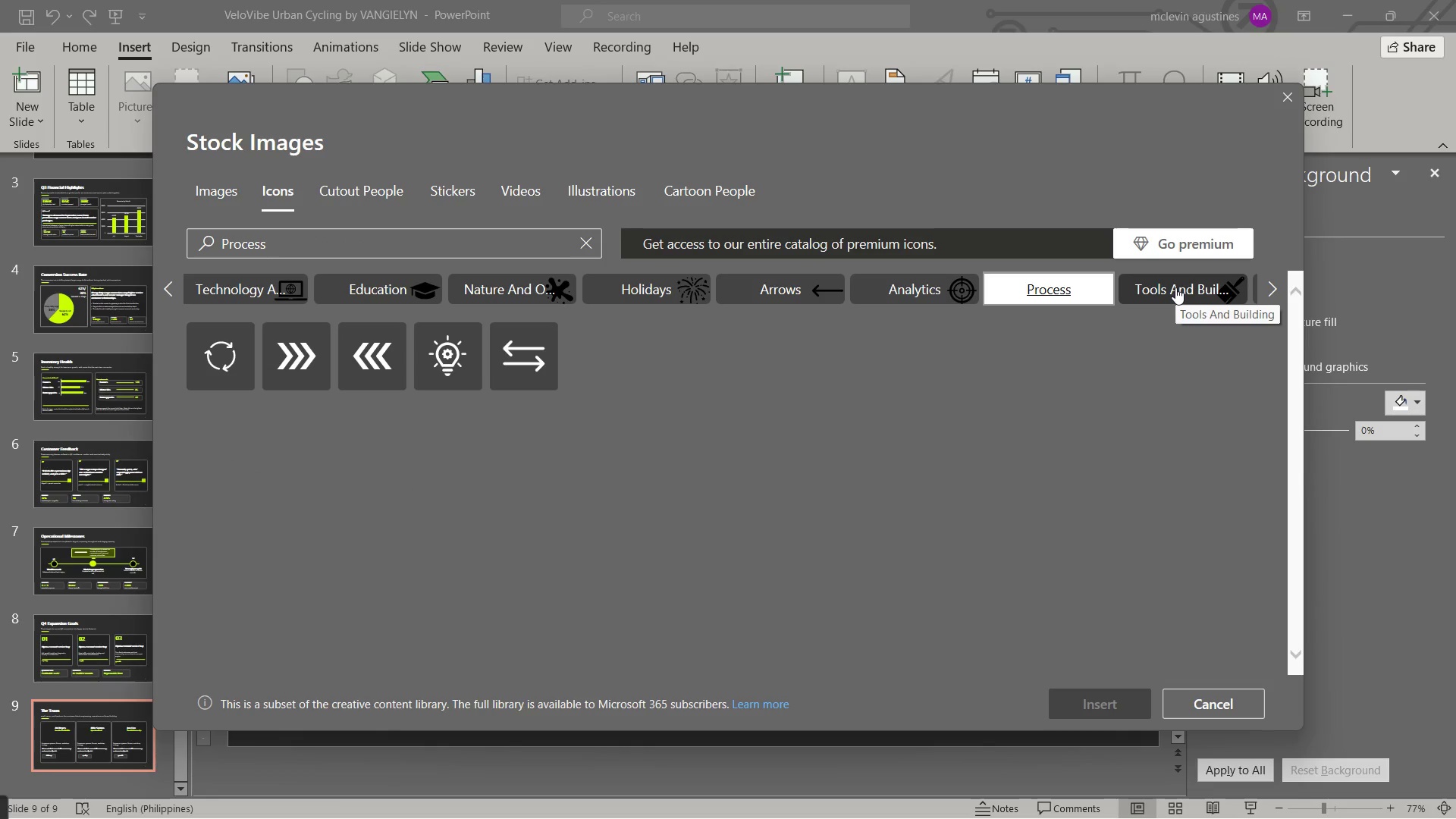 
left_click([1175, 287])
 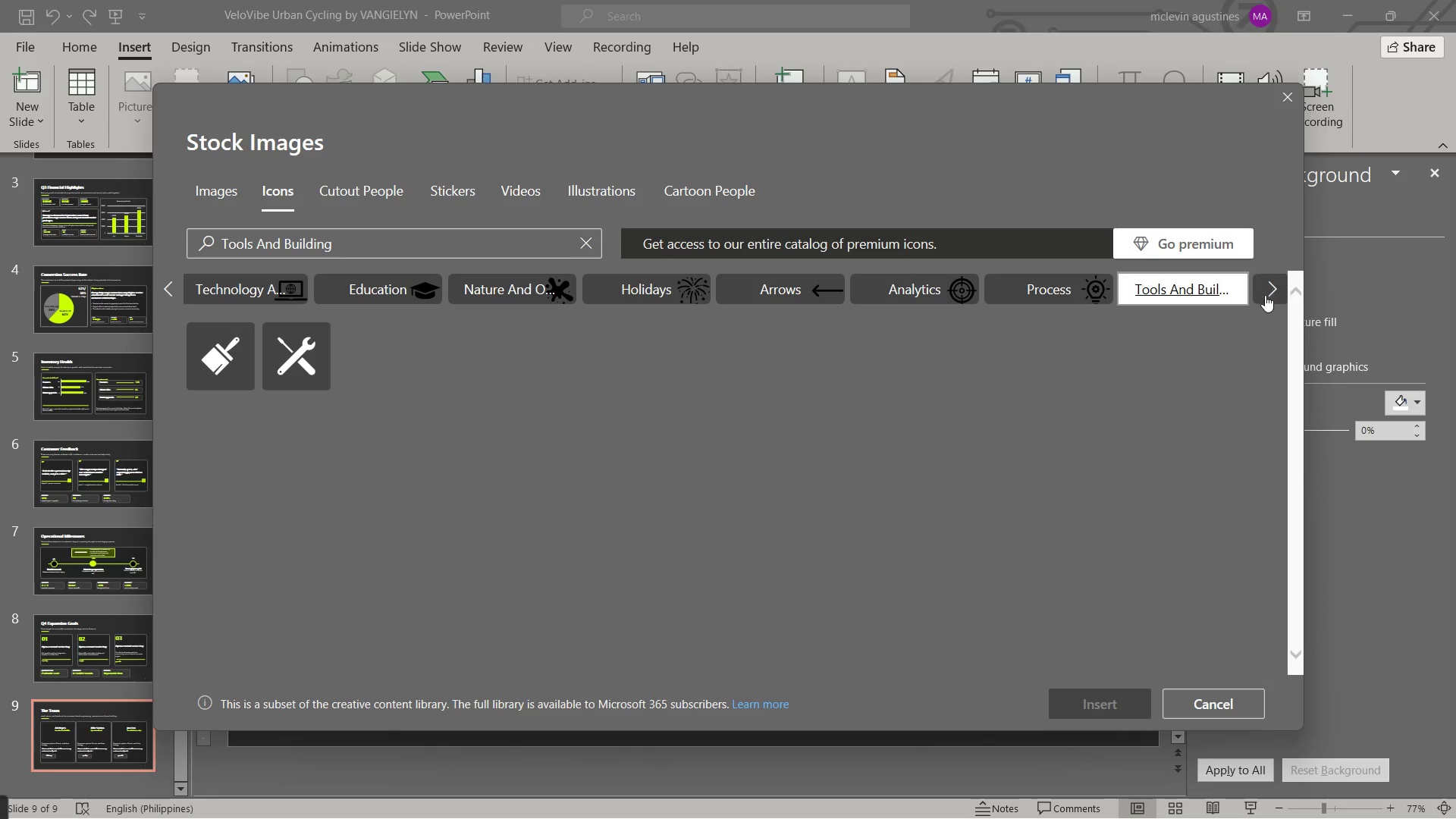 
double_click([1268, 297])
 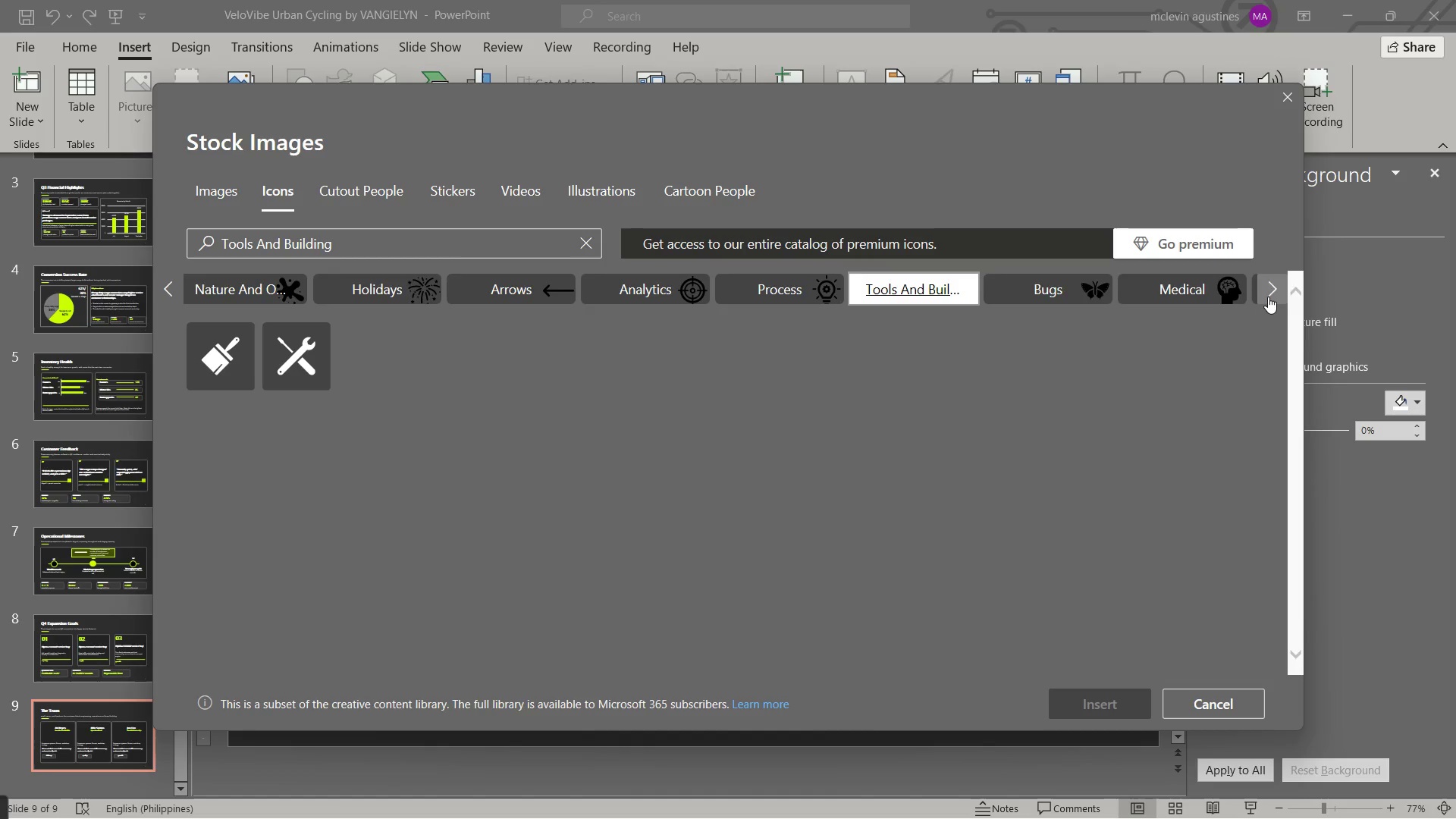 
double_click([1268, 297])
 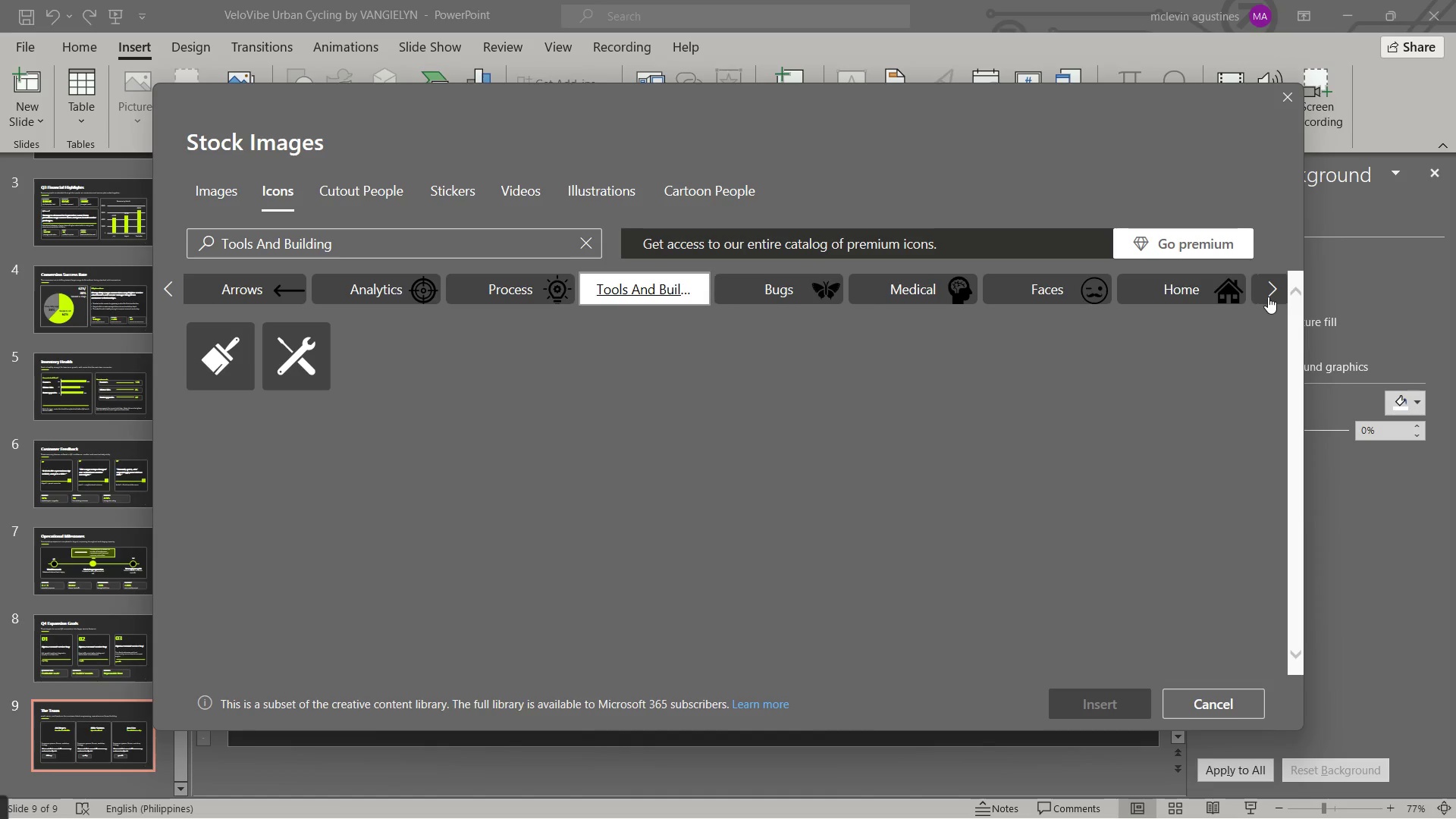 
left_click([1268, 297])
 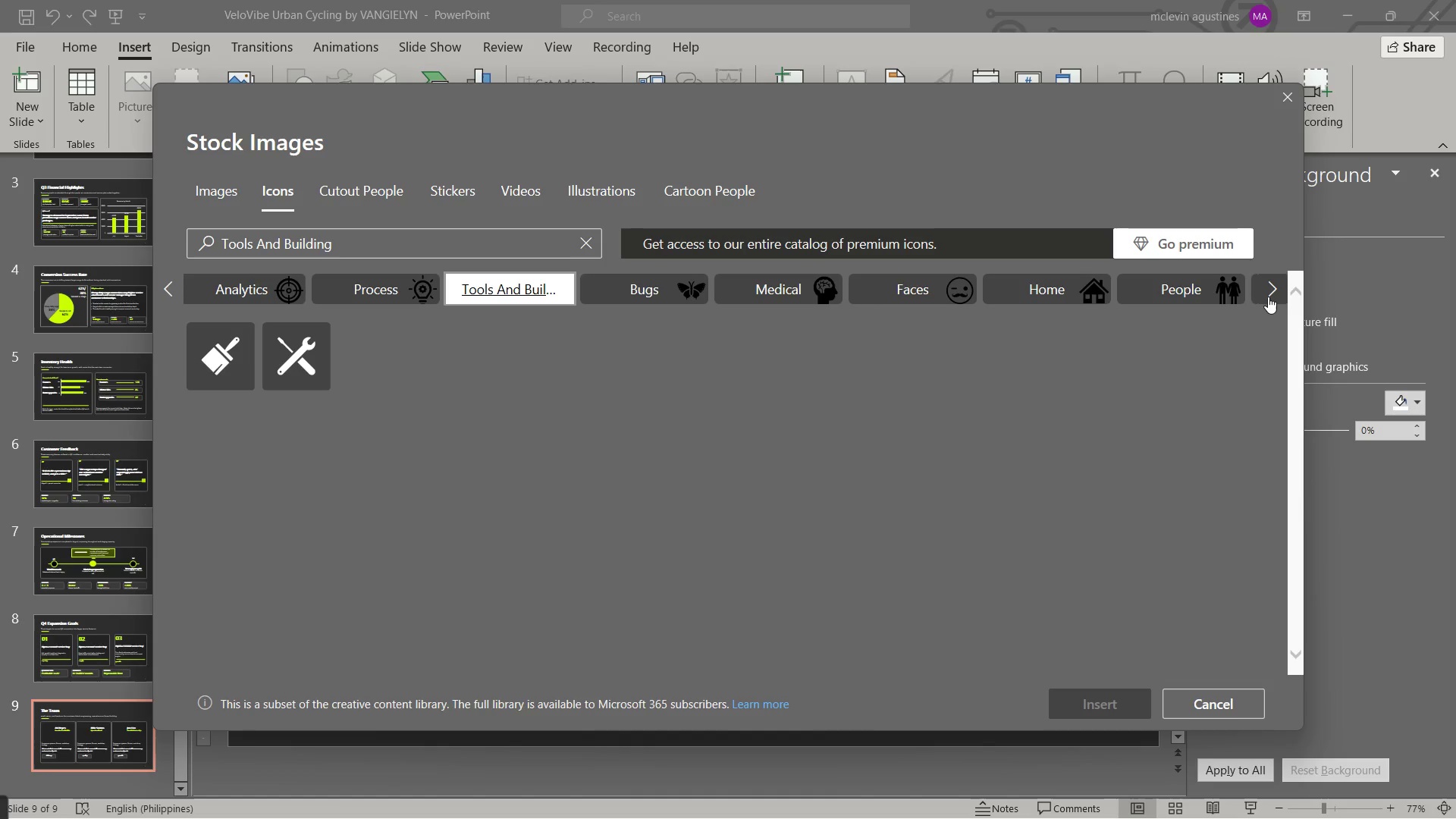 
left_click([1268, 297])
 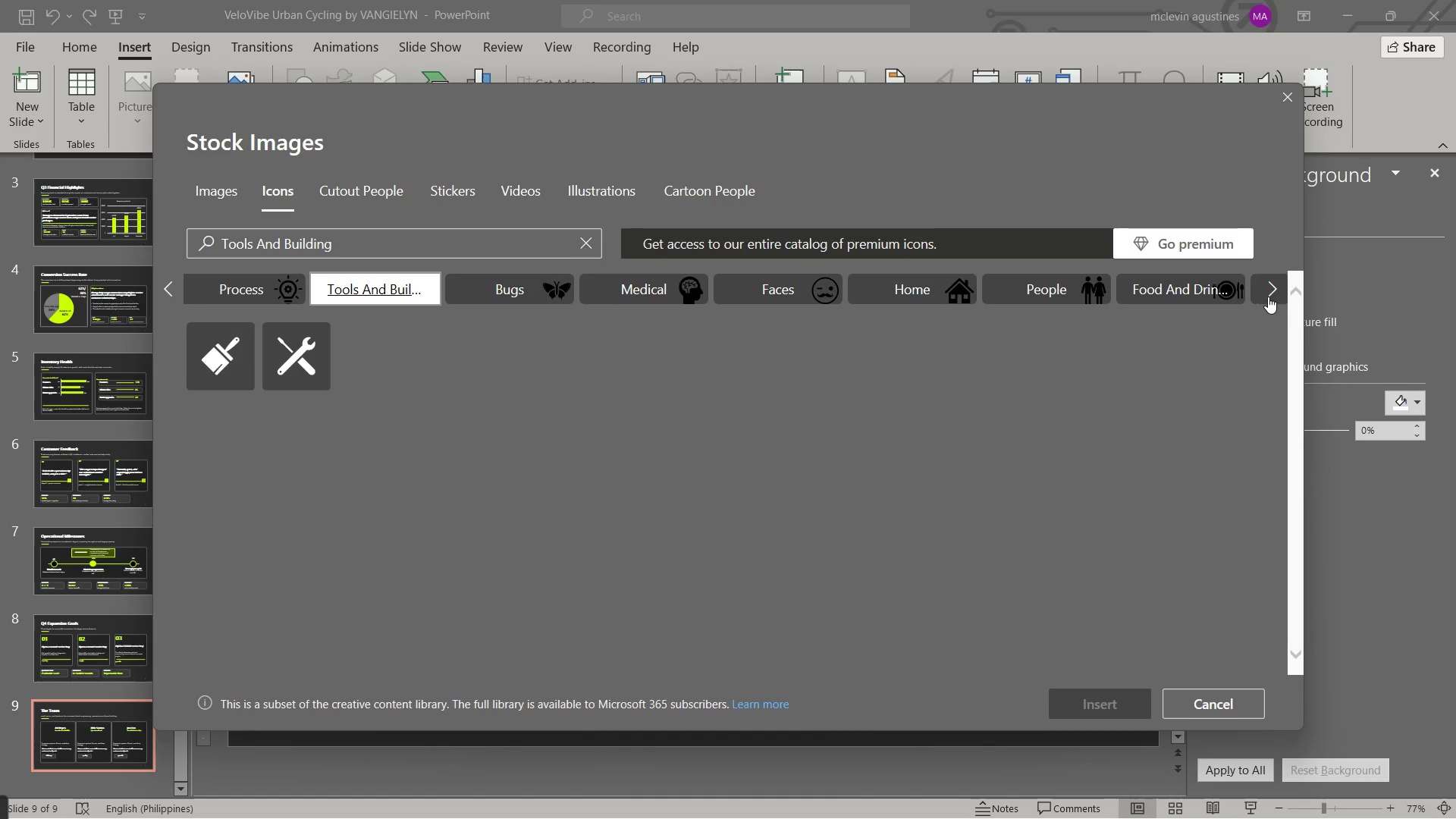 
left_click([1268, 297])
 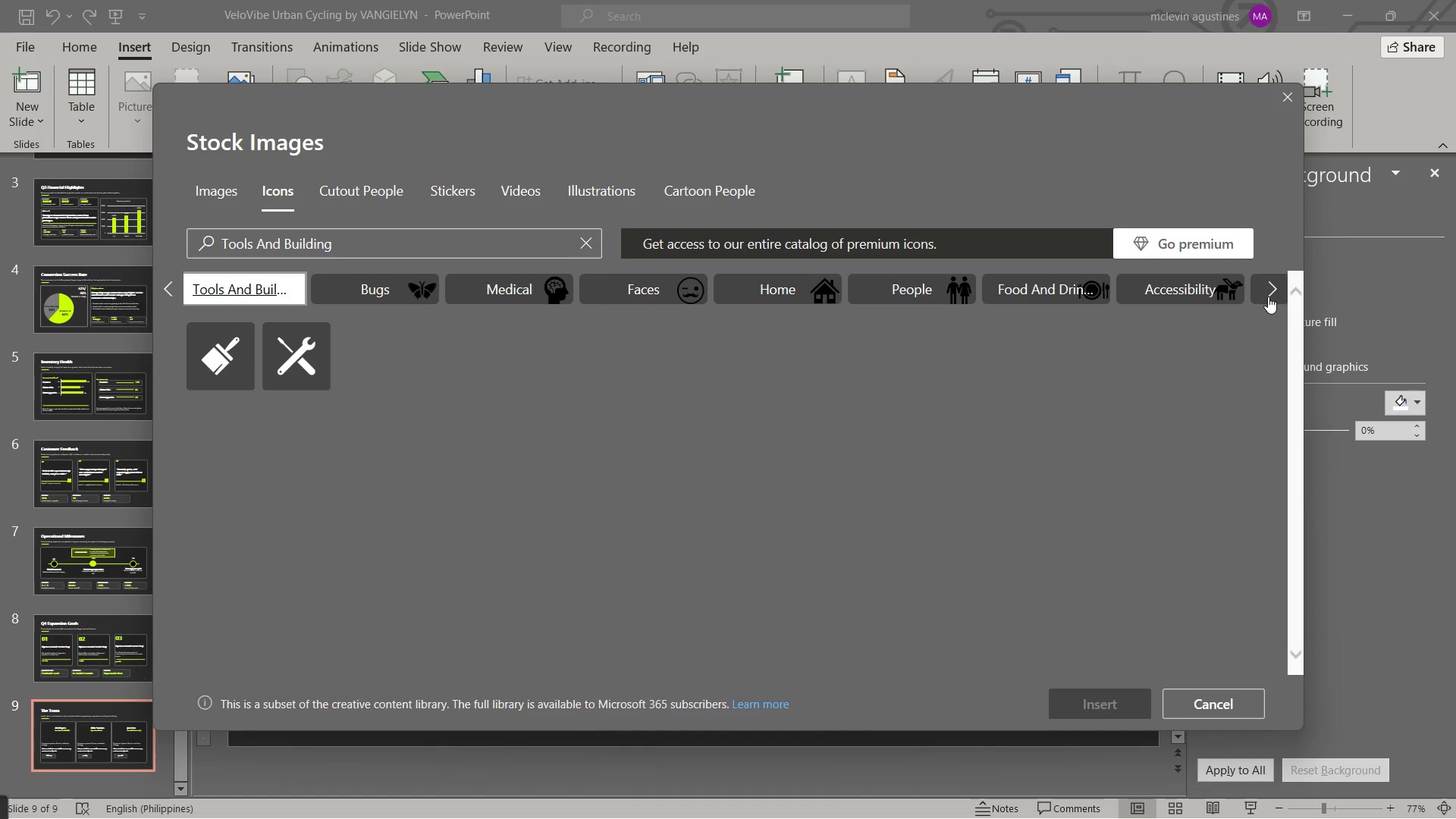 
left_click([1268, 297])
 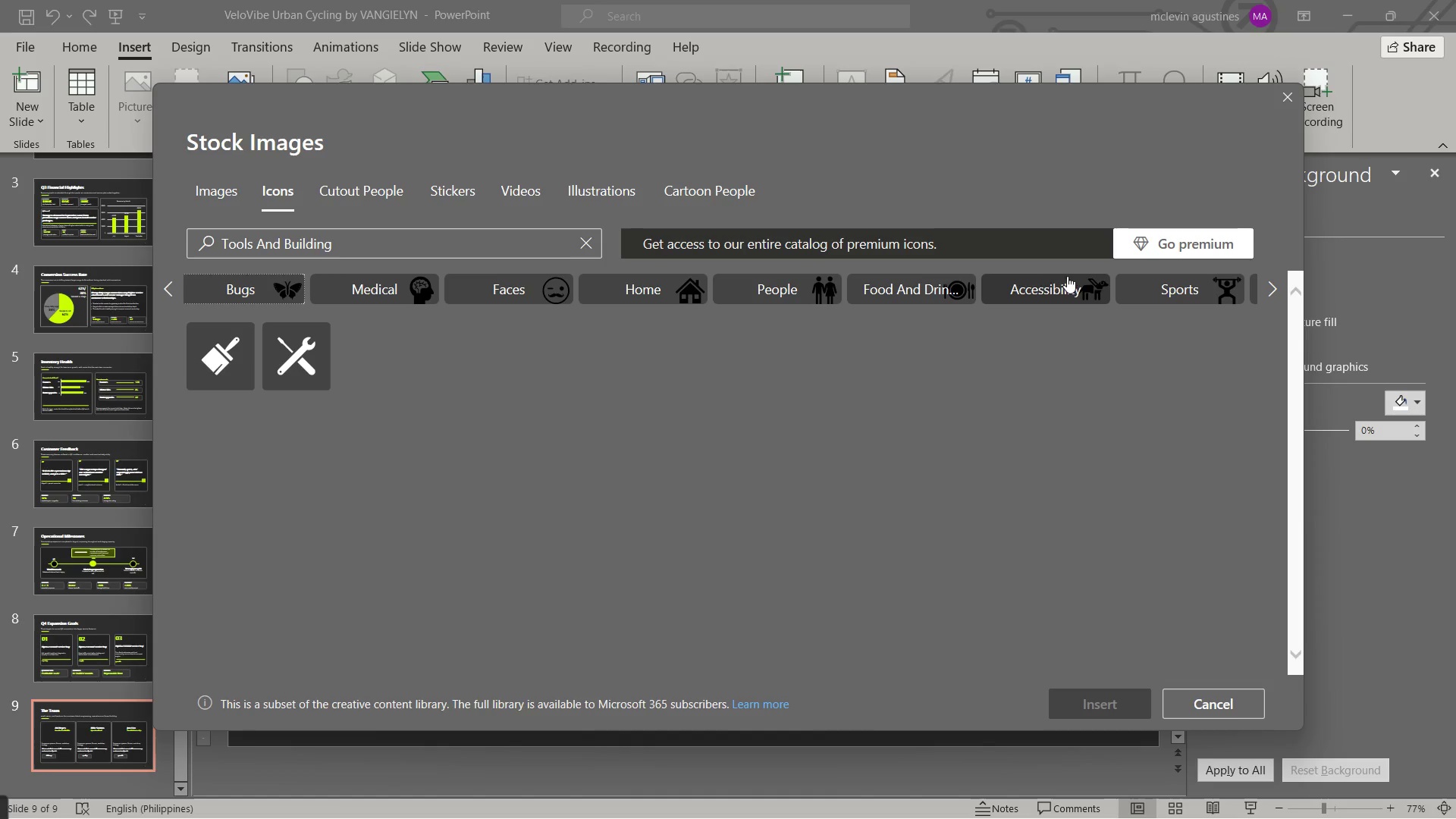 
left_click([1037, 276])
 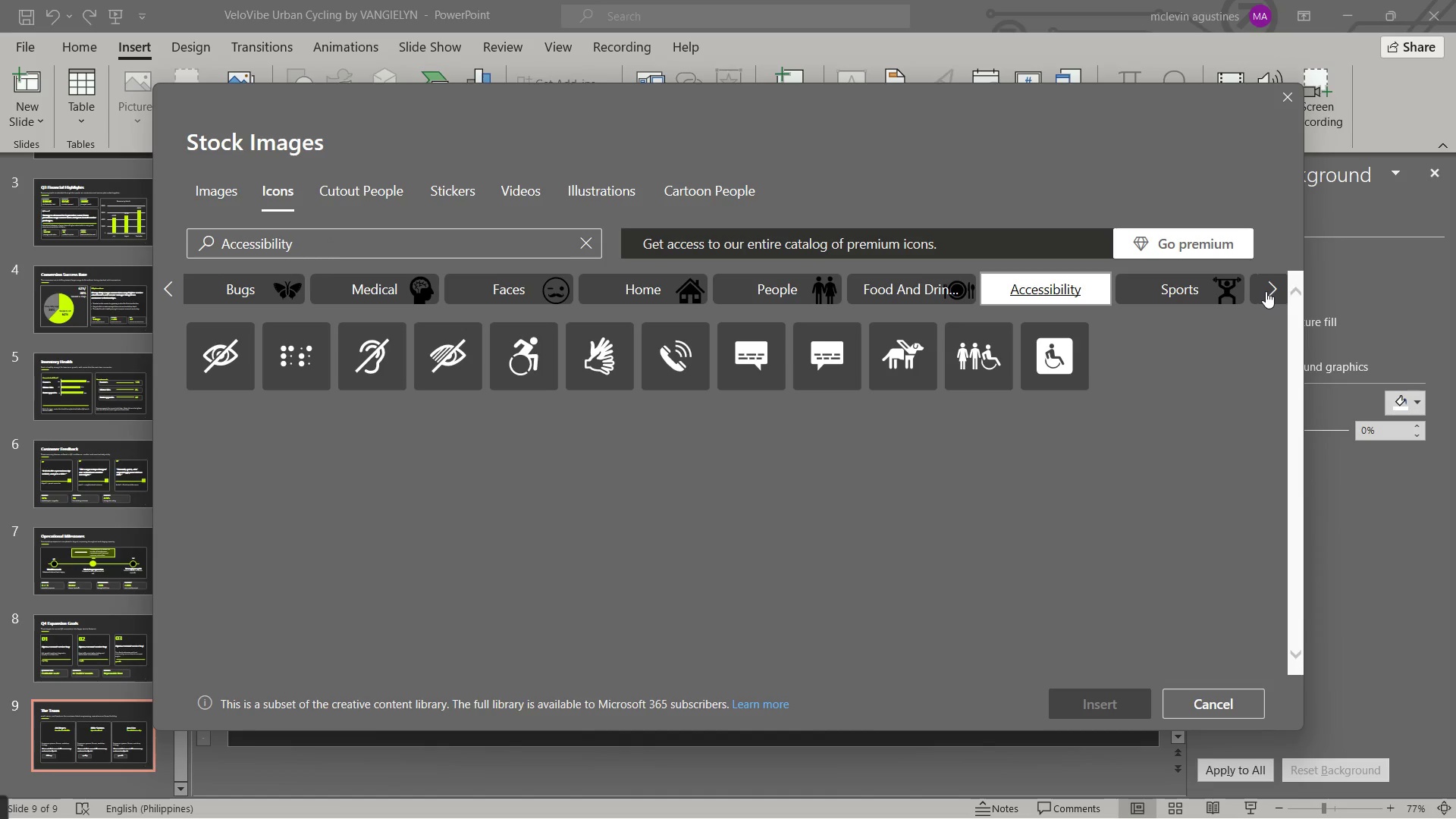 
left_click([1266, 291])
 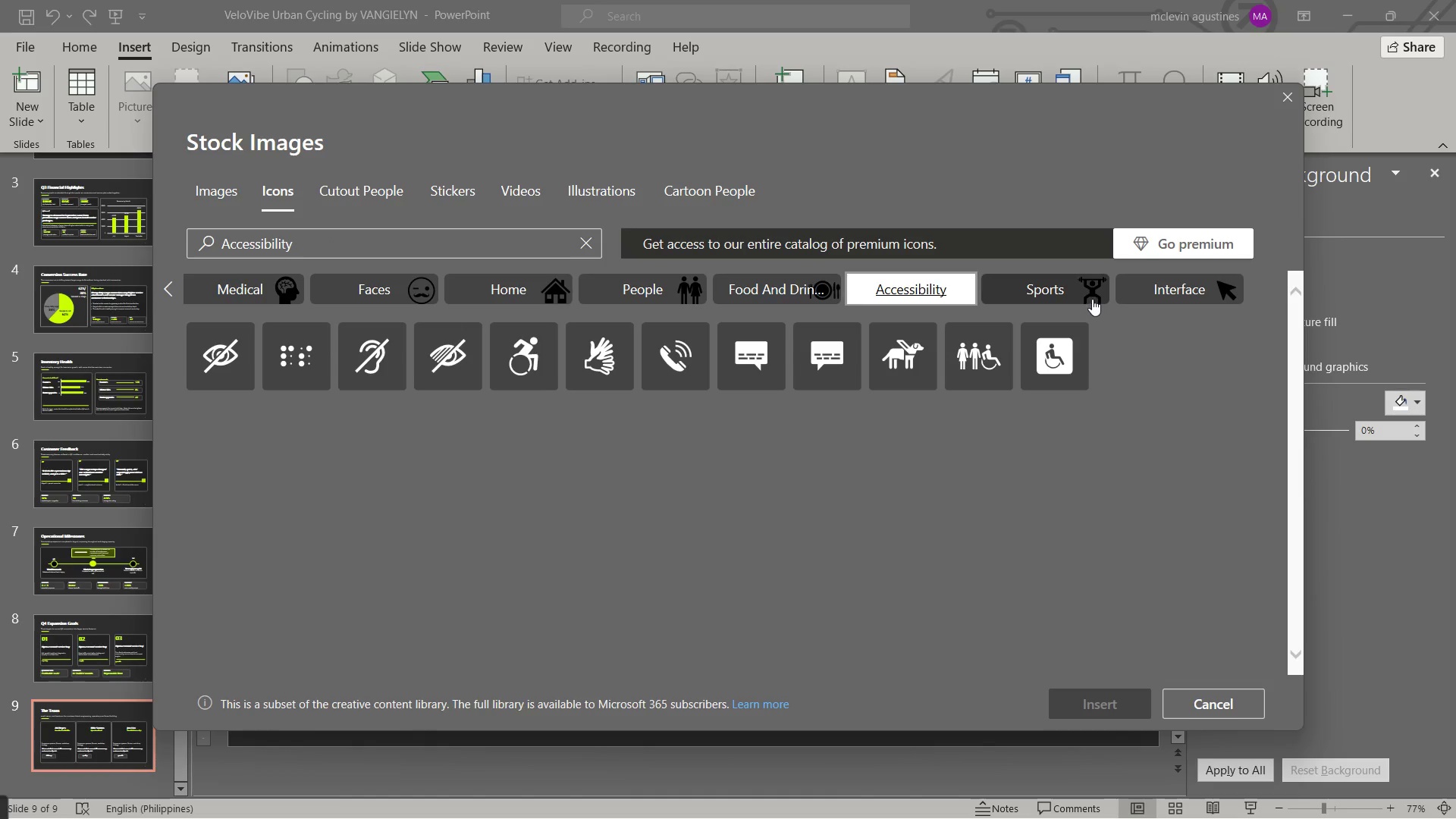 
left_click([1168, 286])
 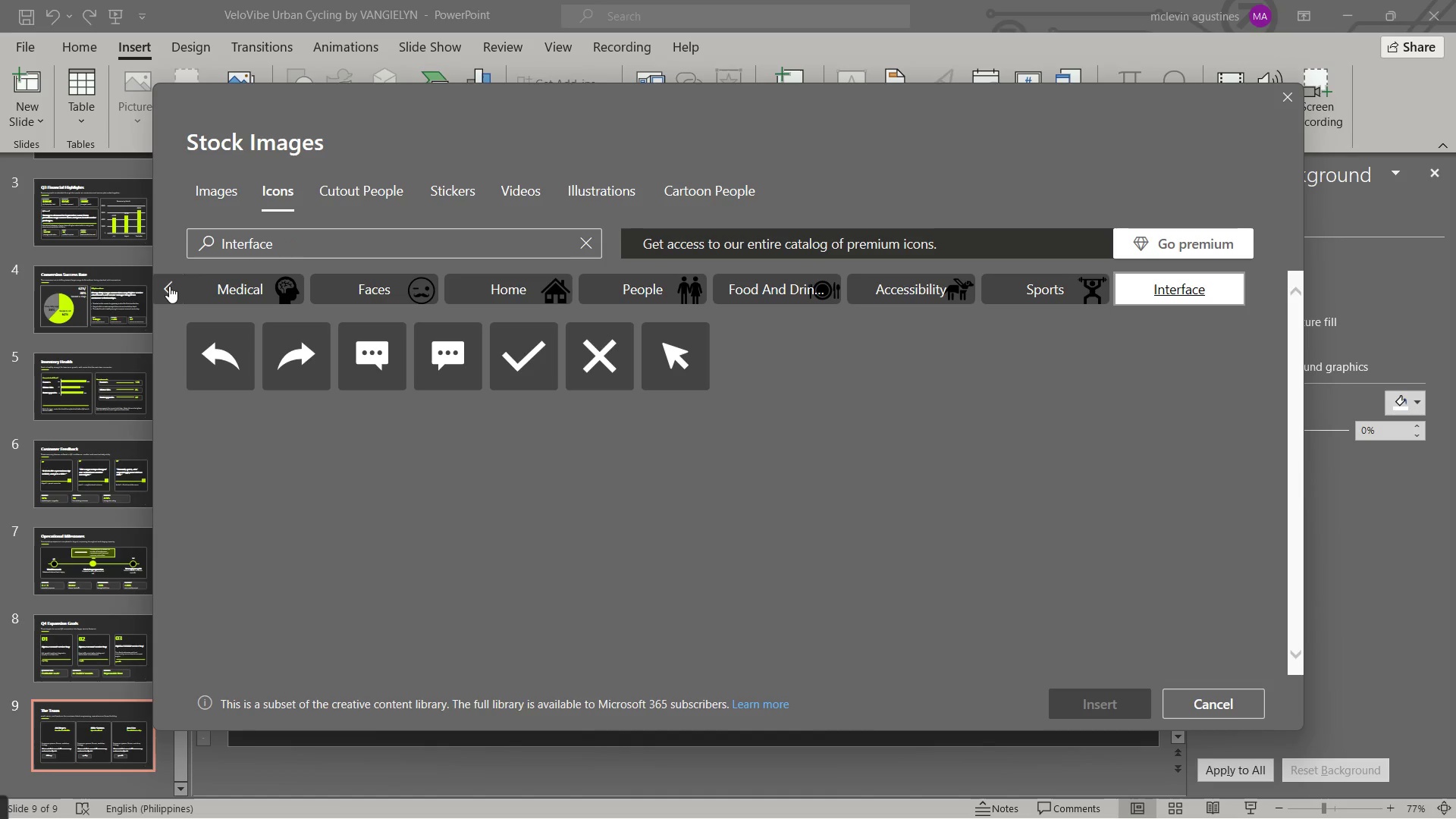 
double_click([168, 285])
 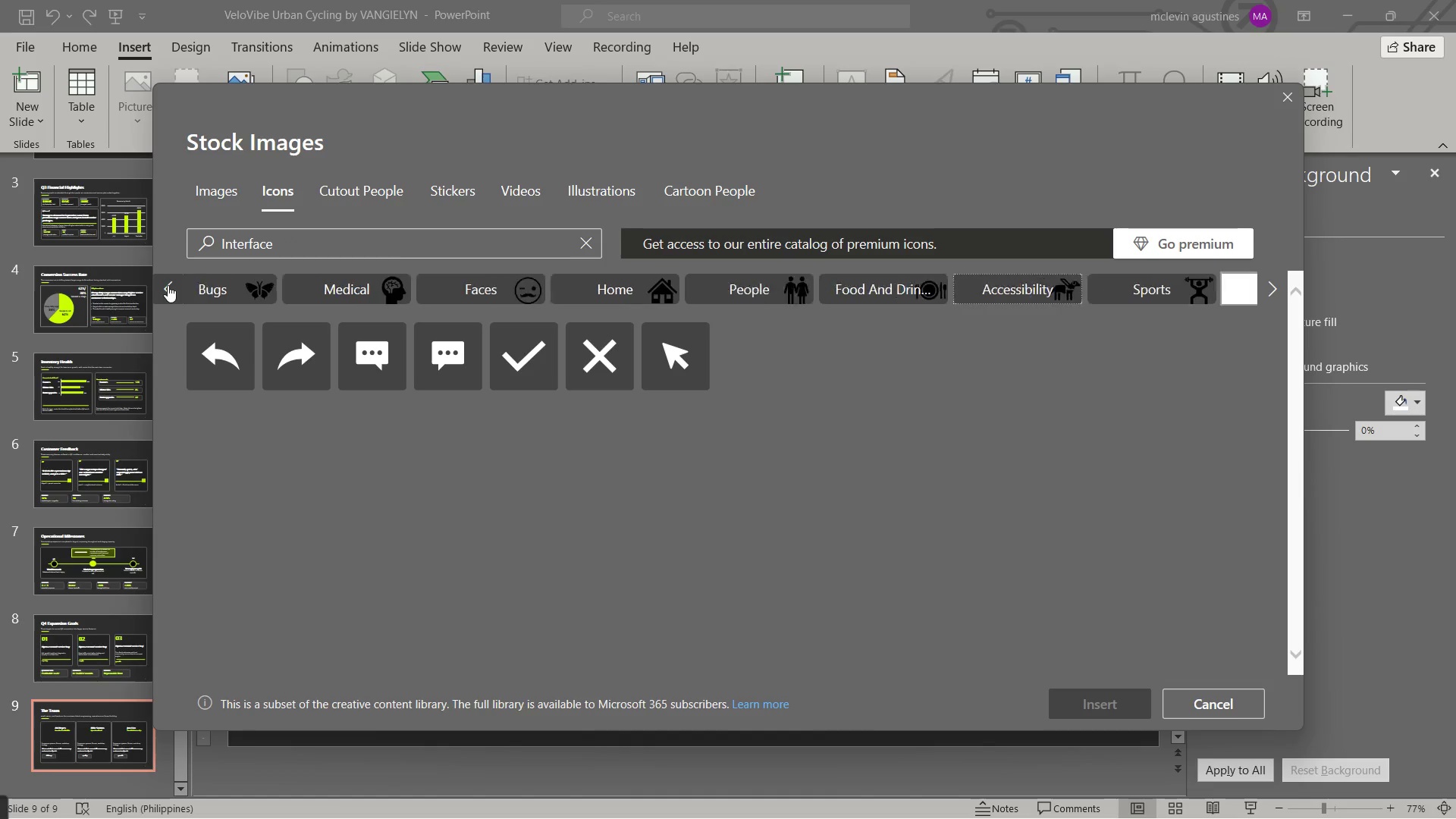 
triple_click([168, 285])
 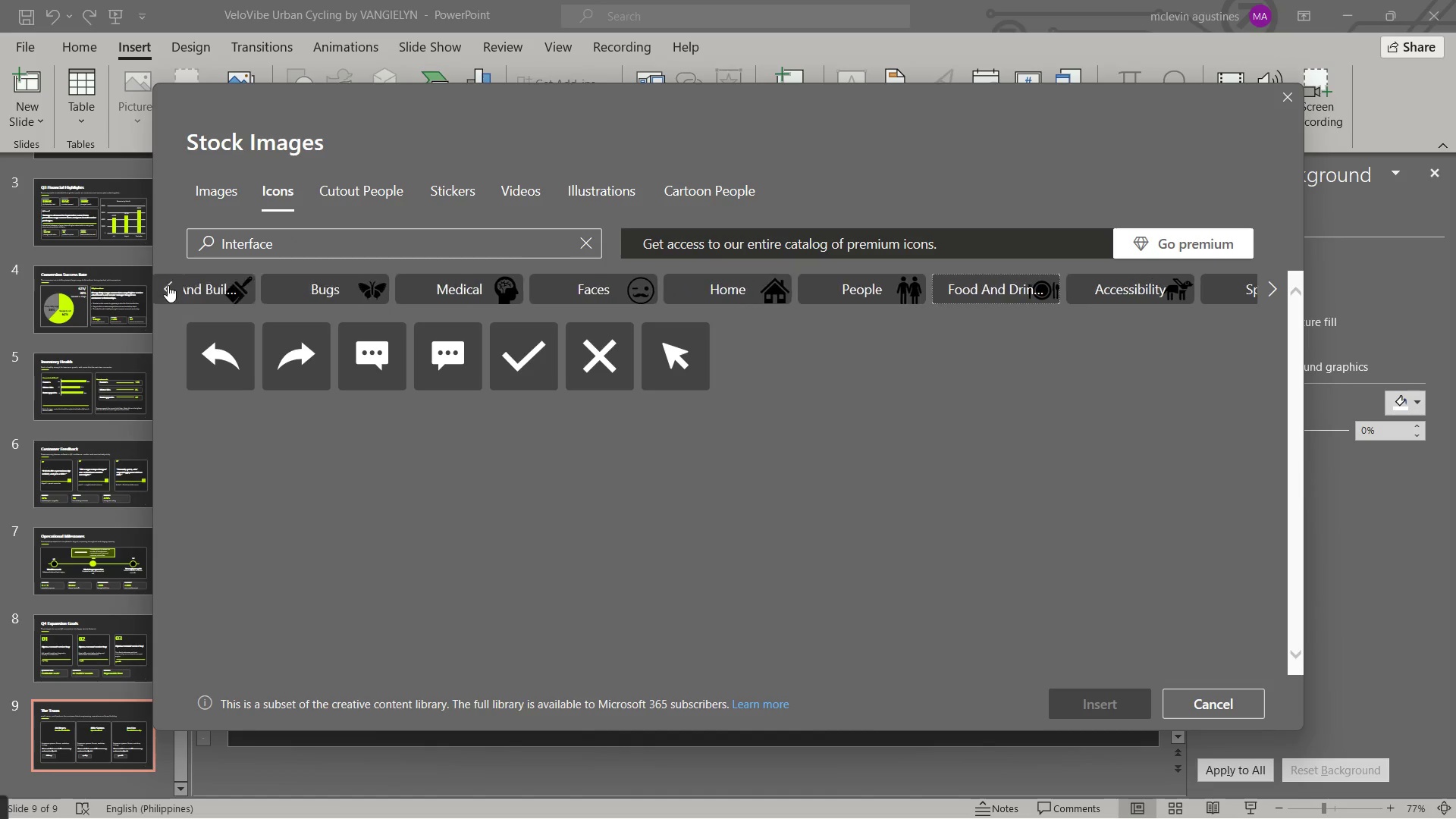 
triple_click([168, 285])
 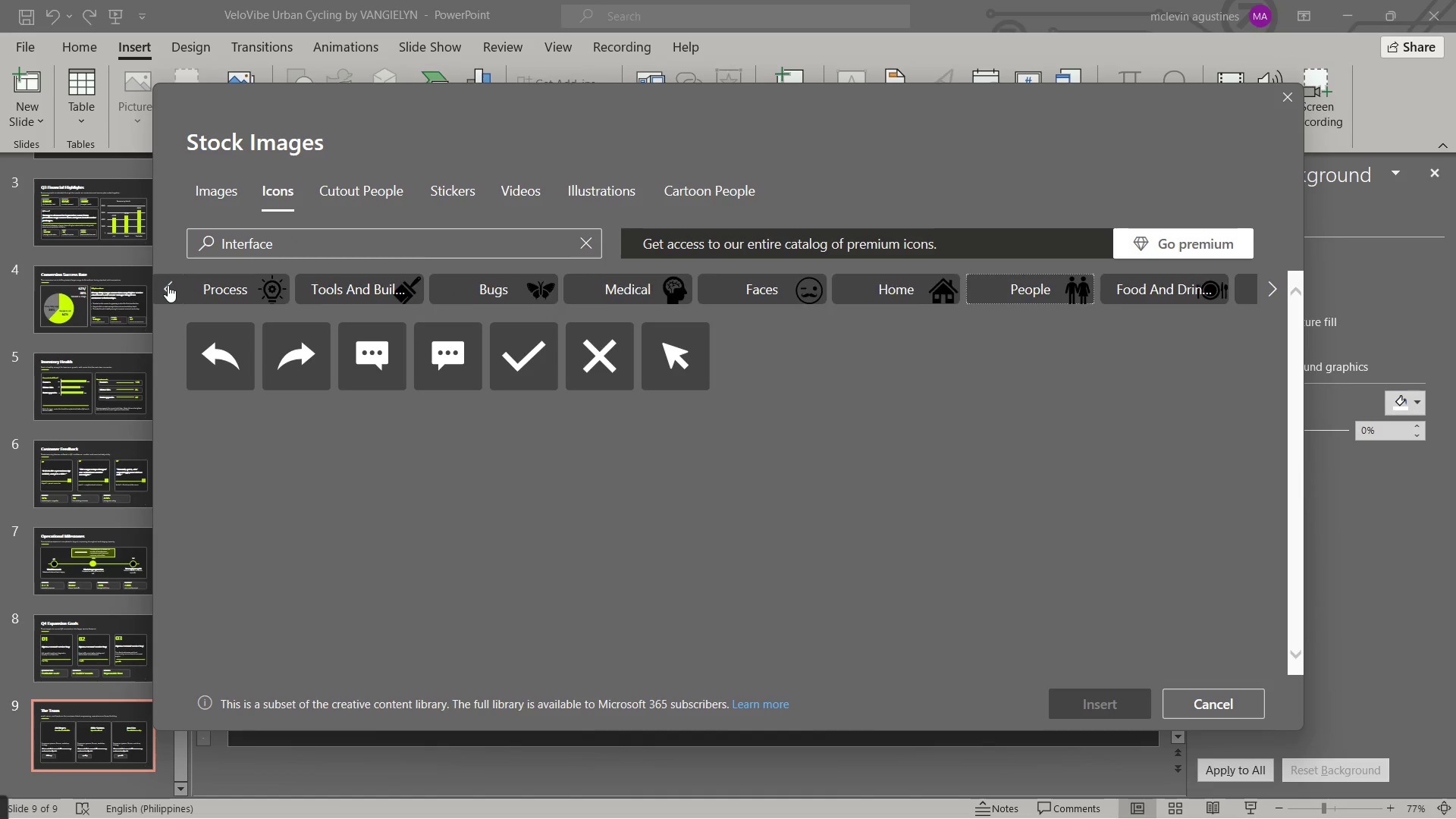 
triple_click([168, 285])
 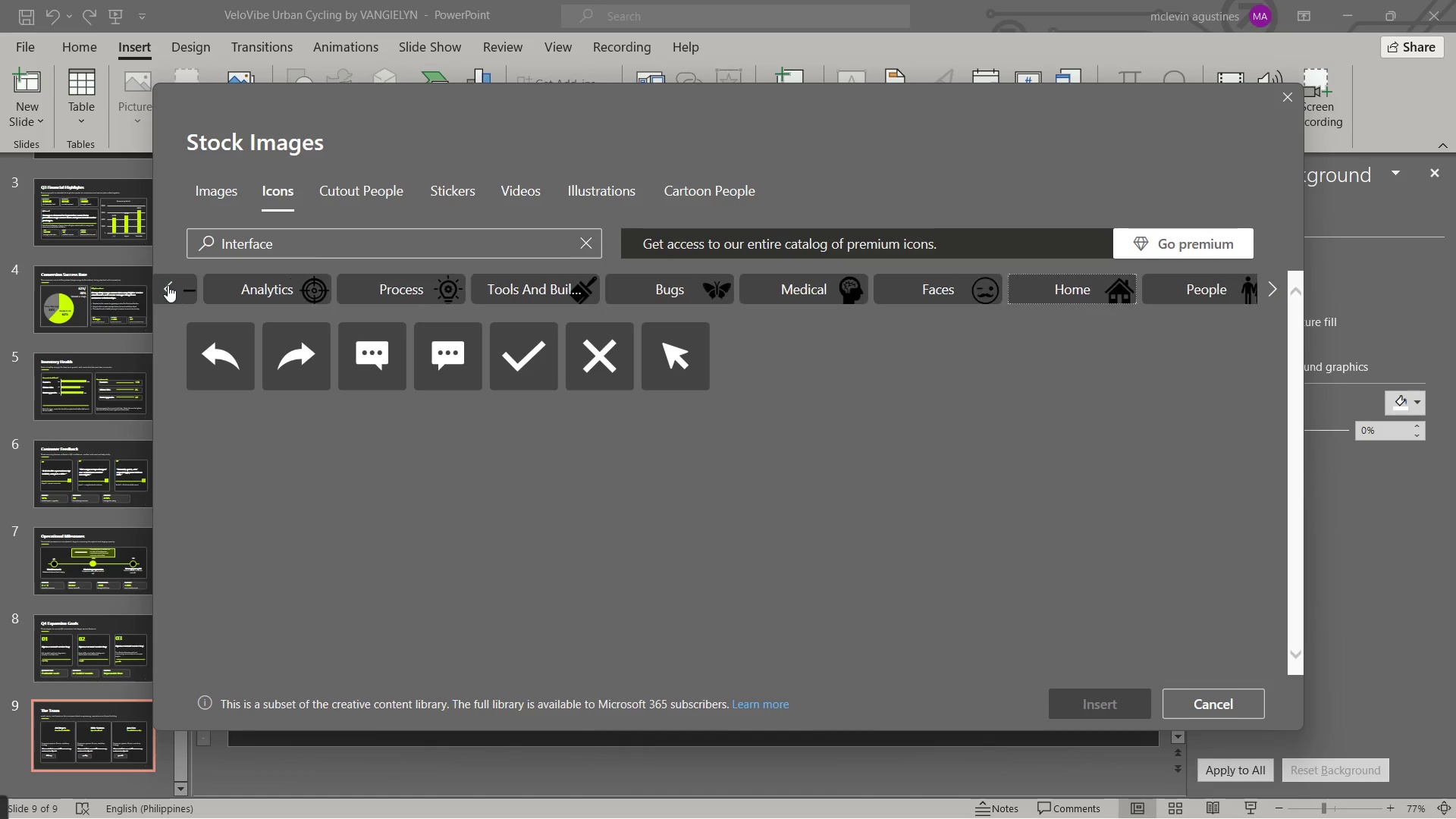 
triple_click([168, 285])
 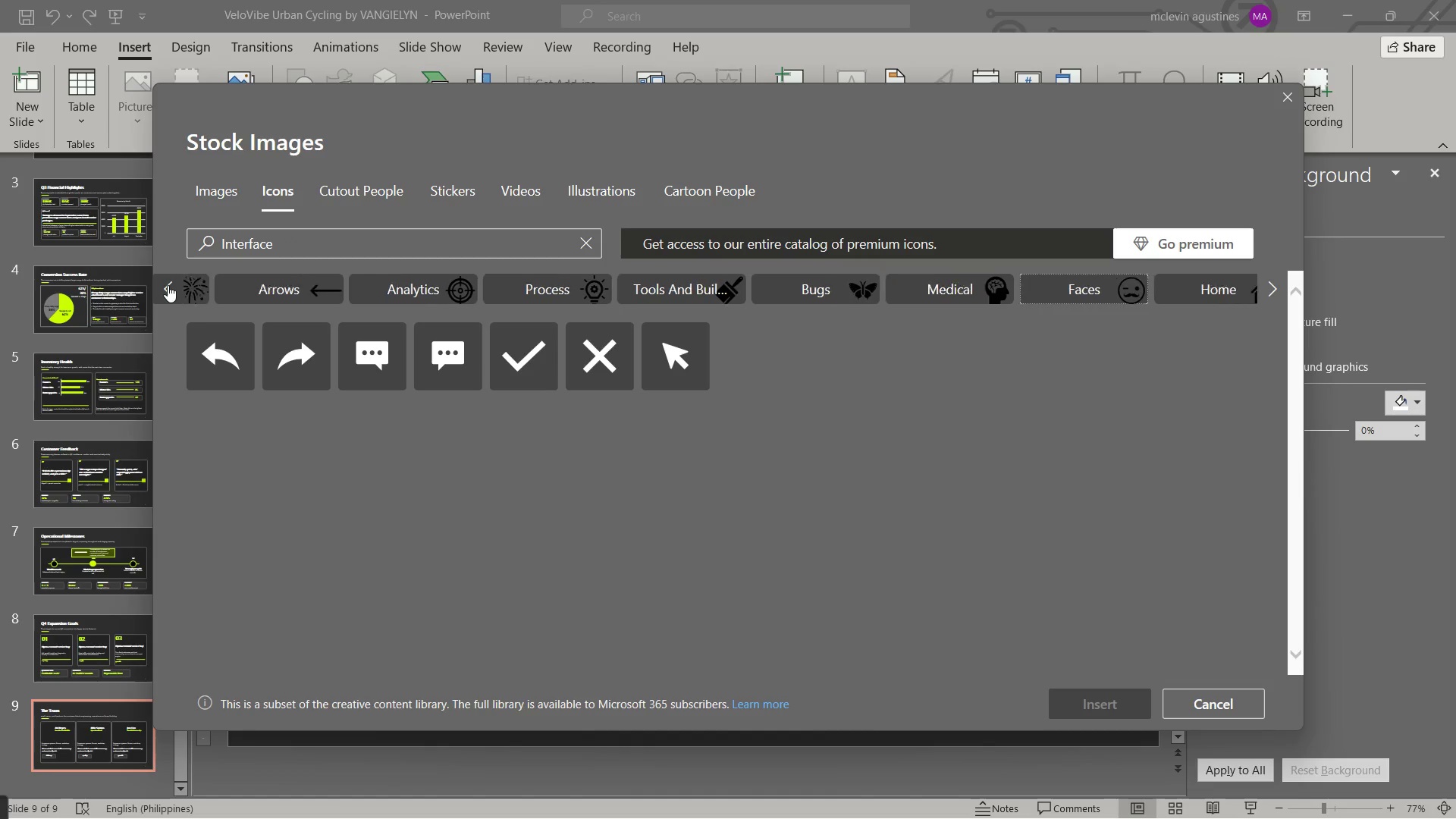 
triple_click([168, 285])
 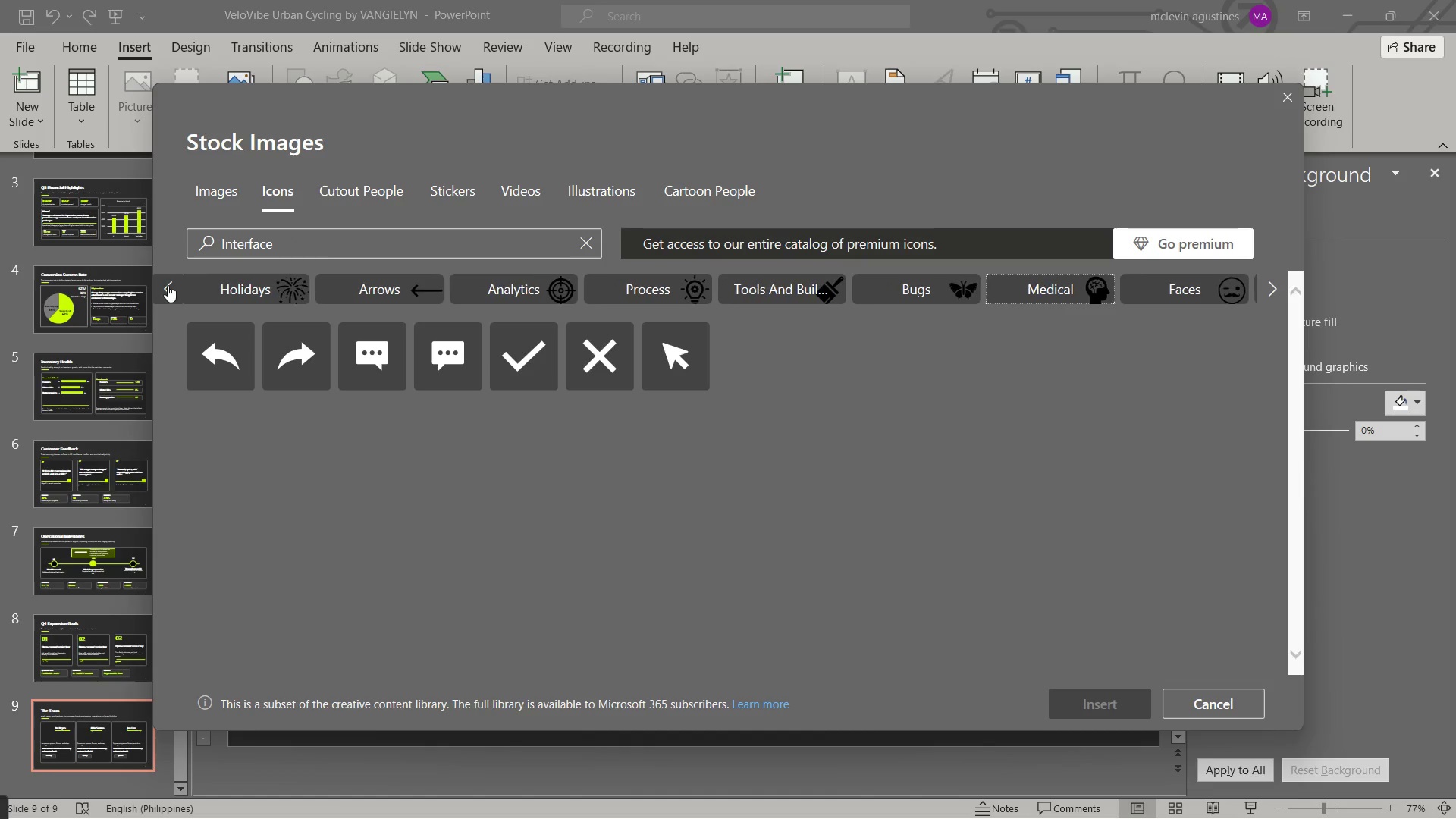 
triple_click([168, 285])
 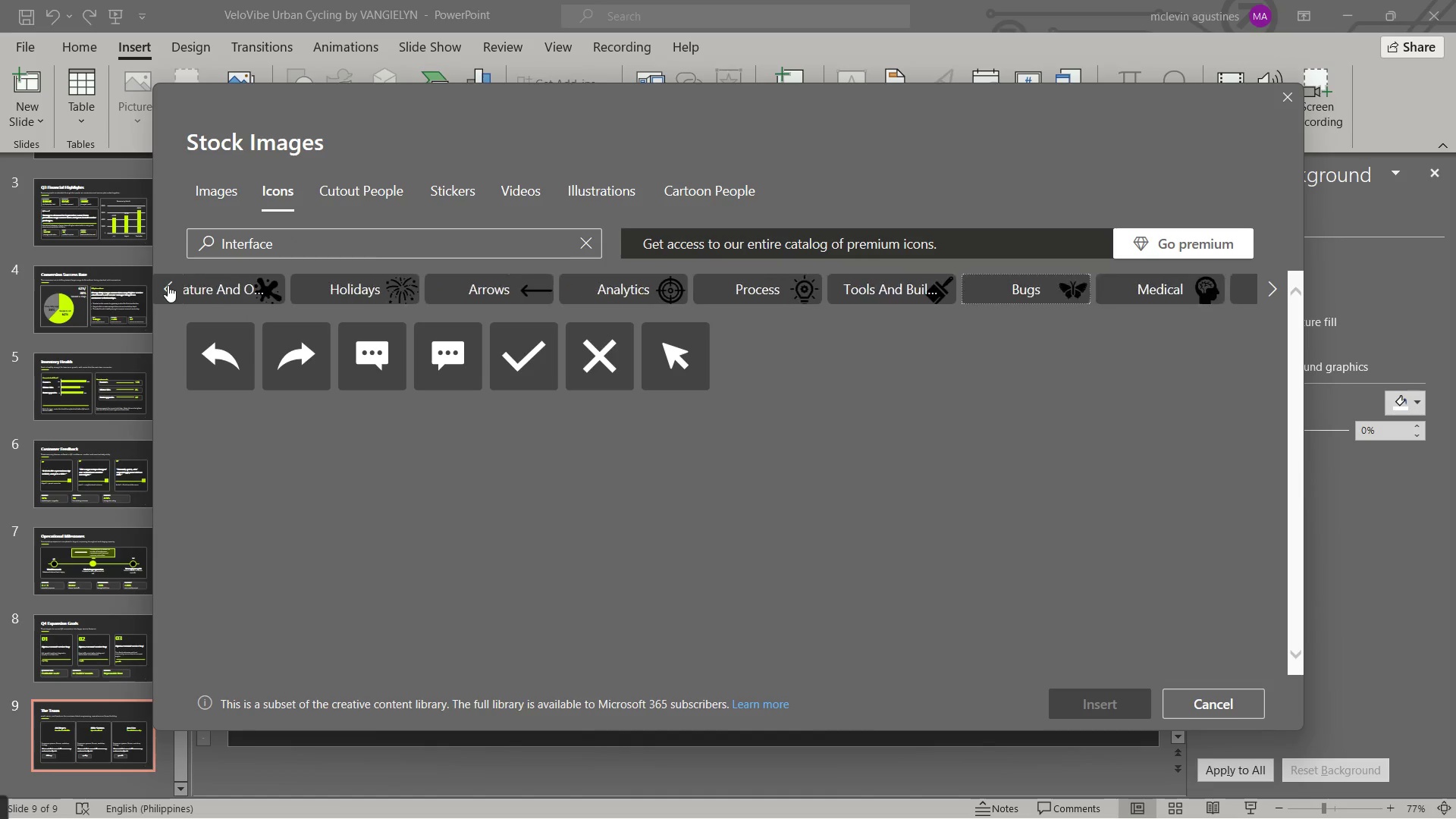 
triple_click([168, 285])
 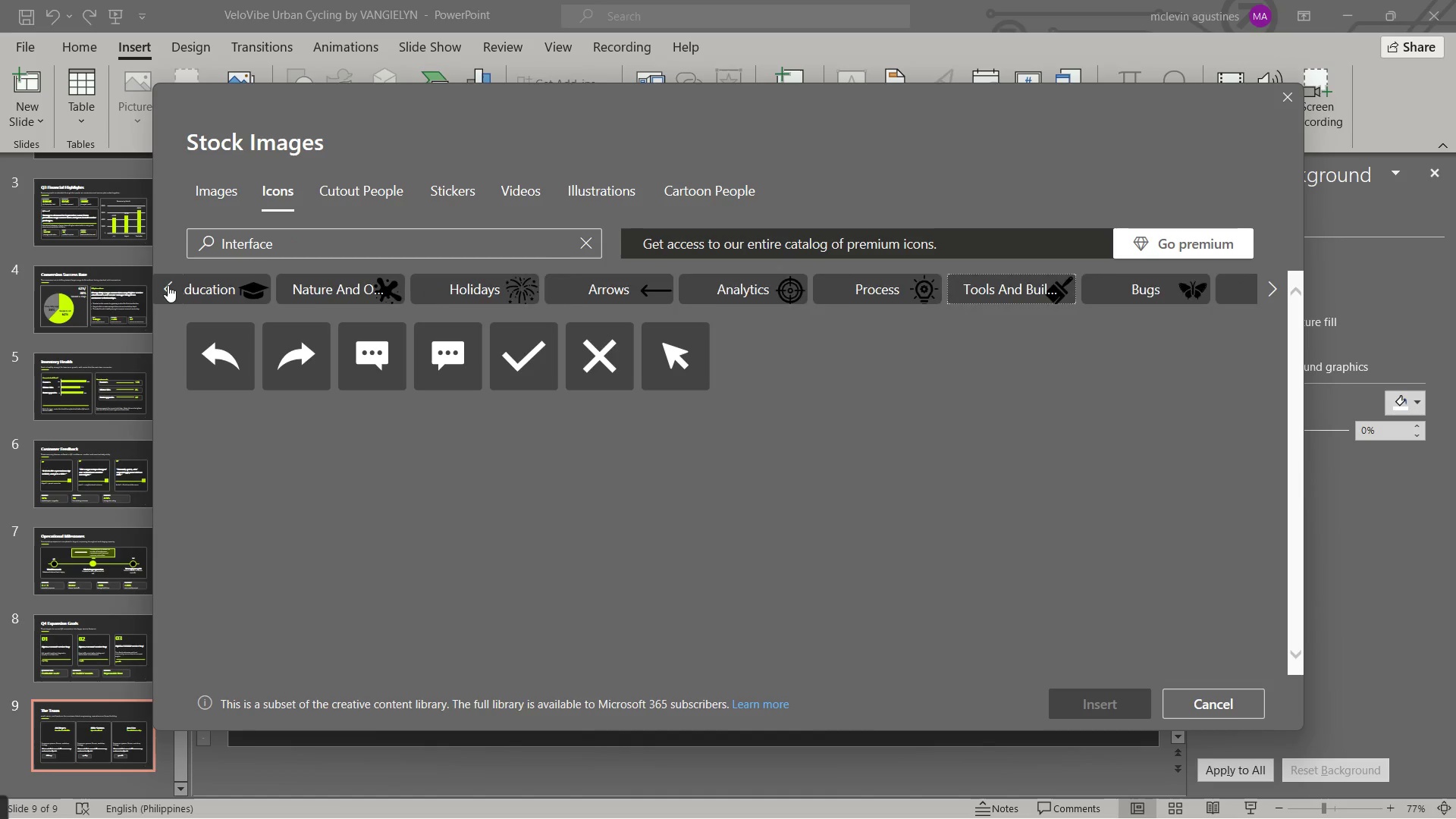 
triple_click([168, 285])
 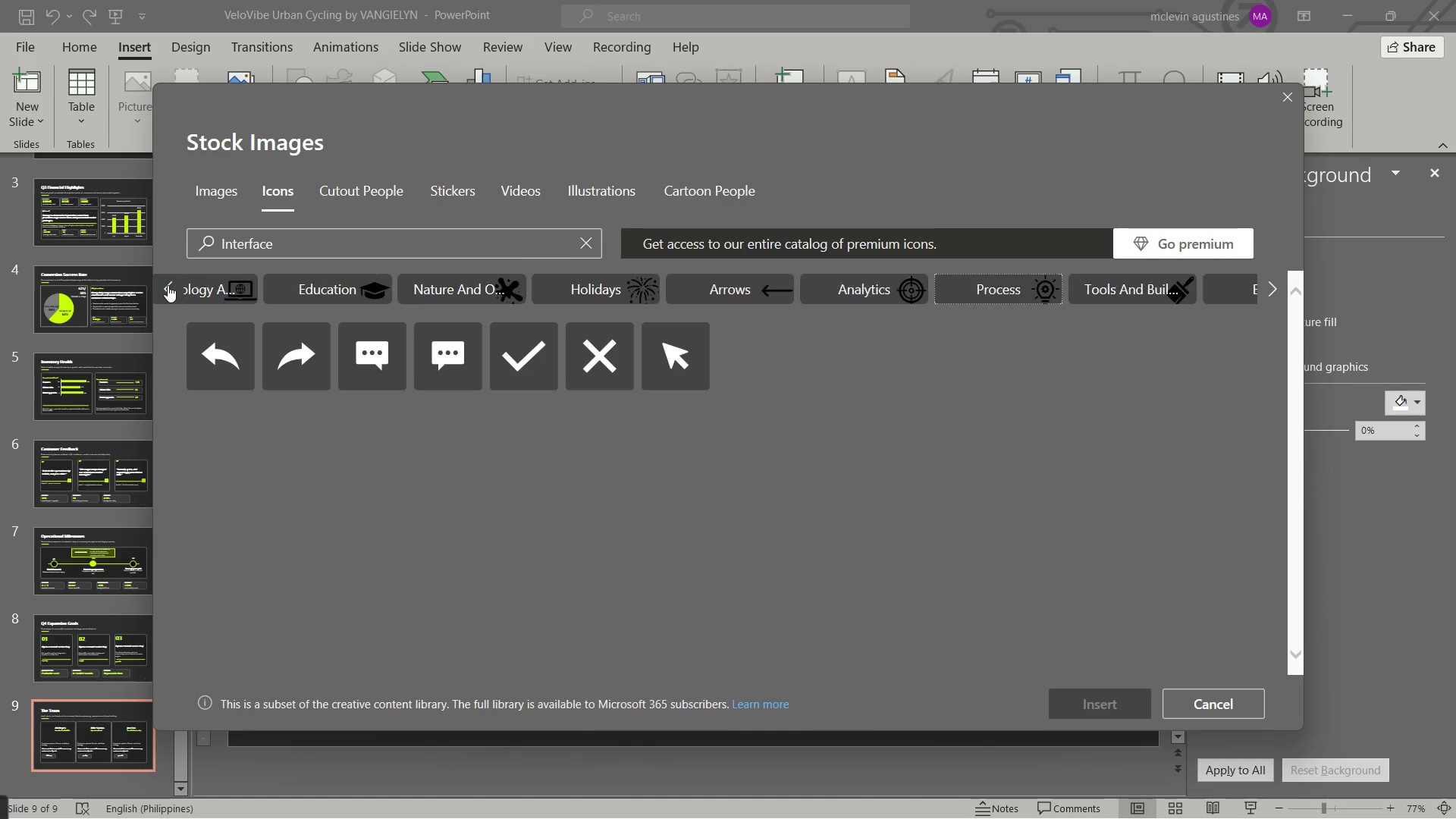 
triple_click([168, 285])
 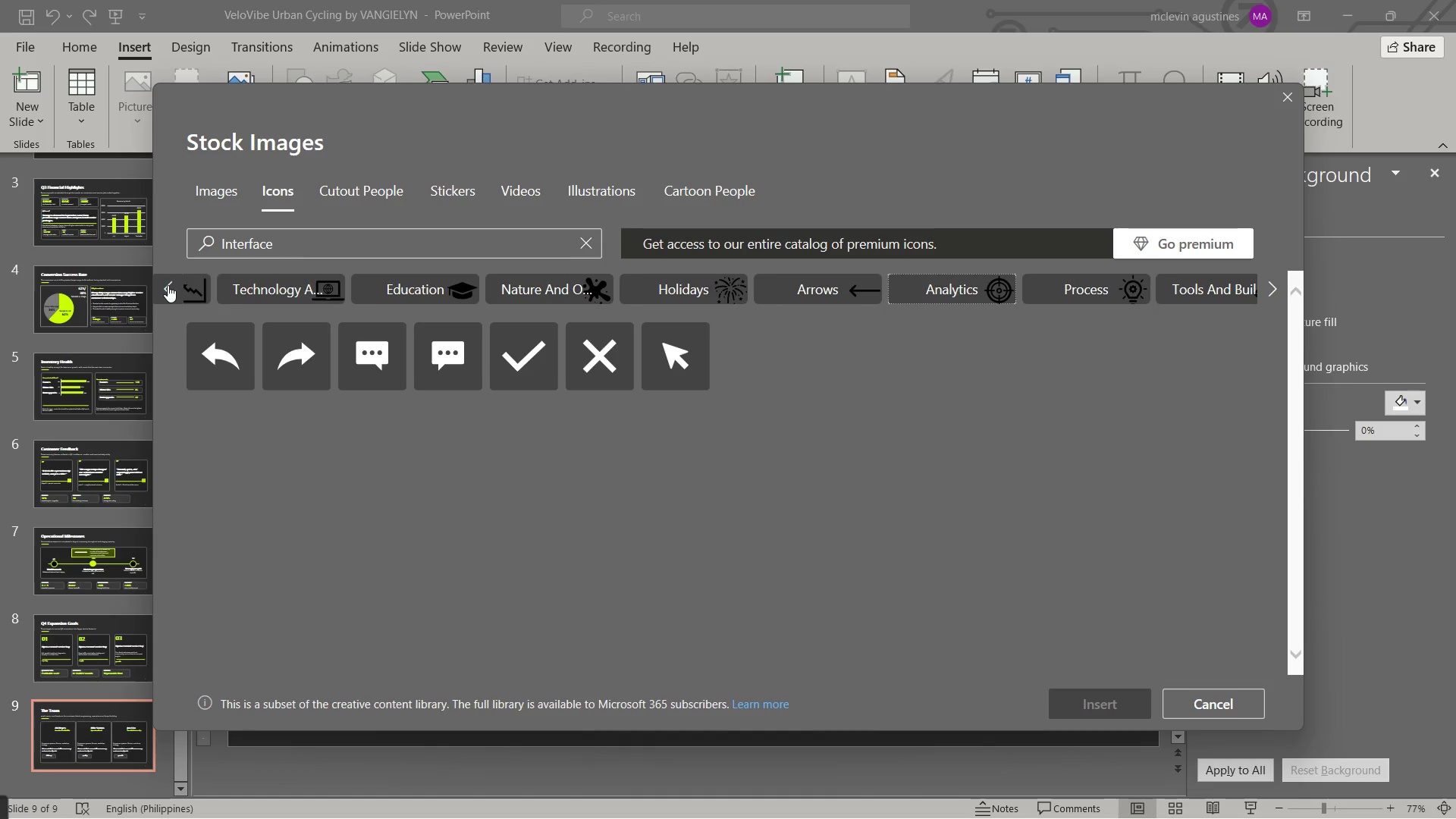 
triple_click([168, 285])
 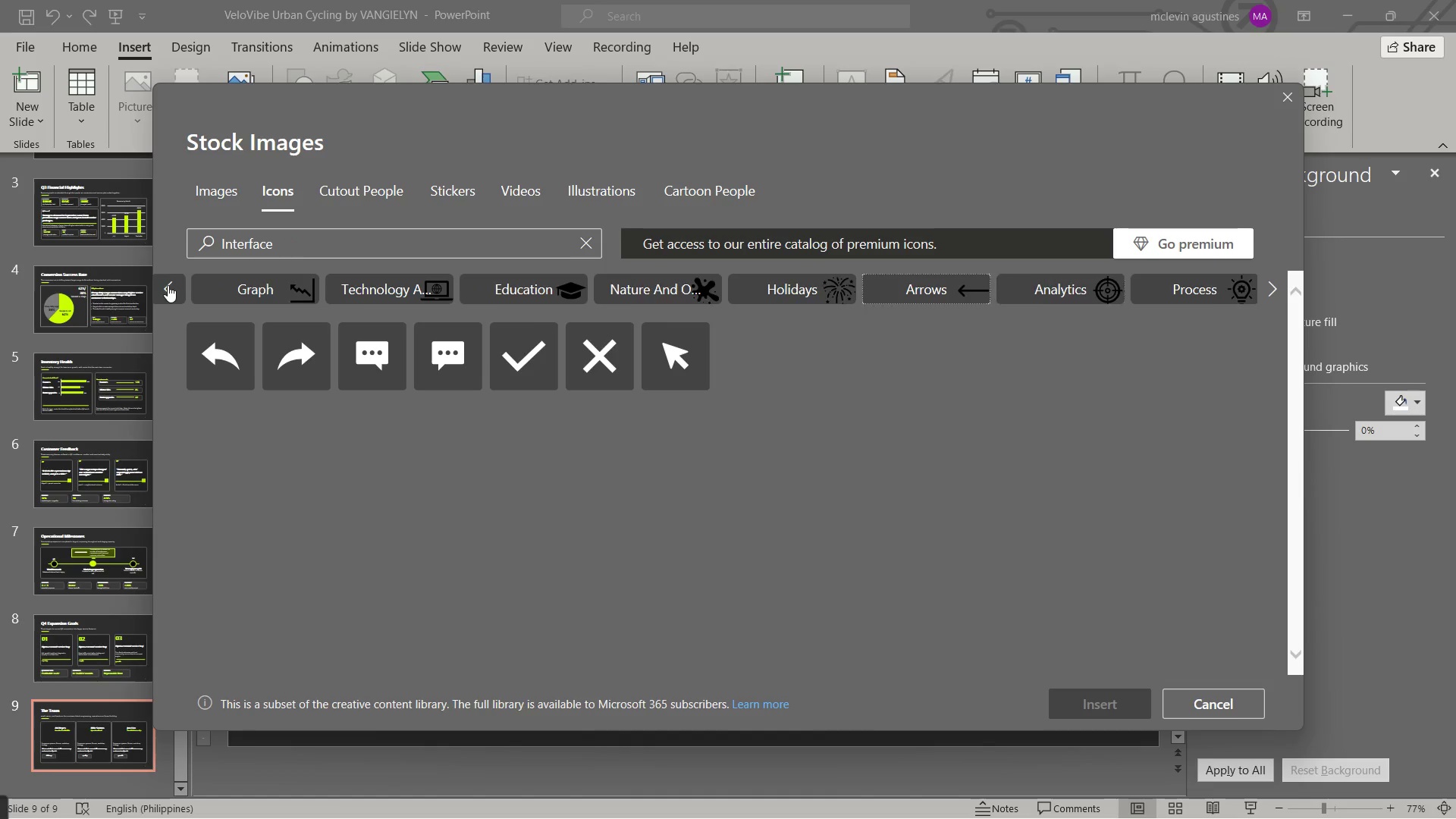 
triple_click([168, 285])
 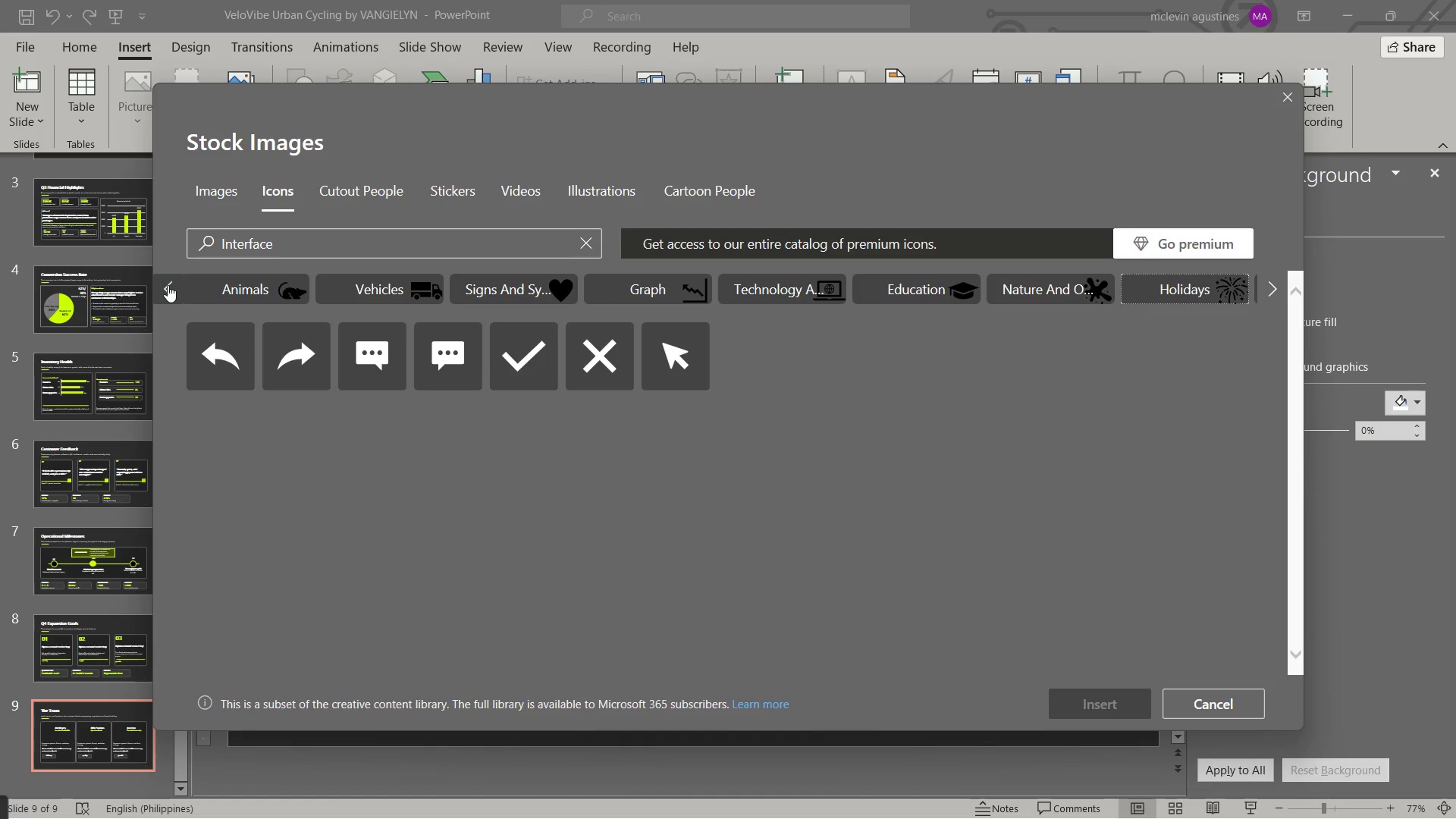 
triple_click([168, 285])
 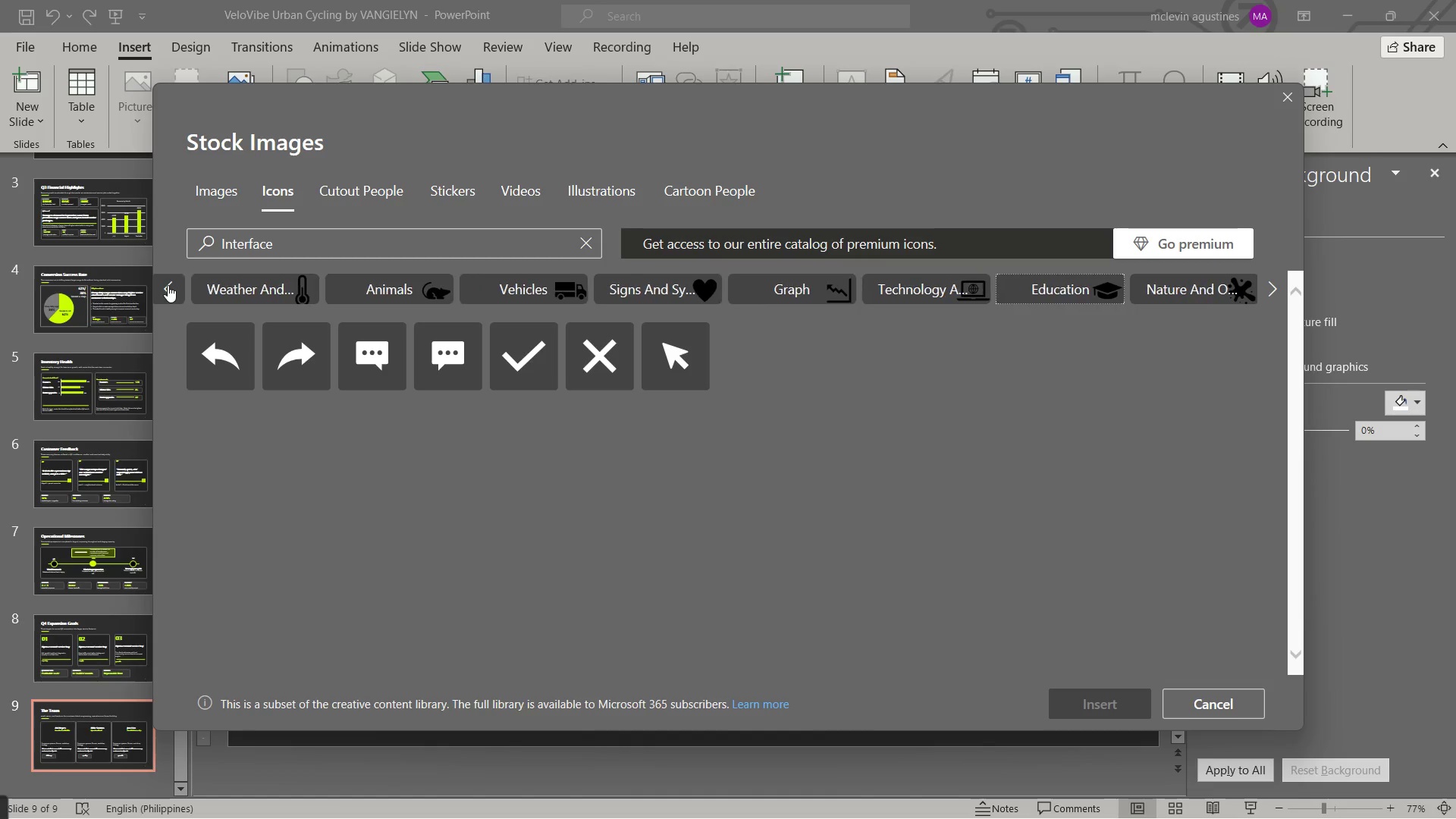 
double_click([168, 285])
 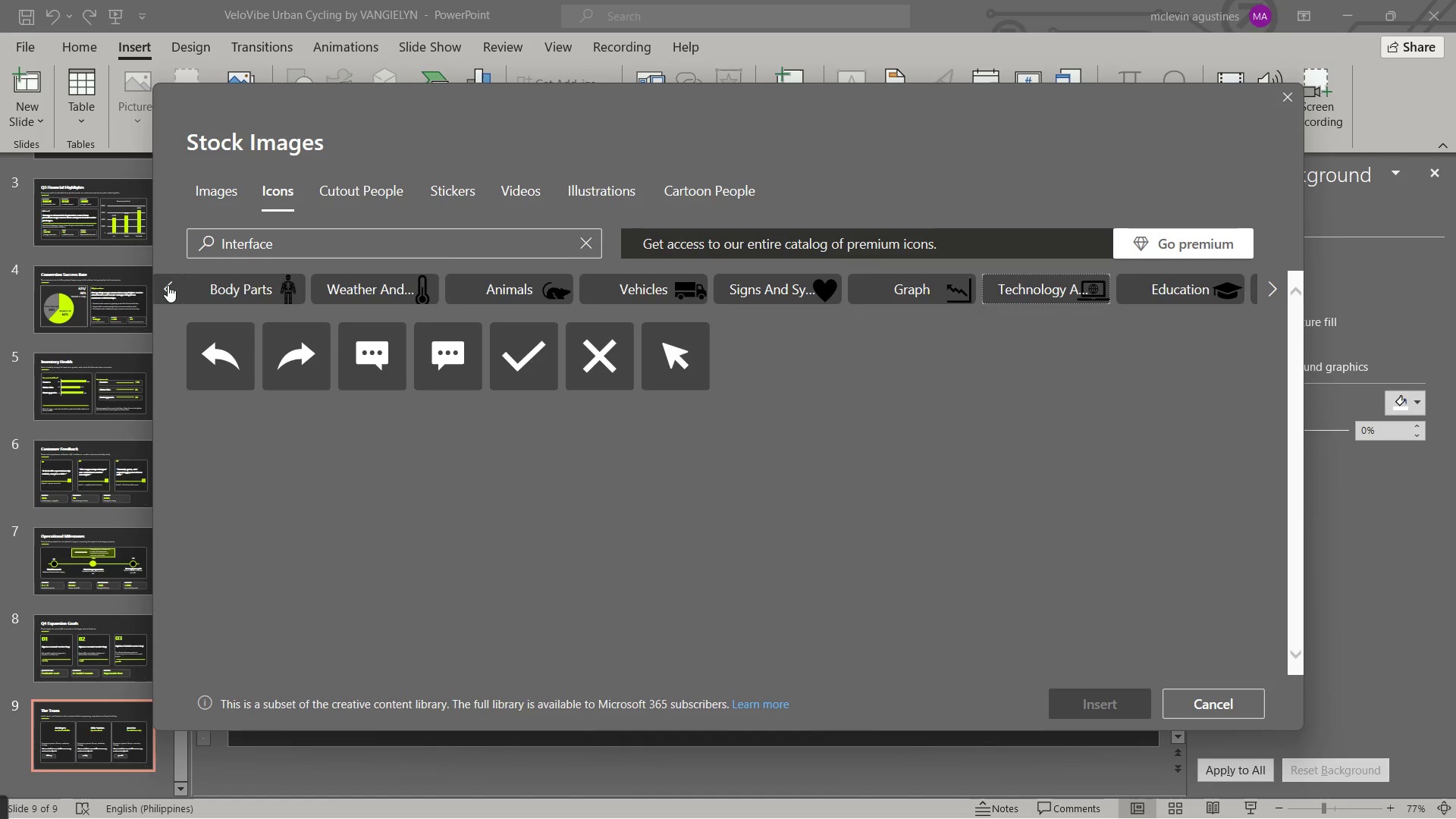 
triple_click([168, 285])
 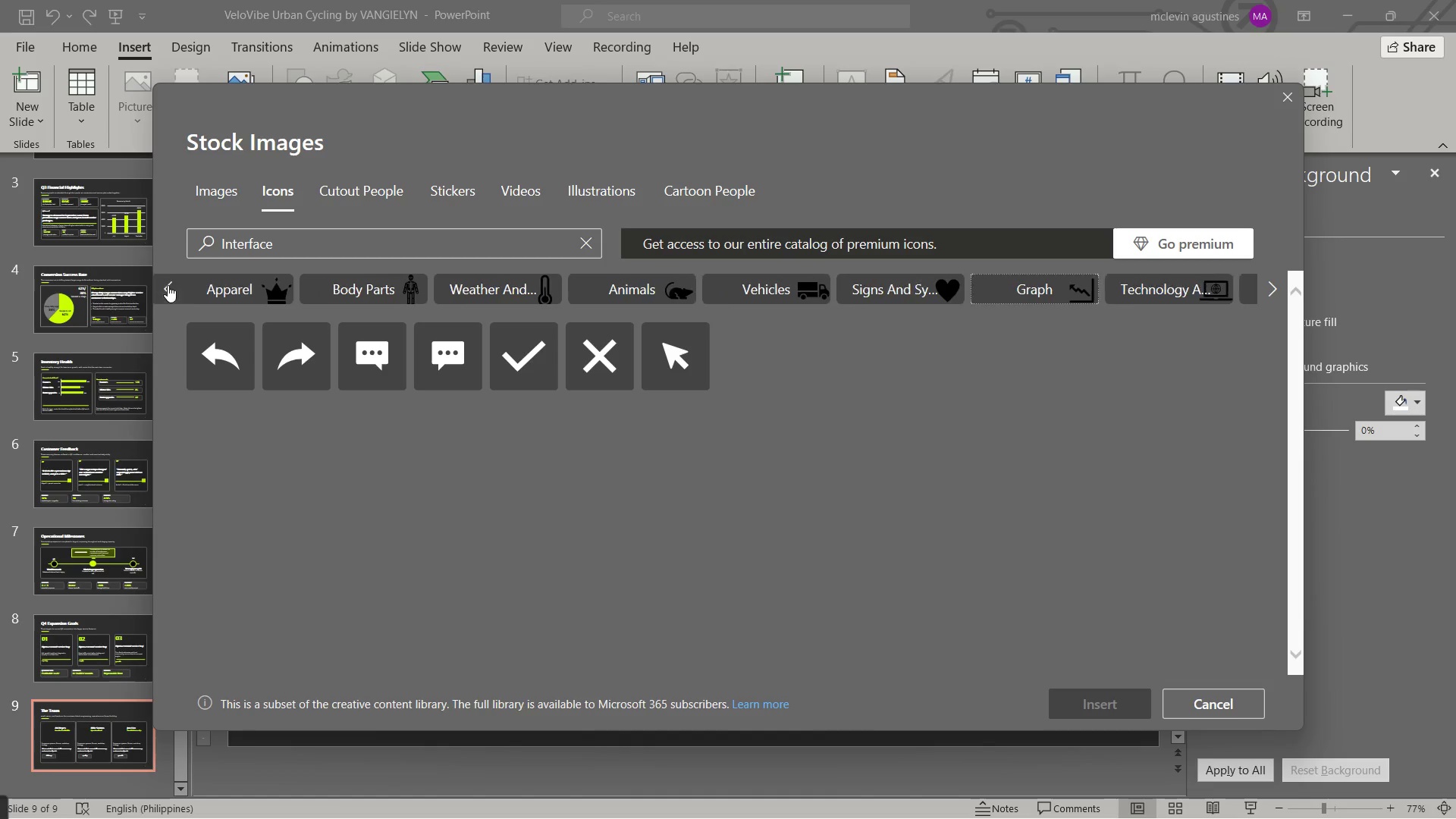 
triple_click([168, 285])
 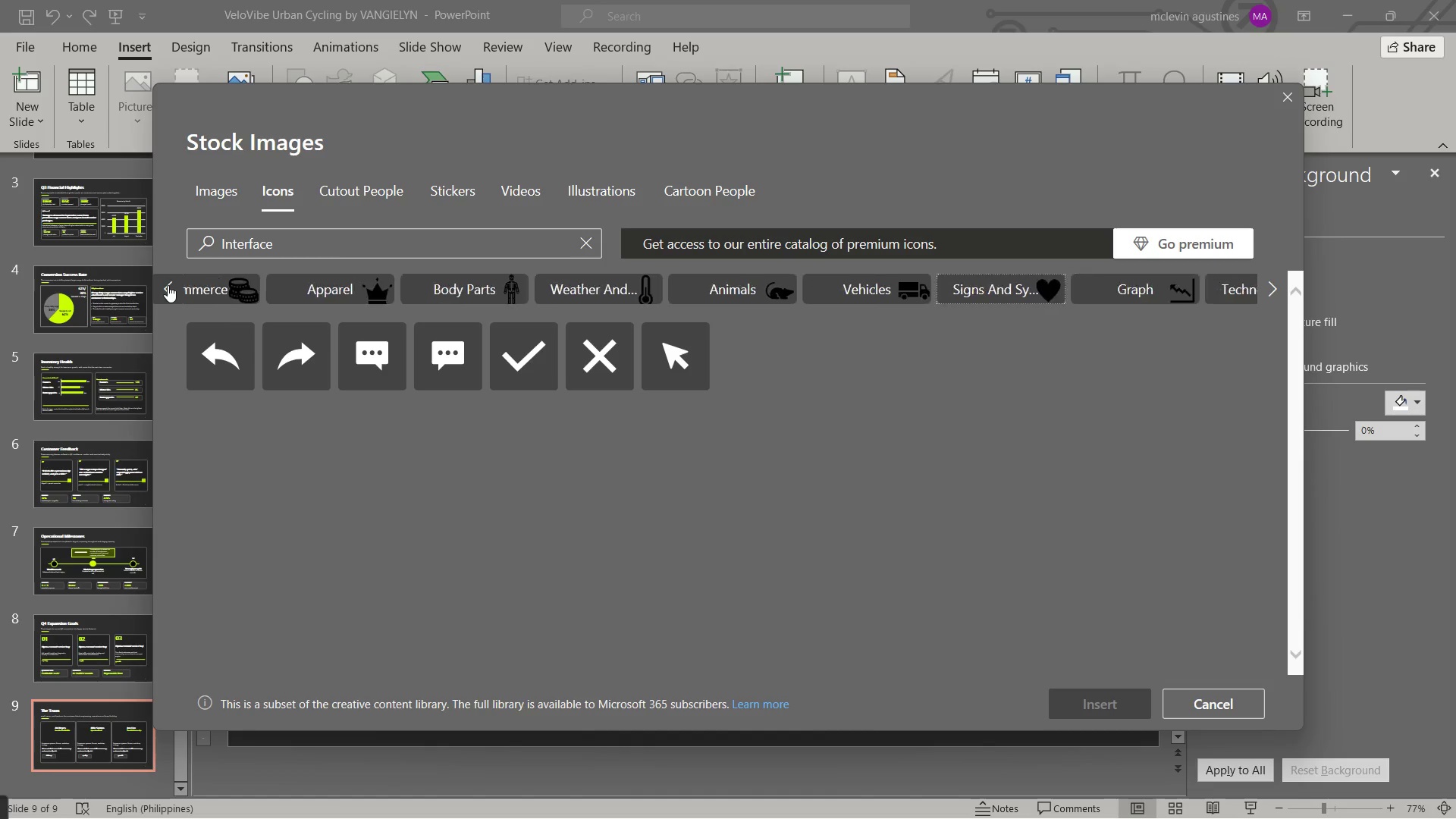 
triple_click([168, 285])
 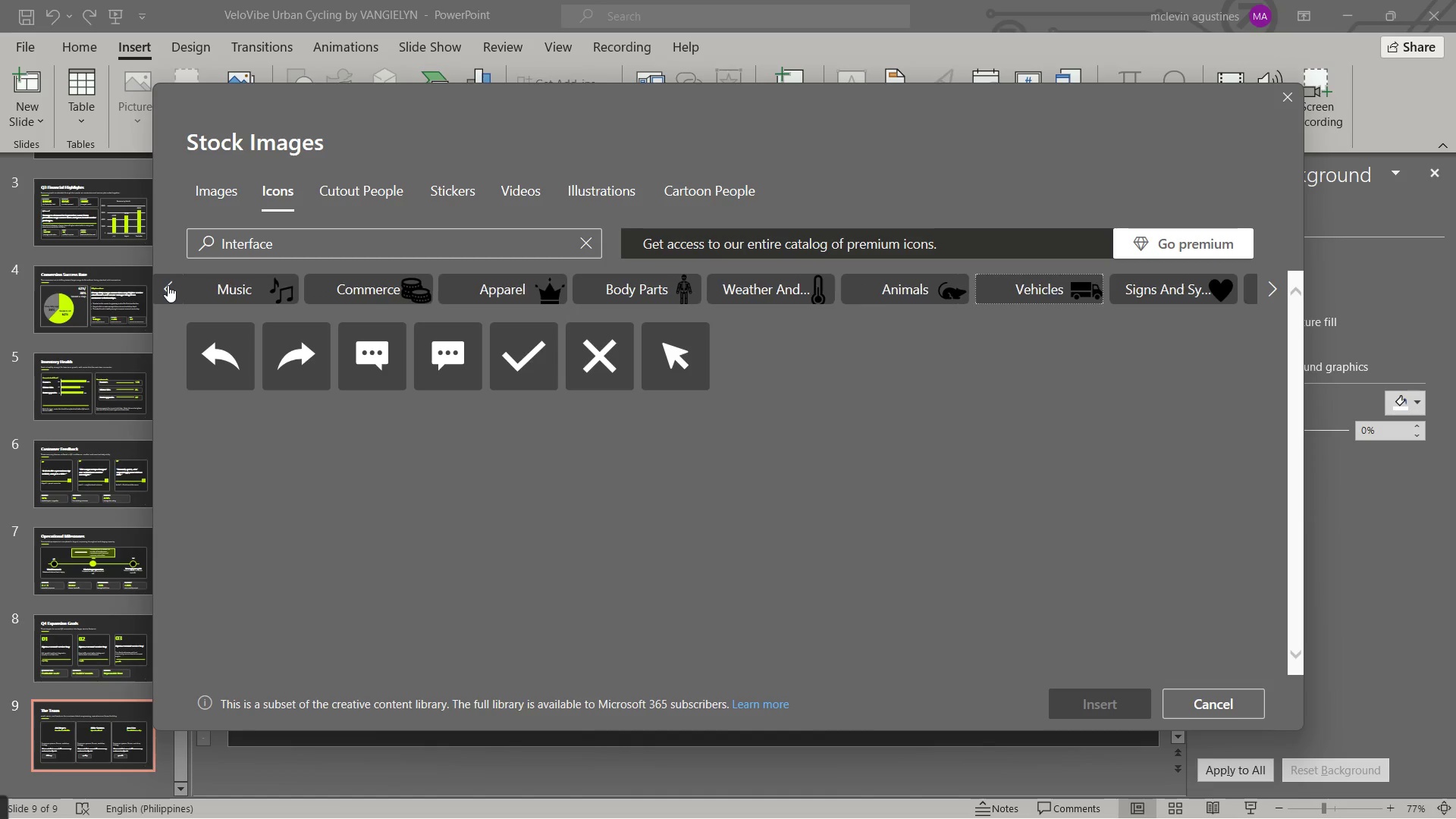 
triple_click([168, 285])
 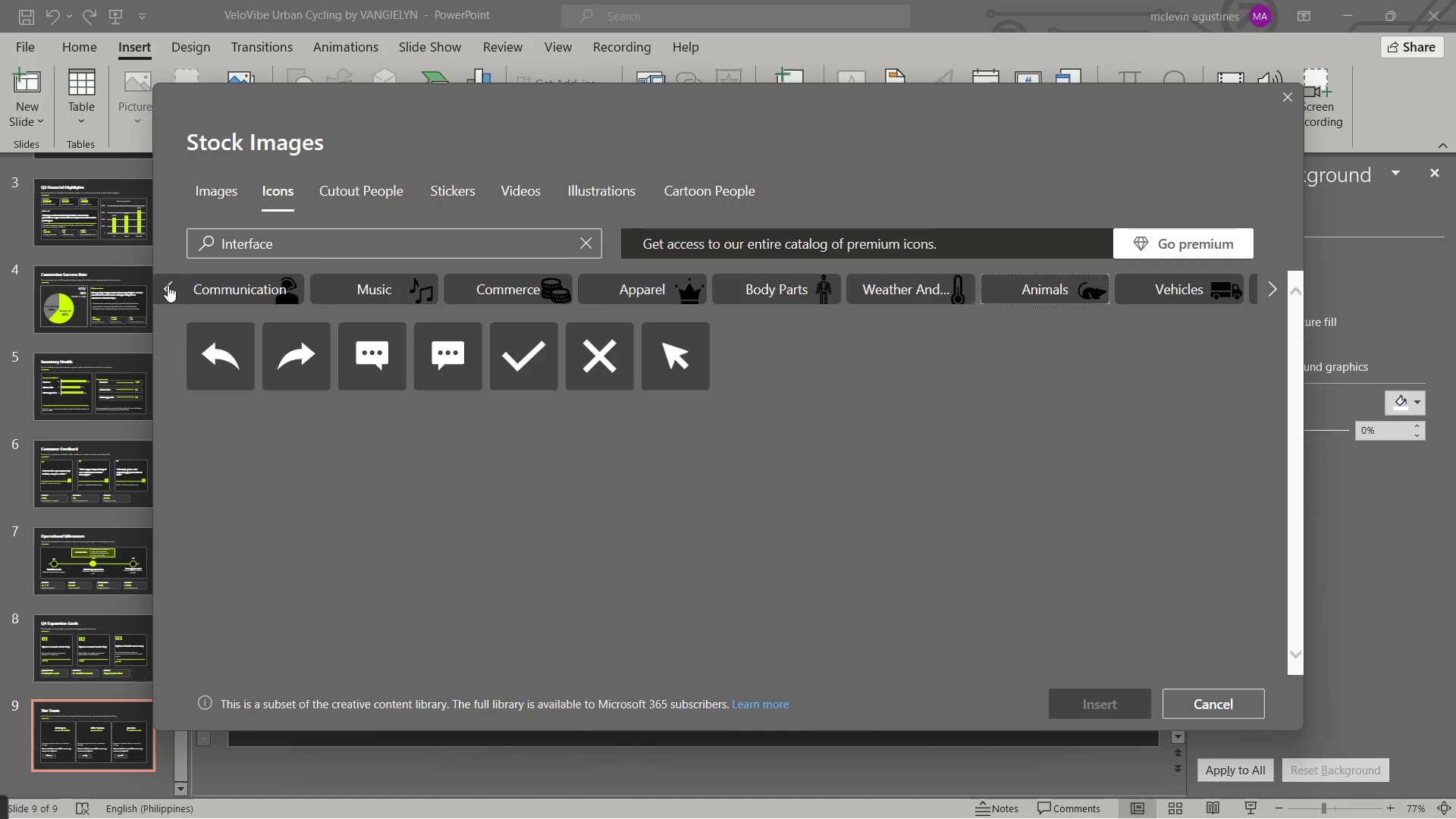 
triple_click([168, 285])
 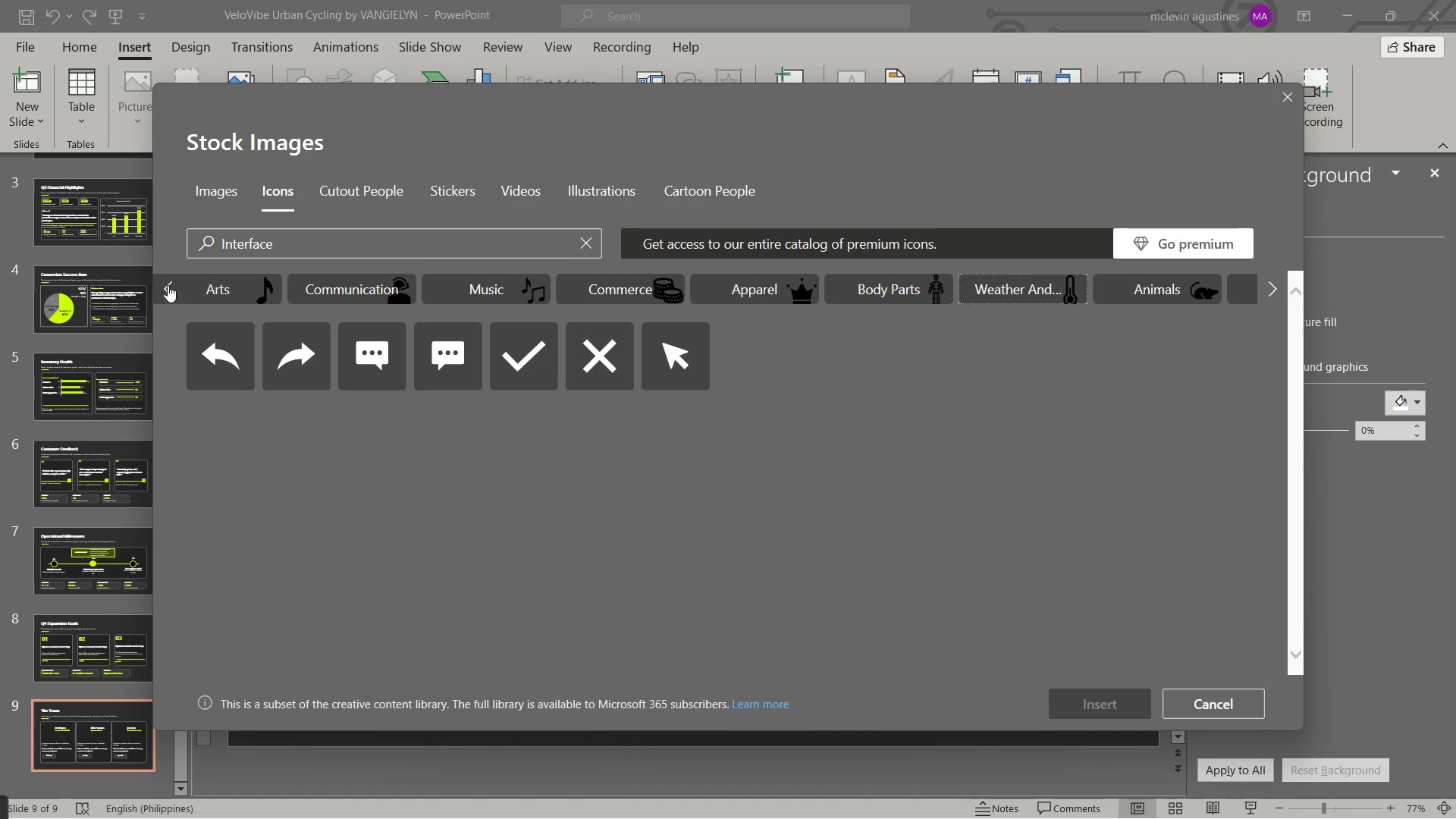 
triple_click([168, 285])
 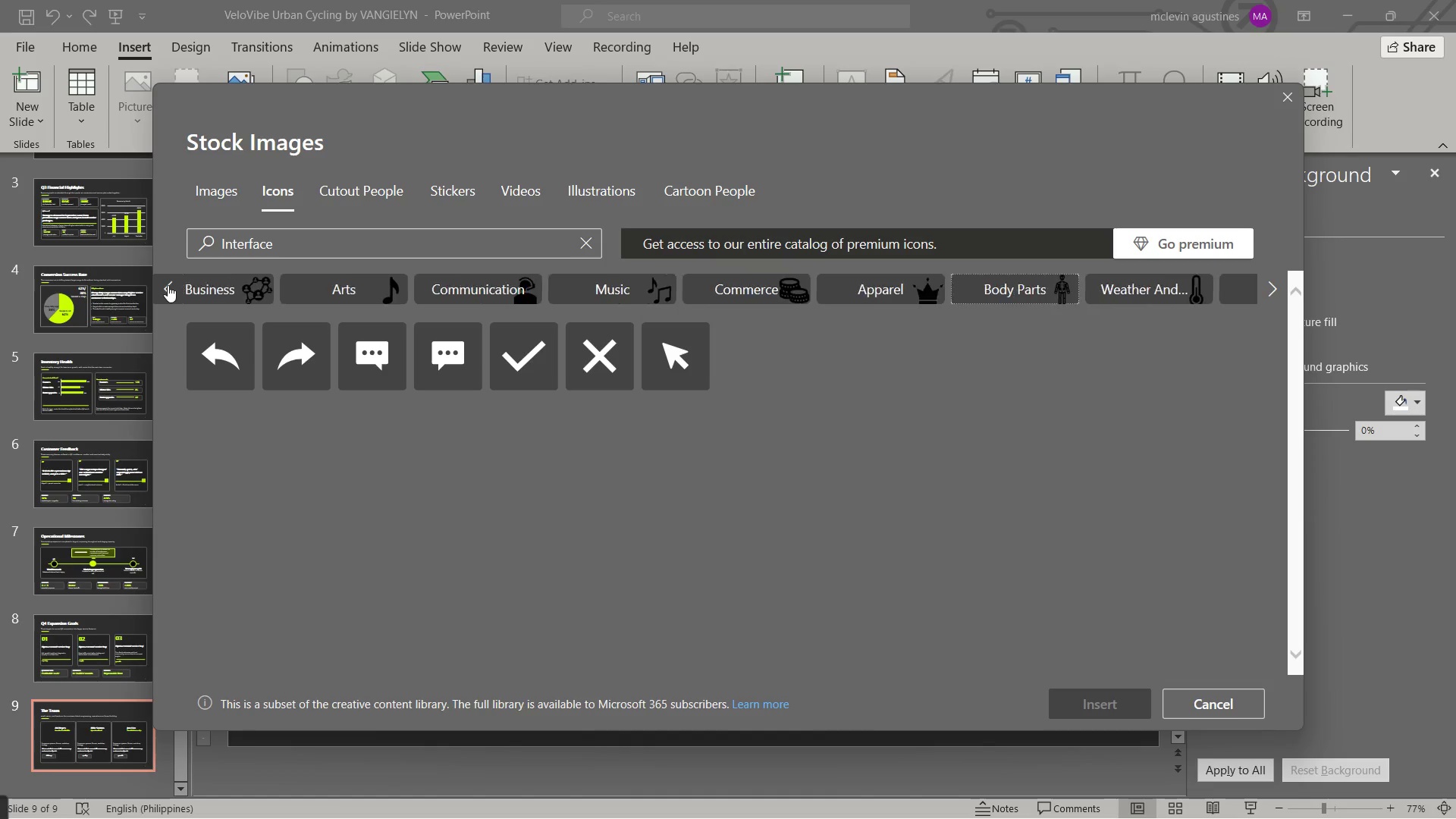 
triple_click([168, 285])
 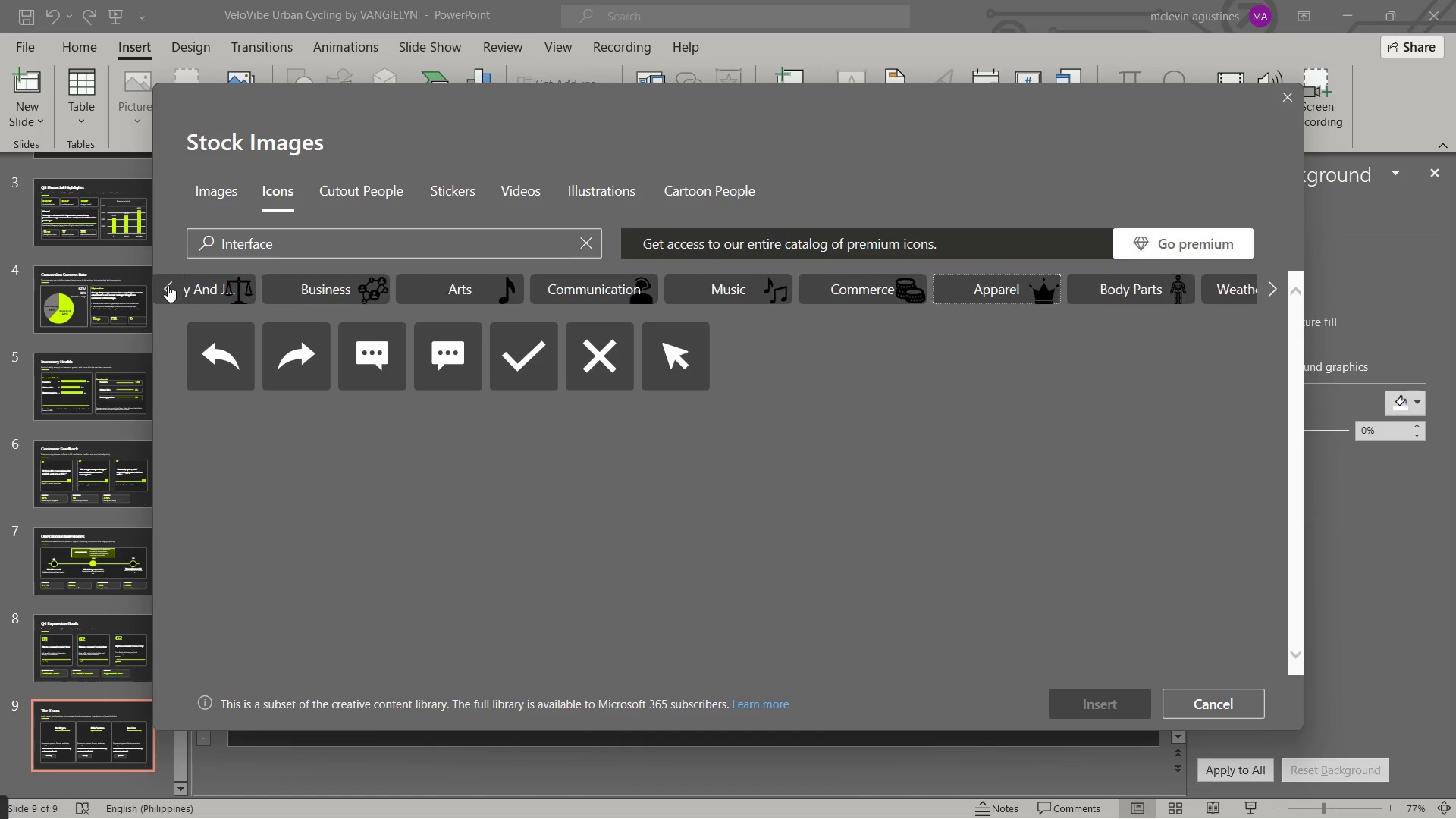 
triple_click([168, 285])
 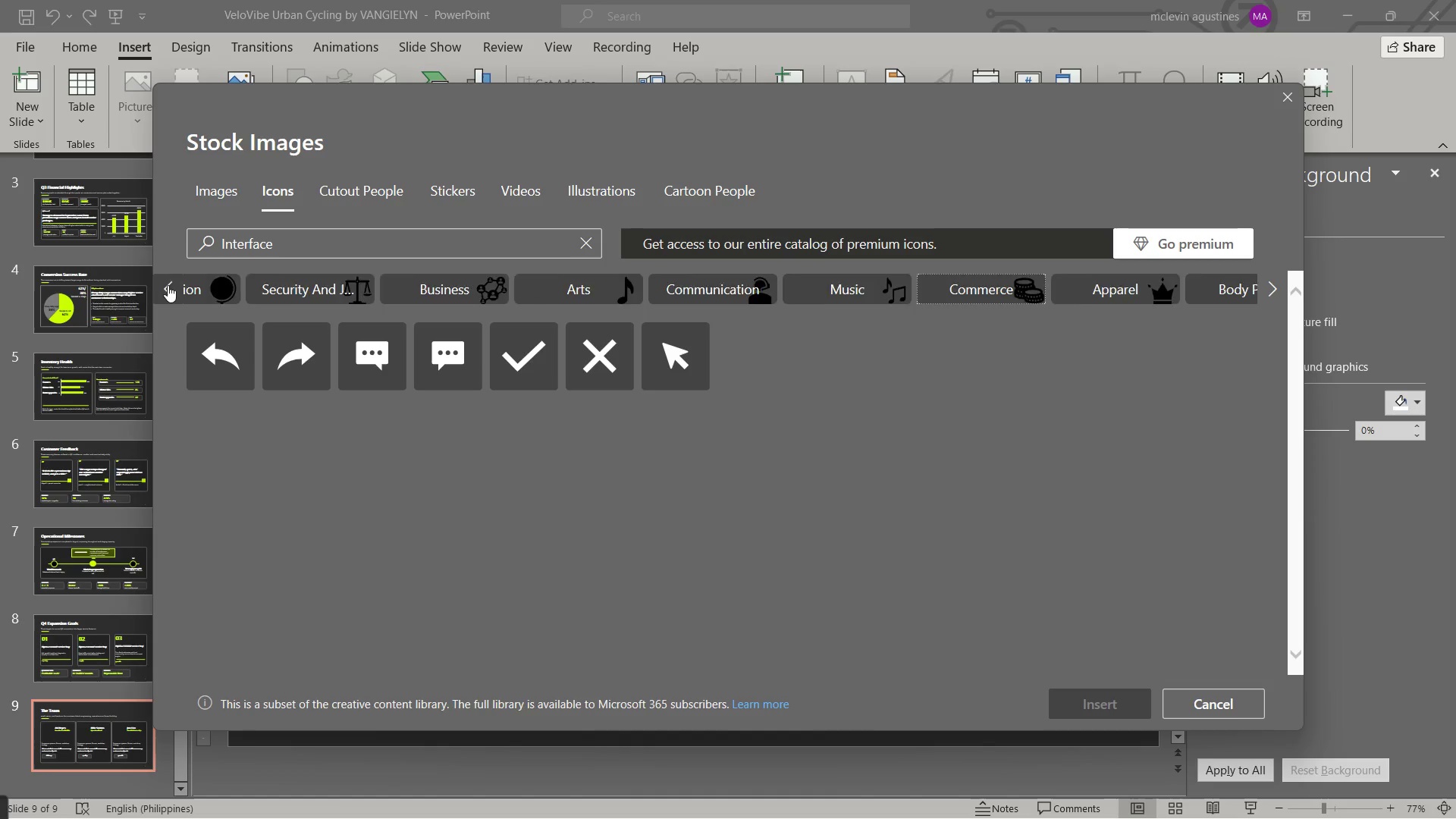 
triple_click([168, 285])
 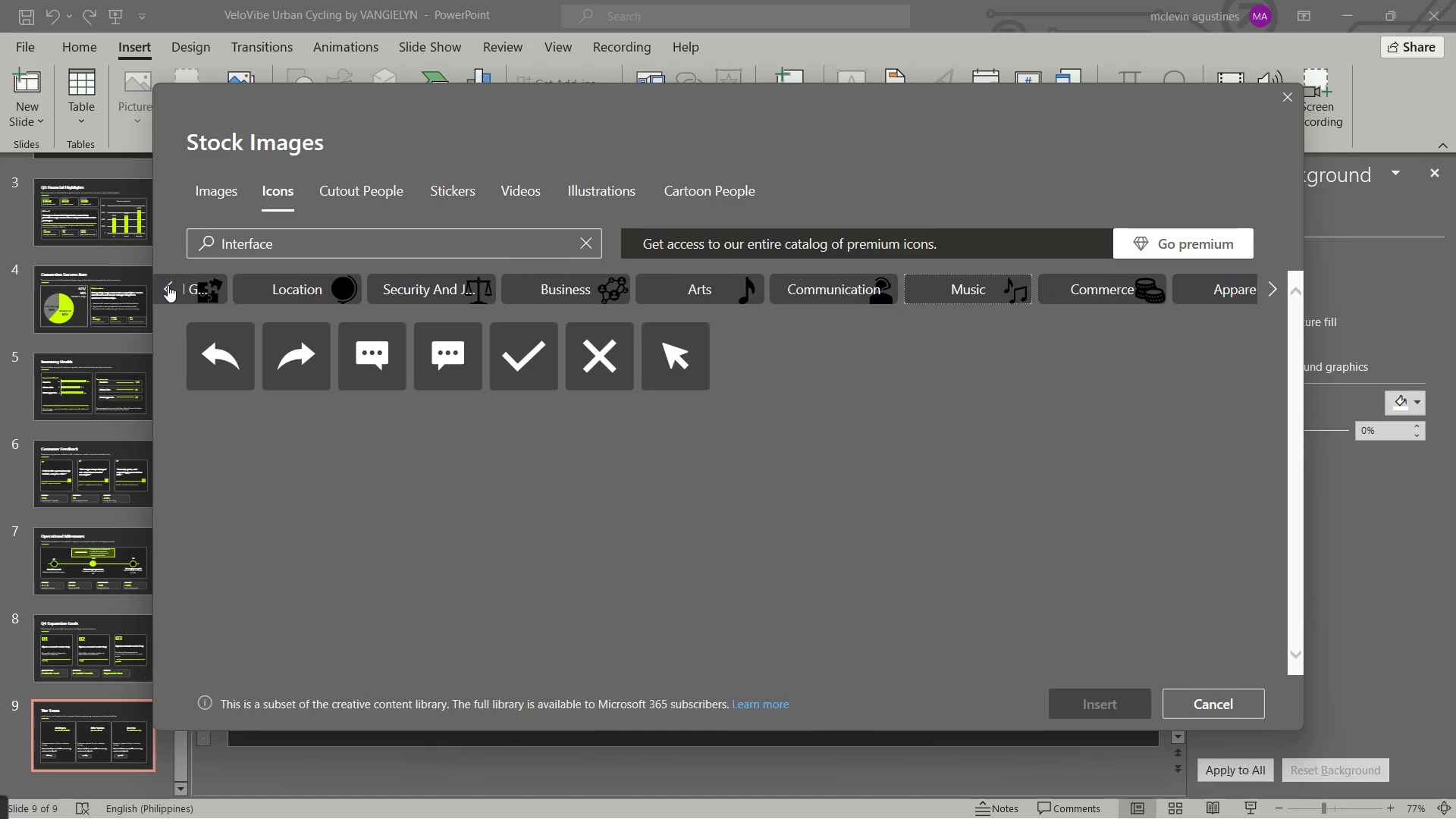 
triple_click([168, 285])
 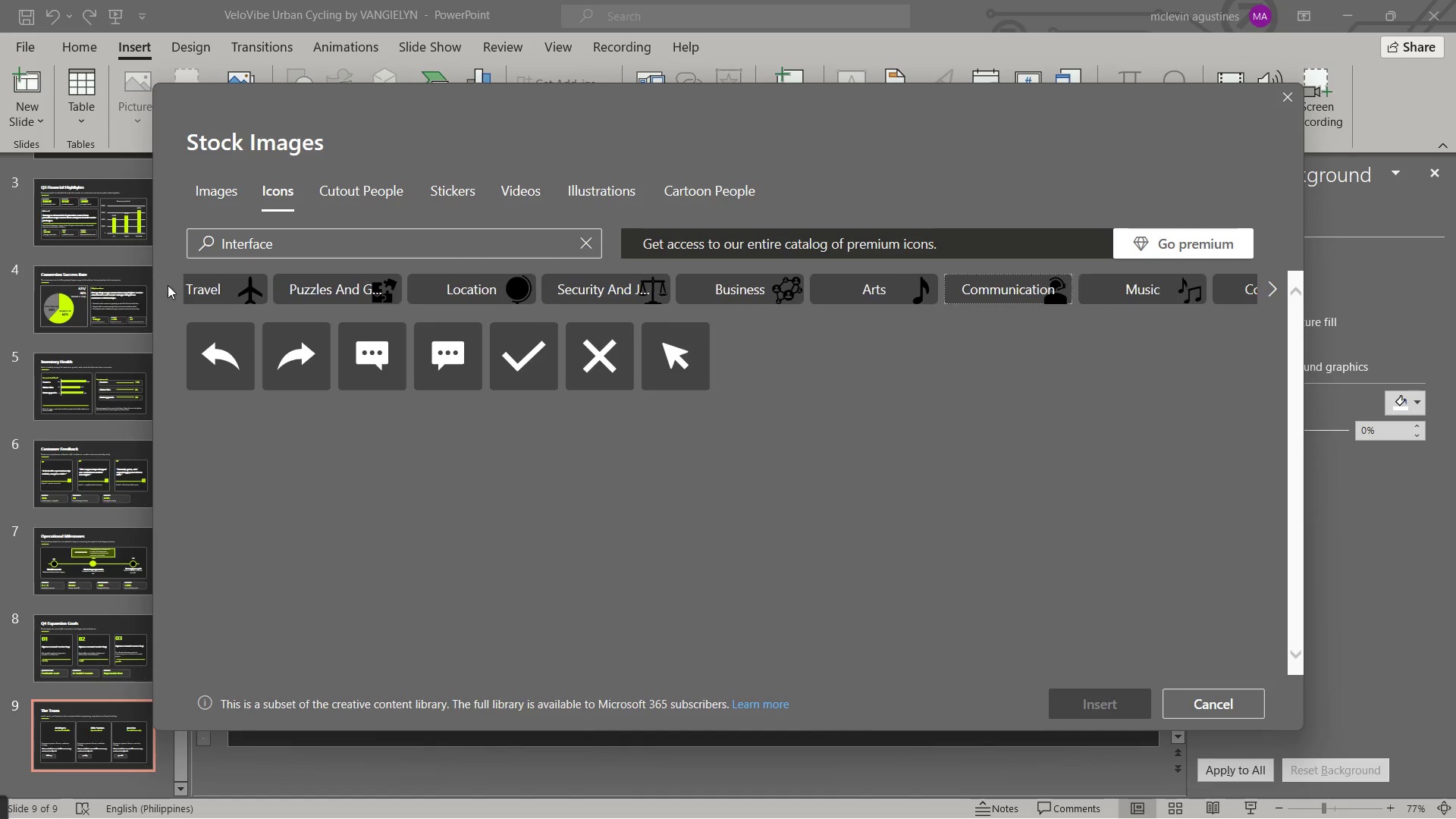 
triple_click([168, 285])
 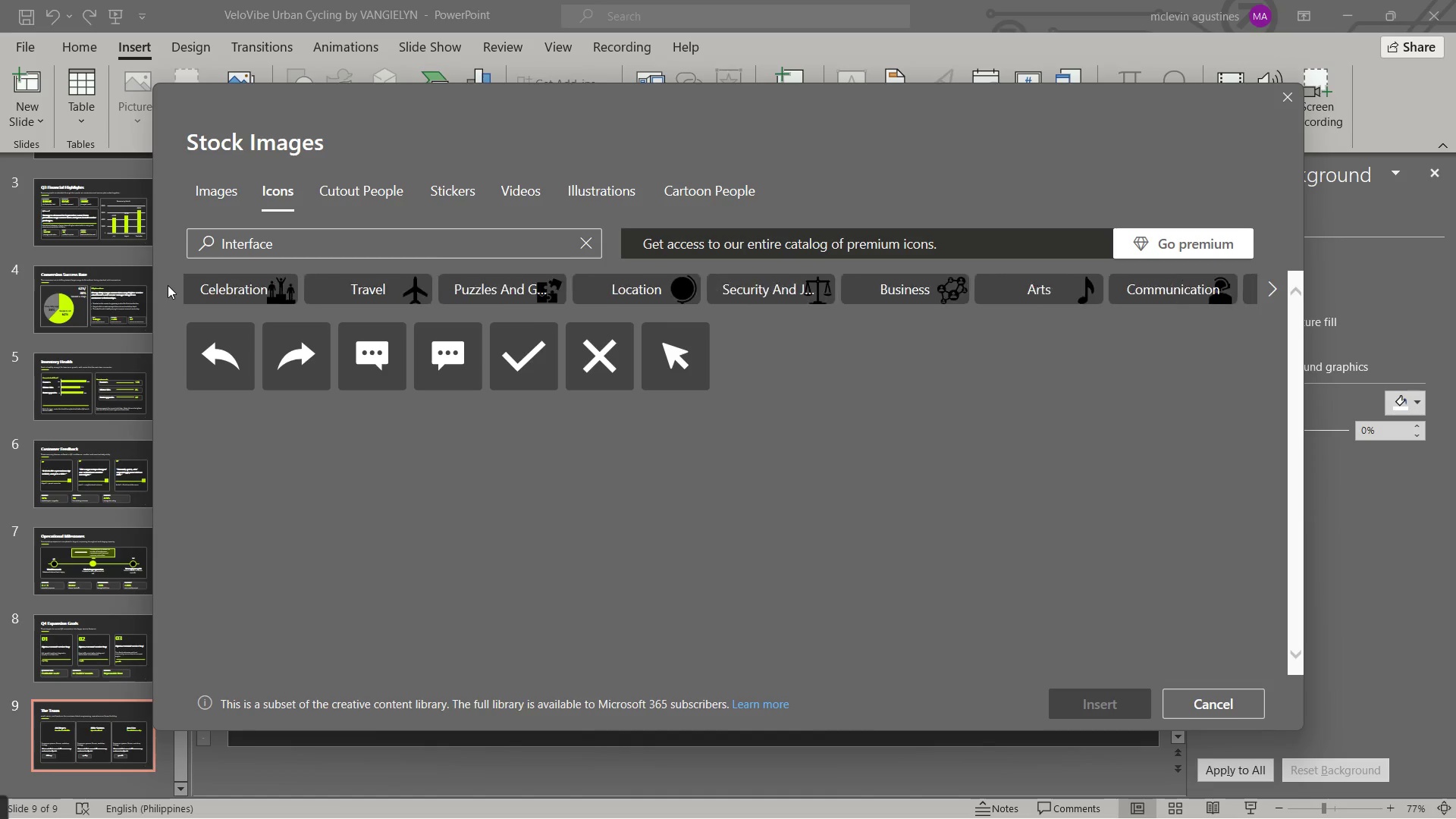 
triple_click([168, 285])
 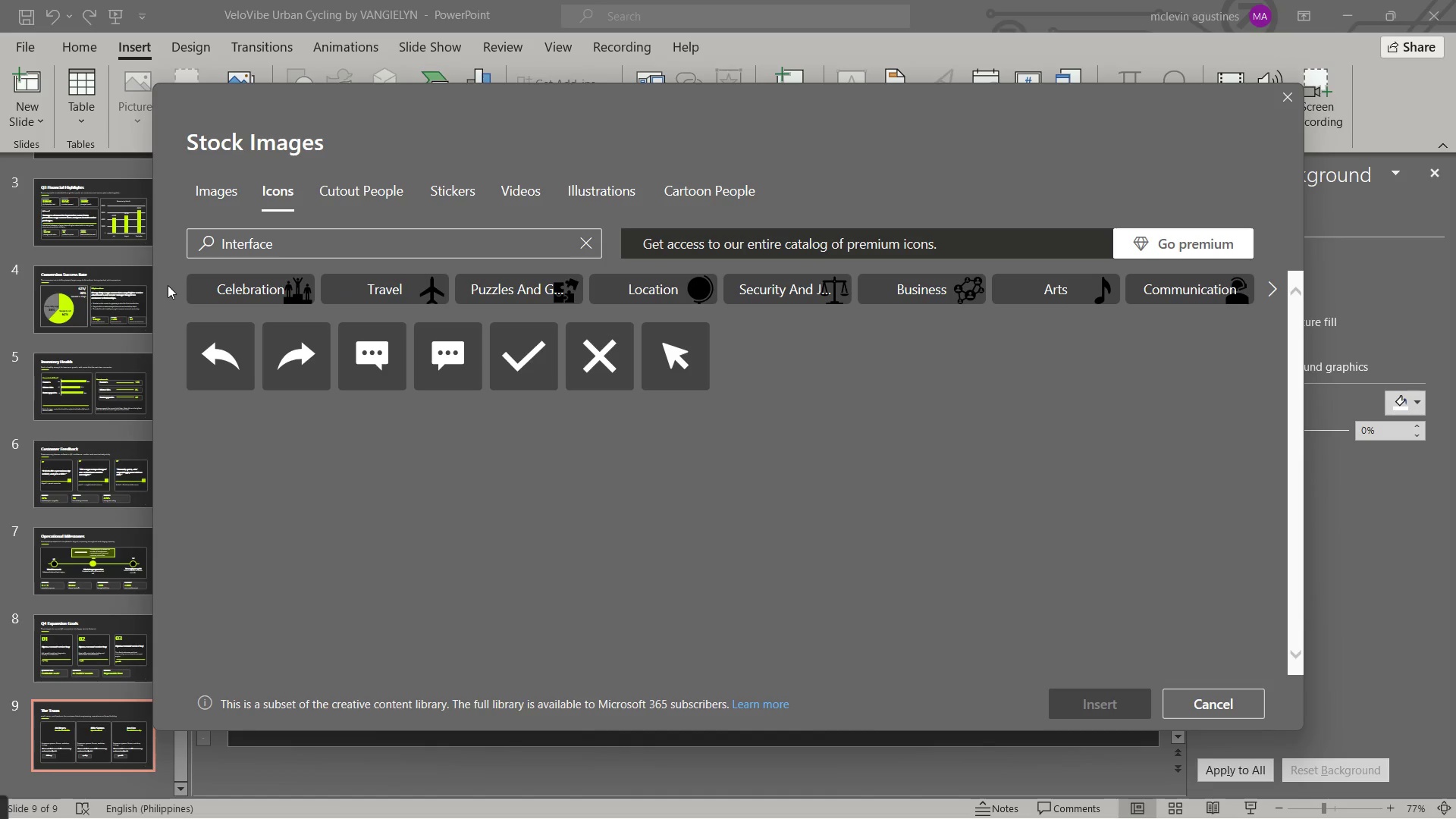 
triple_click([168, 285])
 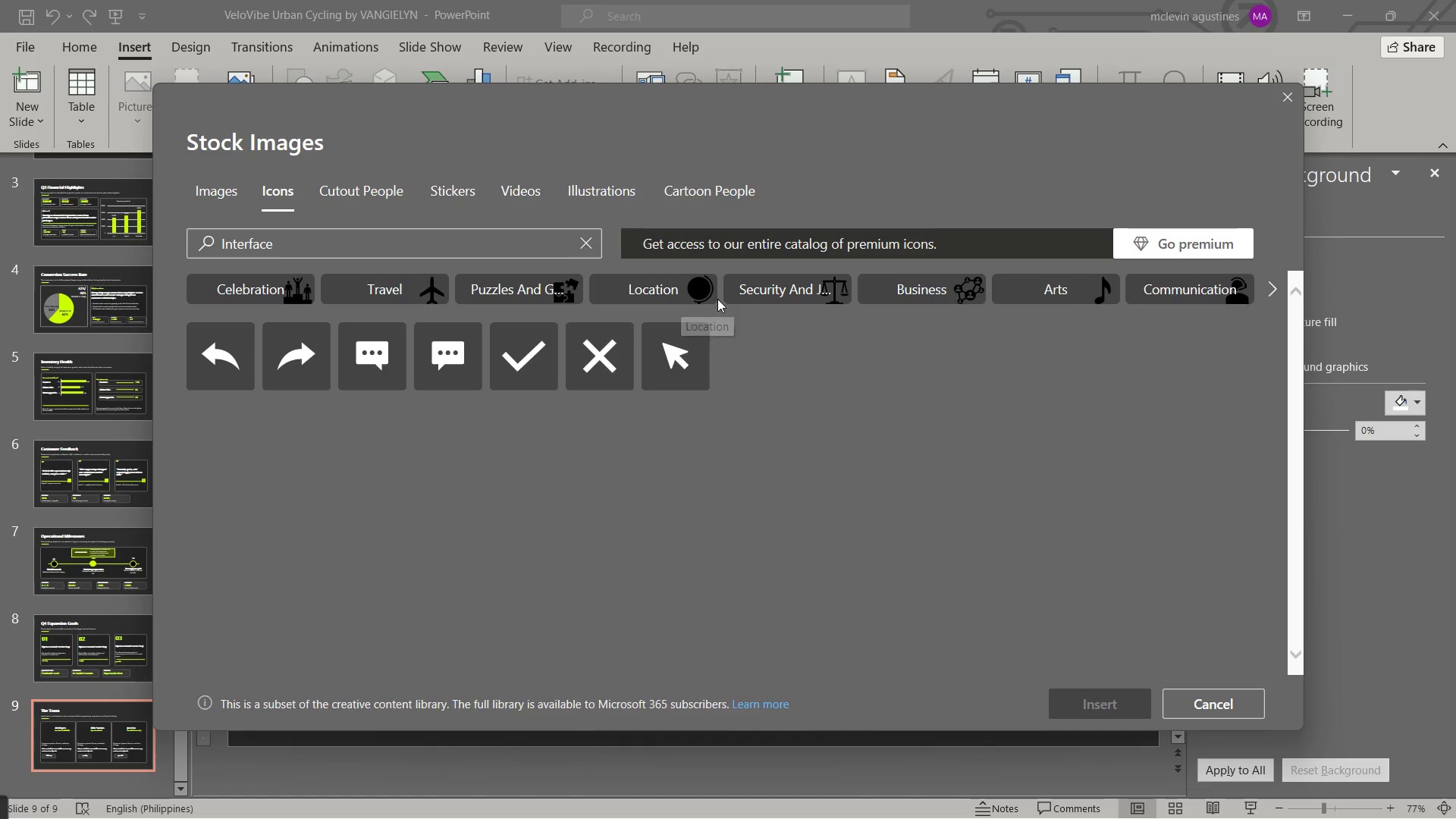 
mouse_move([962, 297])
 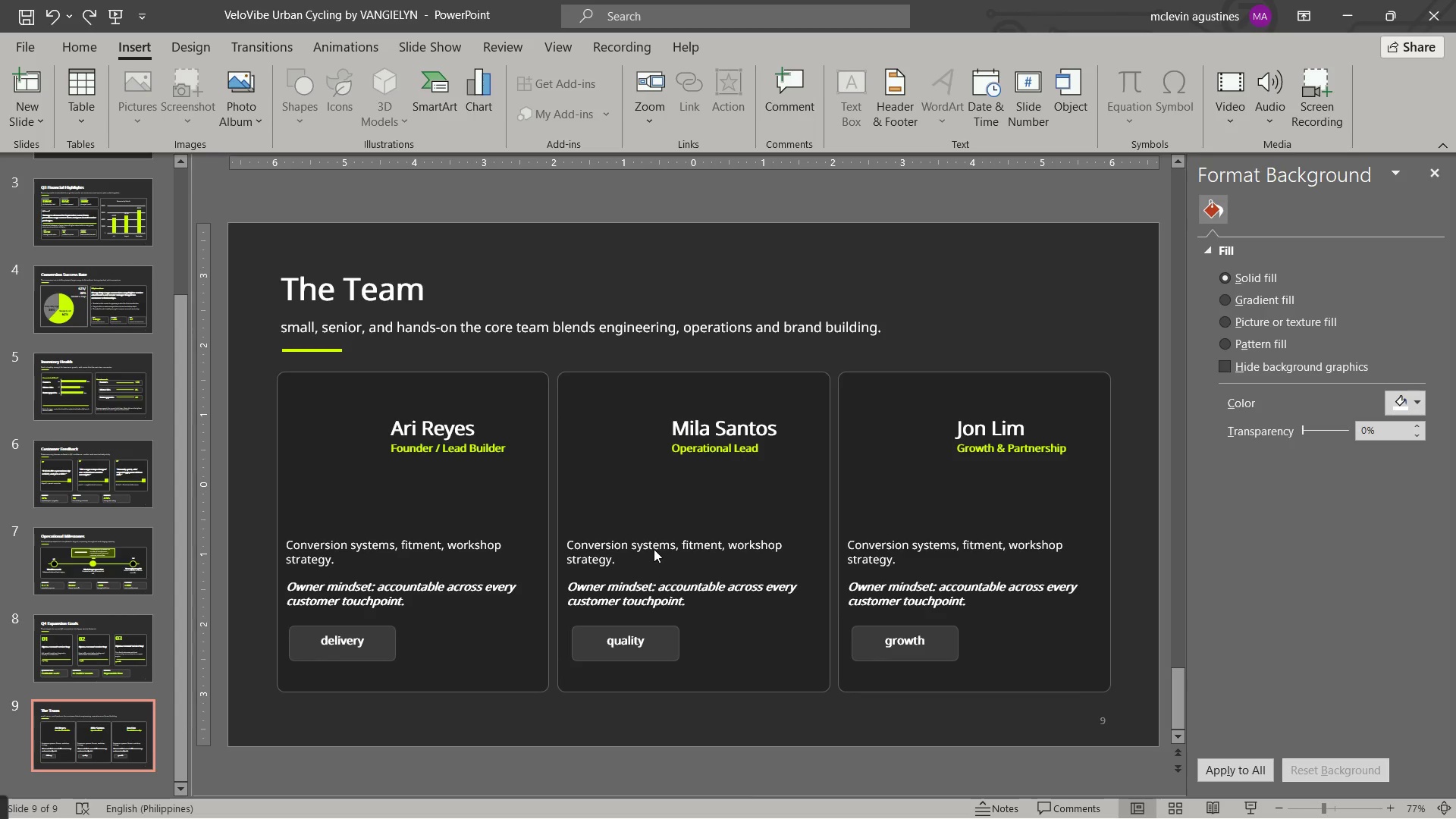 
wait(18.32)
 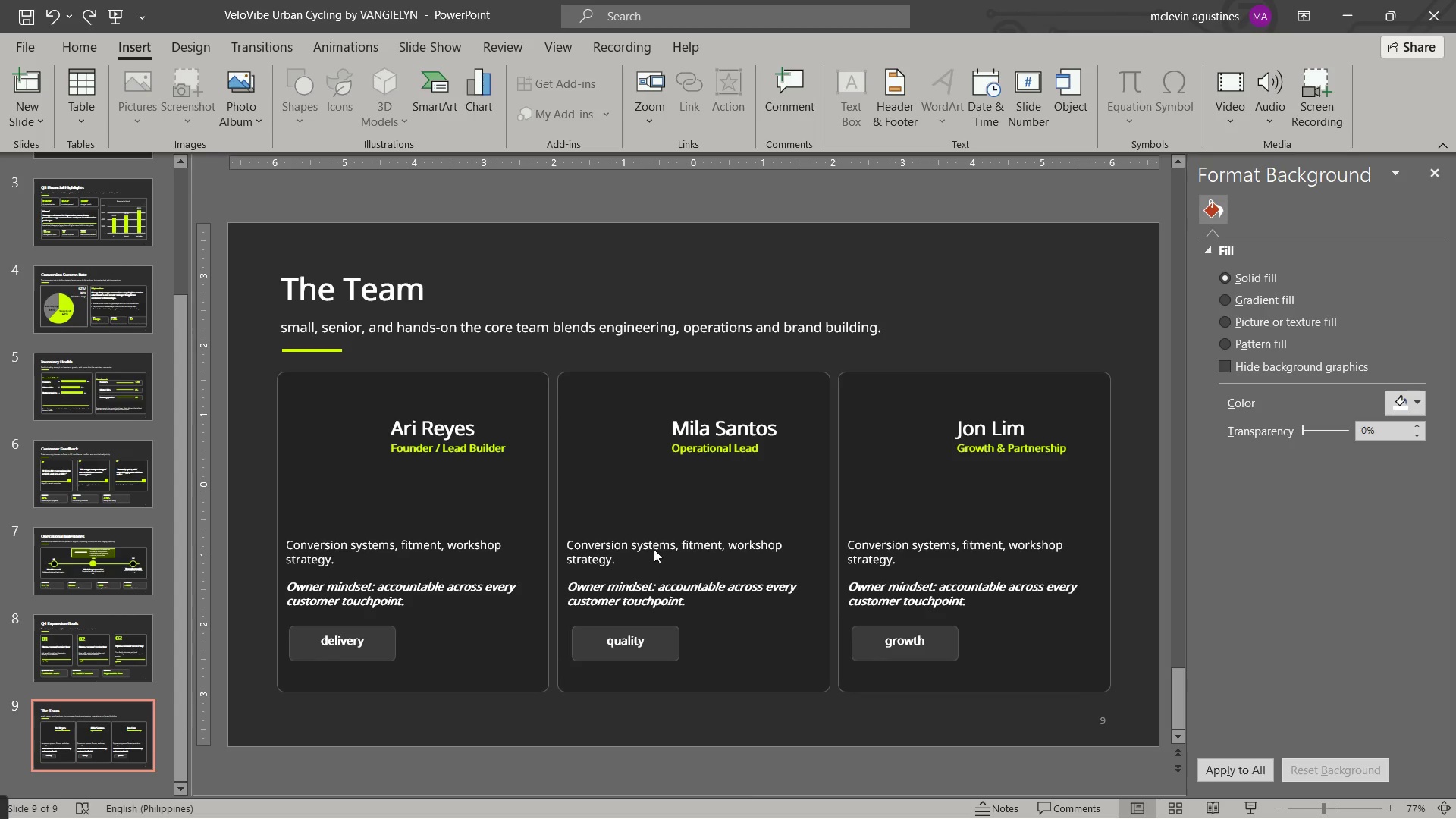 
left_click([508, 113])
 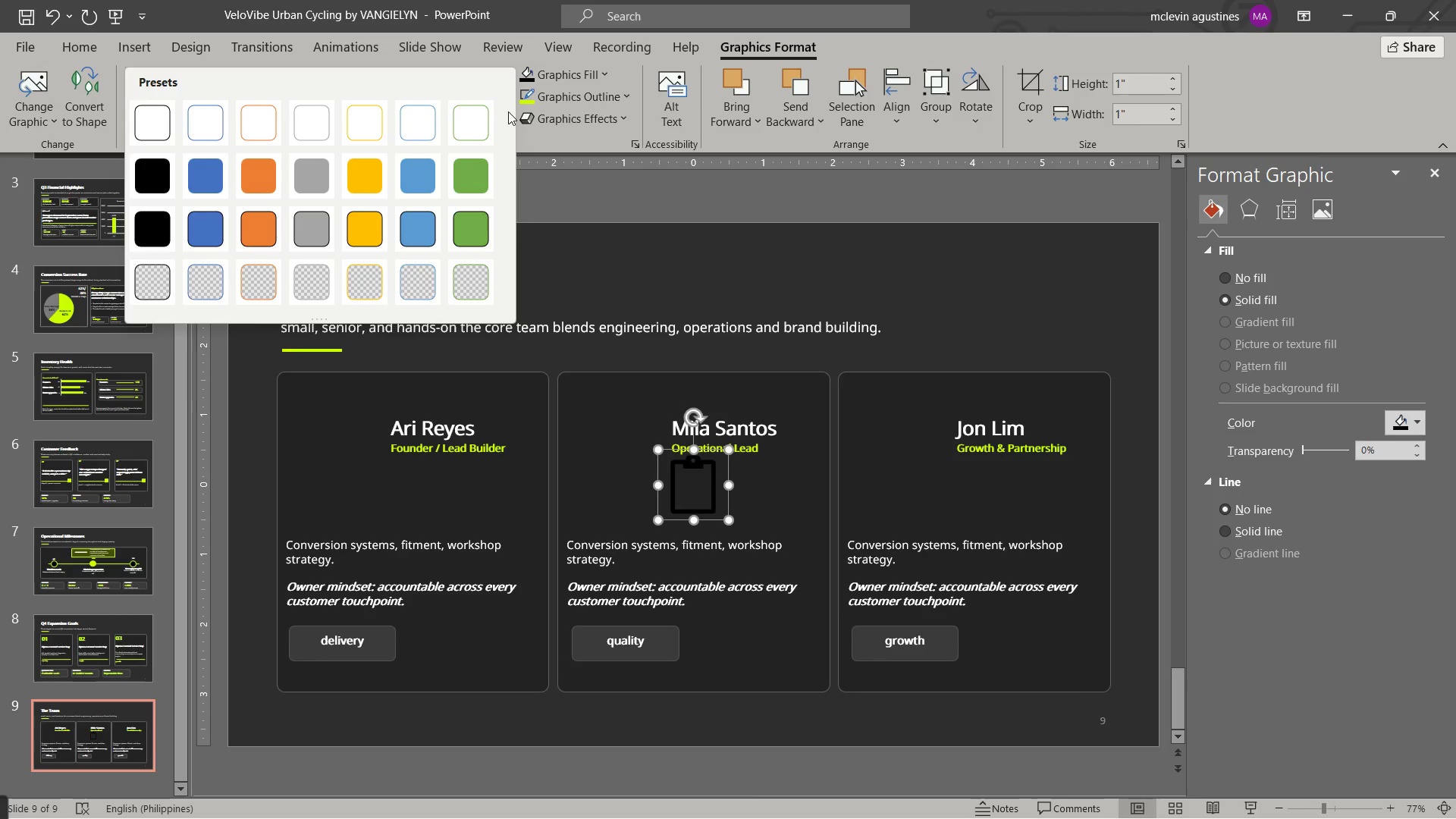 
left_click([508, 111])
 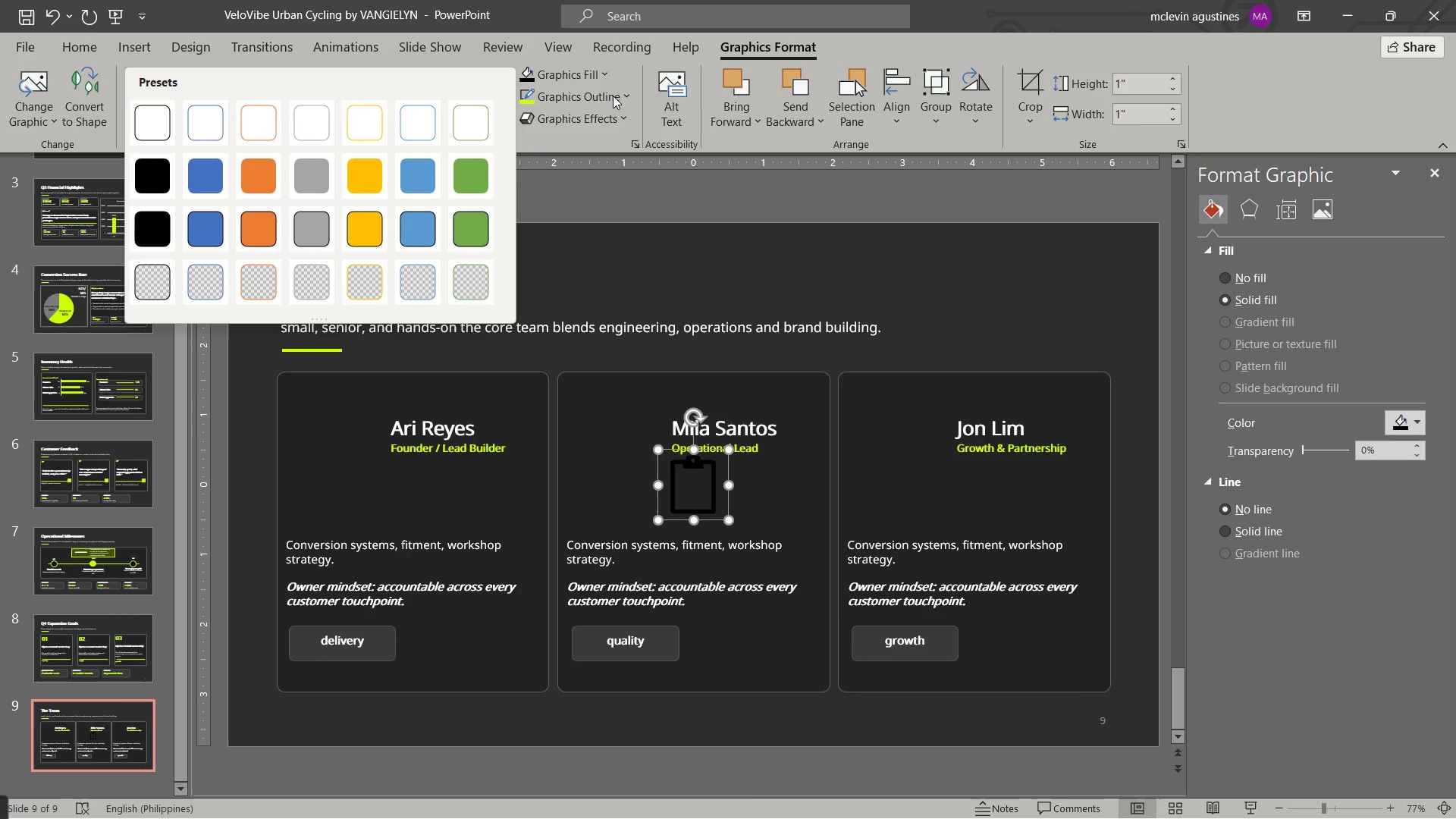 
left_click([613, 96])
 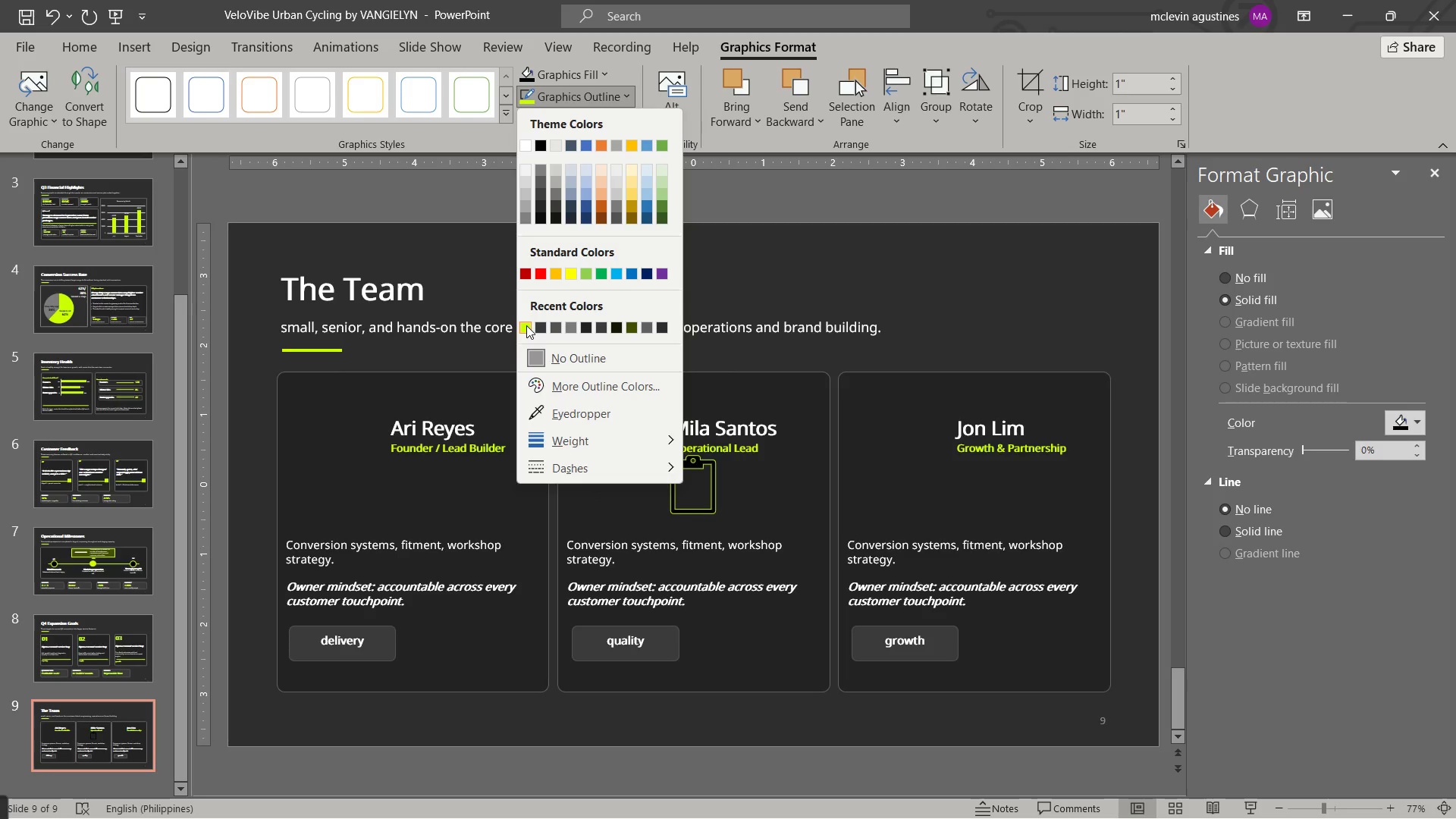 
left_click([526, 325])
 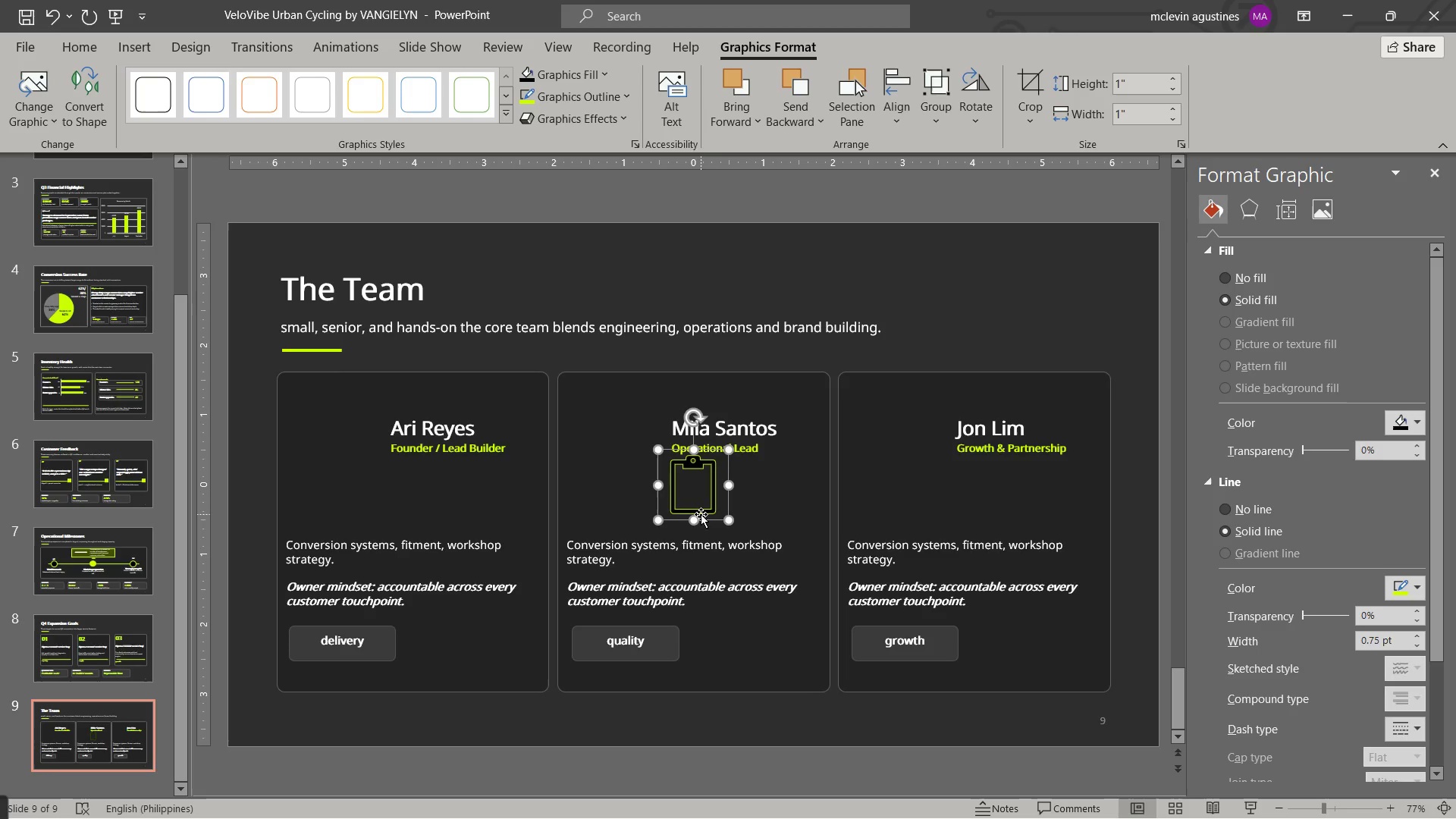 
left_click_drag(start_coordinate=[704, 513], to_coordinate=[342, 458])
 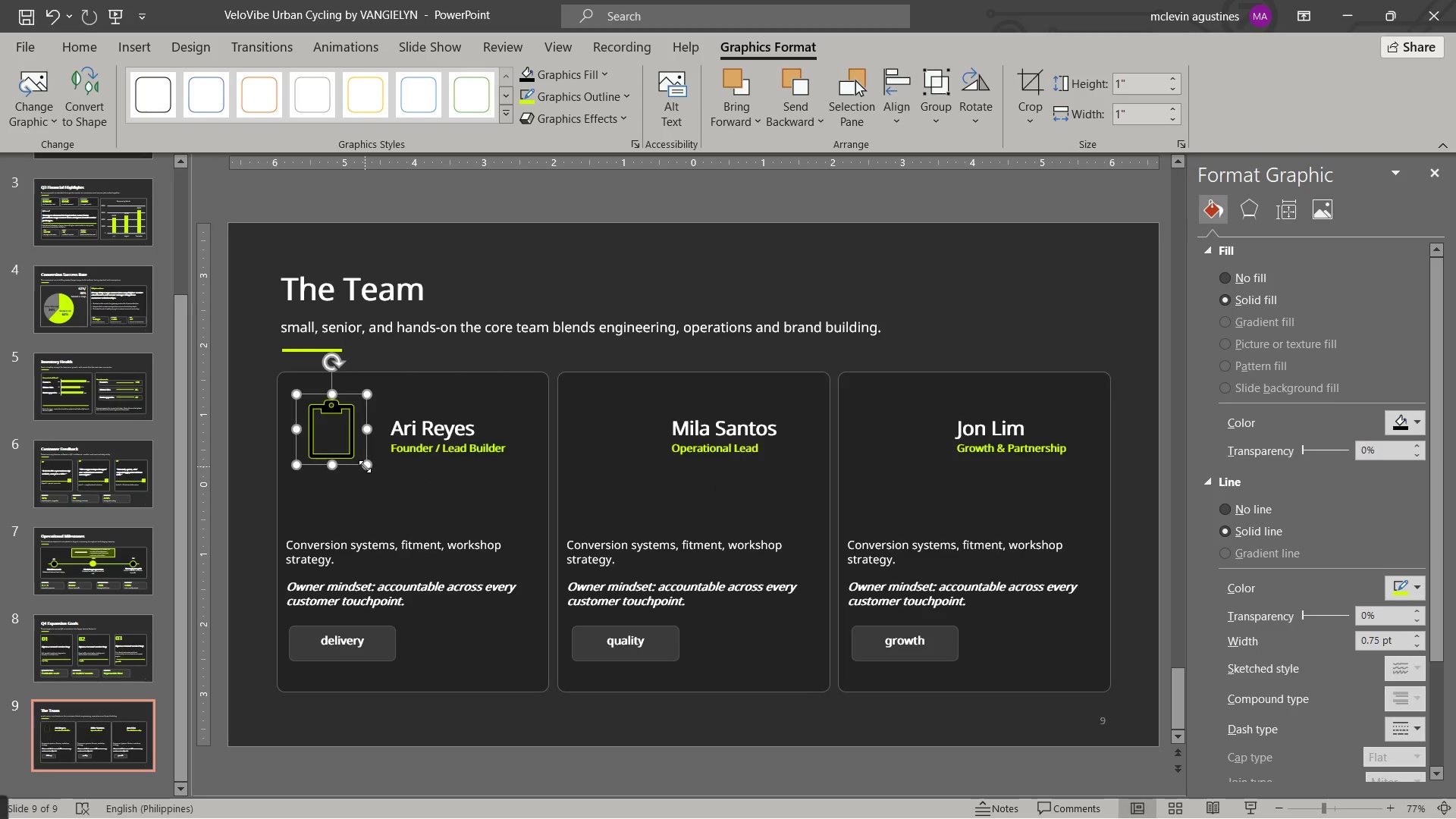 
left_click_drag(start_coordinate=[365, 466], to_coordinate=[378, 481])
 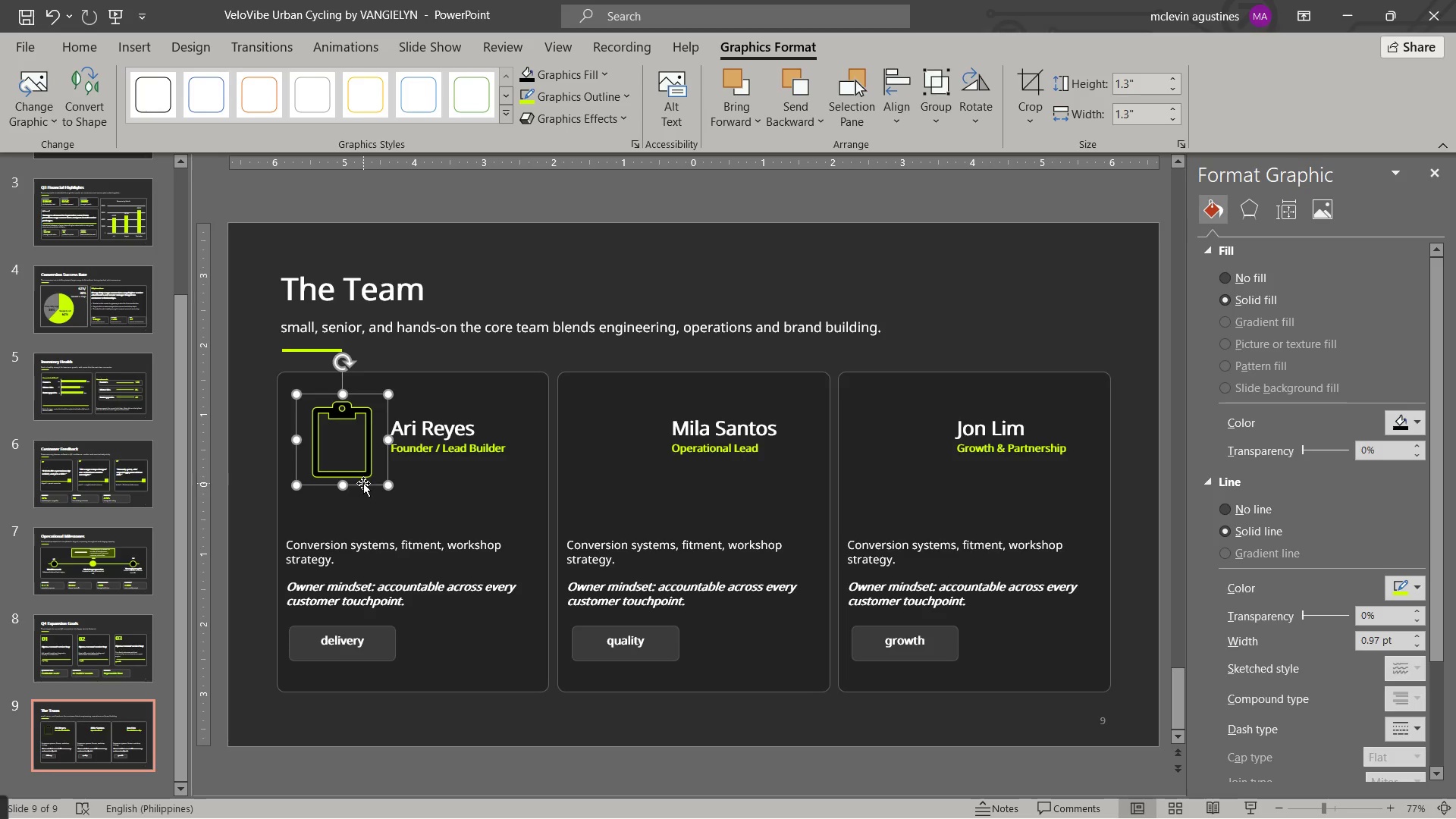 
left_click_drag(start_coordinate=[363, 484], to_coordinate=[357, 487])
 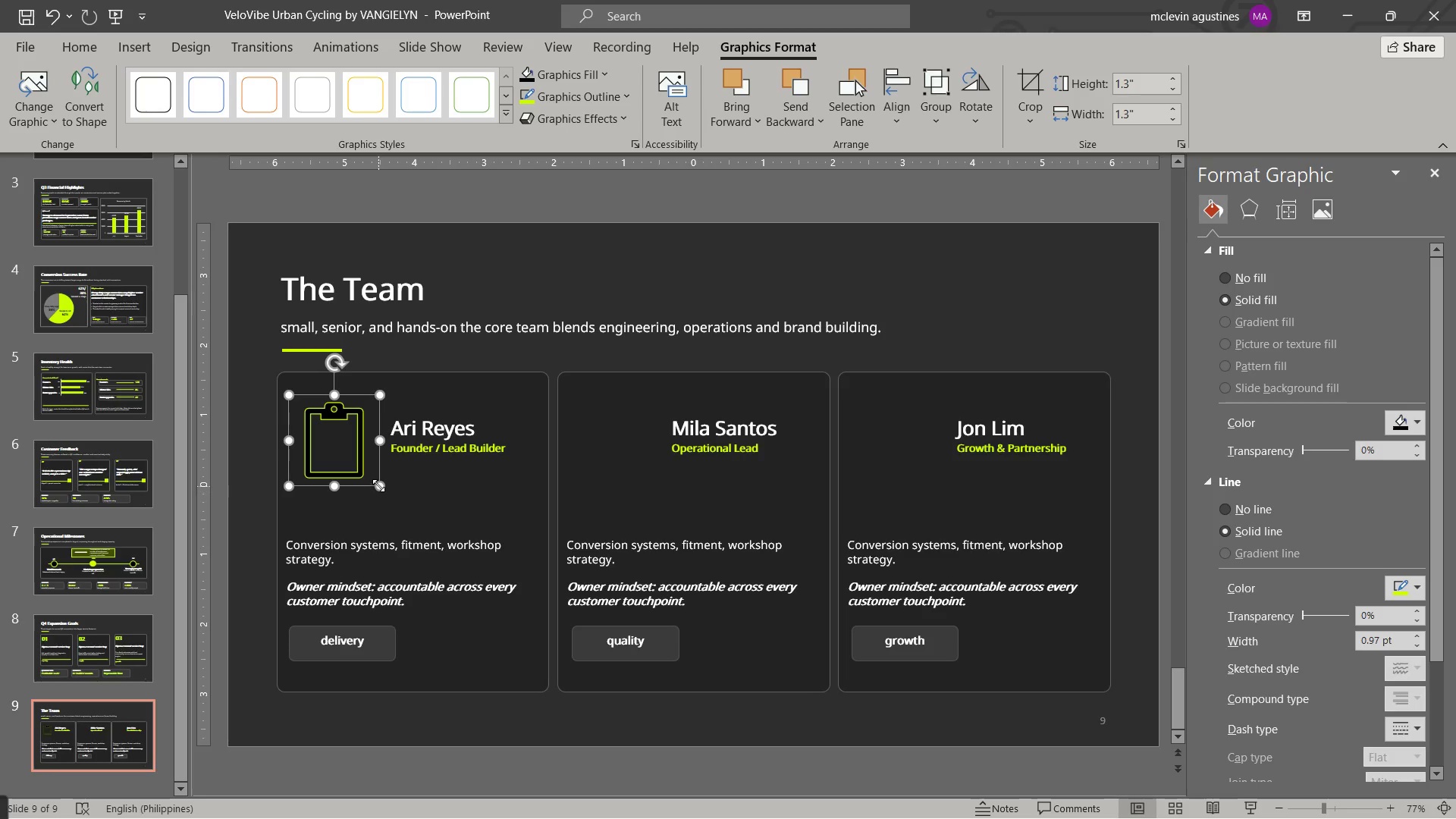 
left_click_drag(start_coordinate=[378, 485], to_coordinate=[389, 503])
 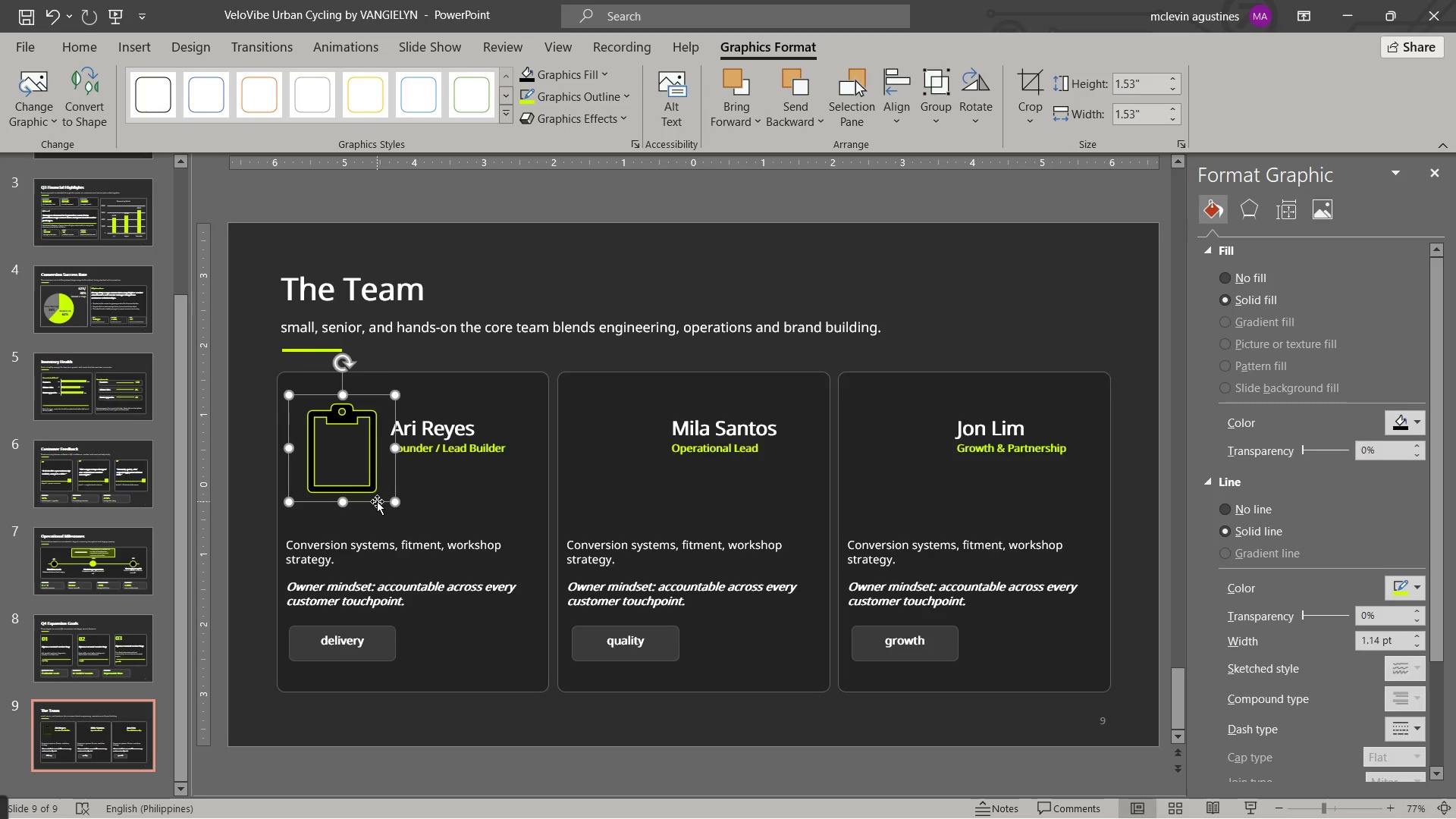 
left_click_drag(start_coordinate=[376, 501], to_coordinate=[370, 490])
 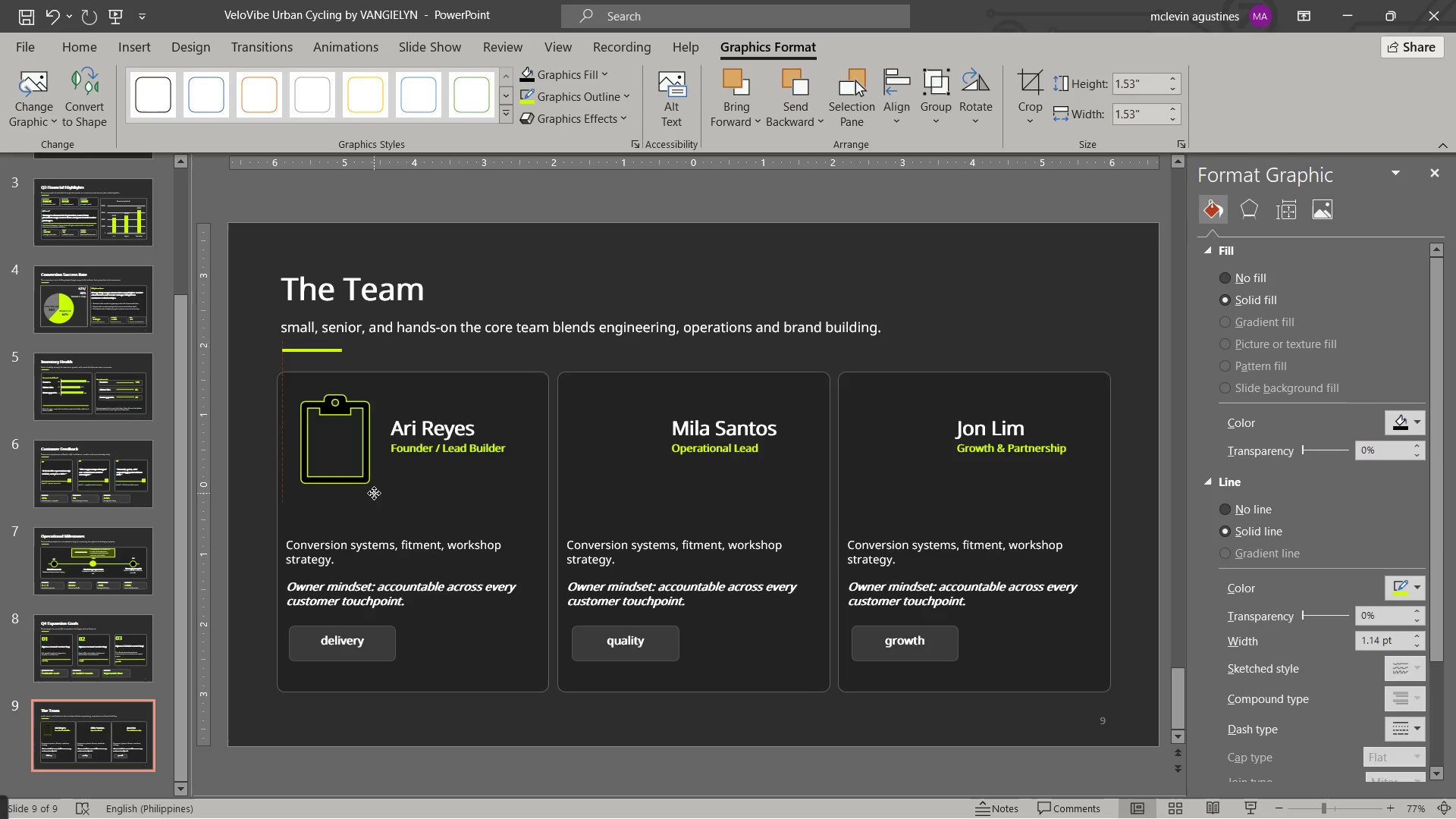 
key(Control+C)
 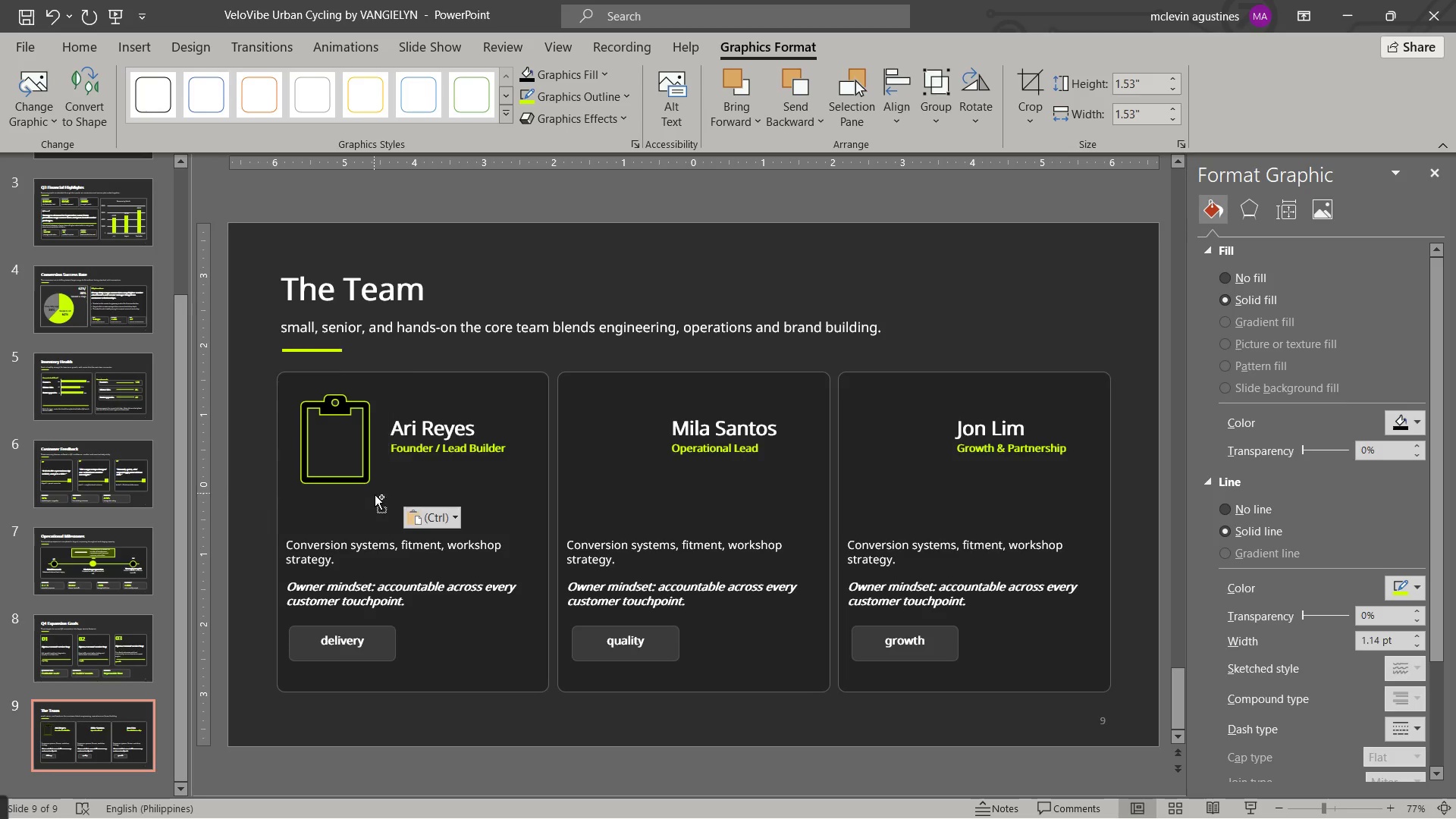 
key(Control+V)
 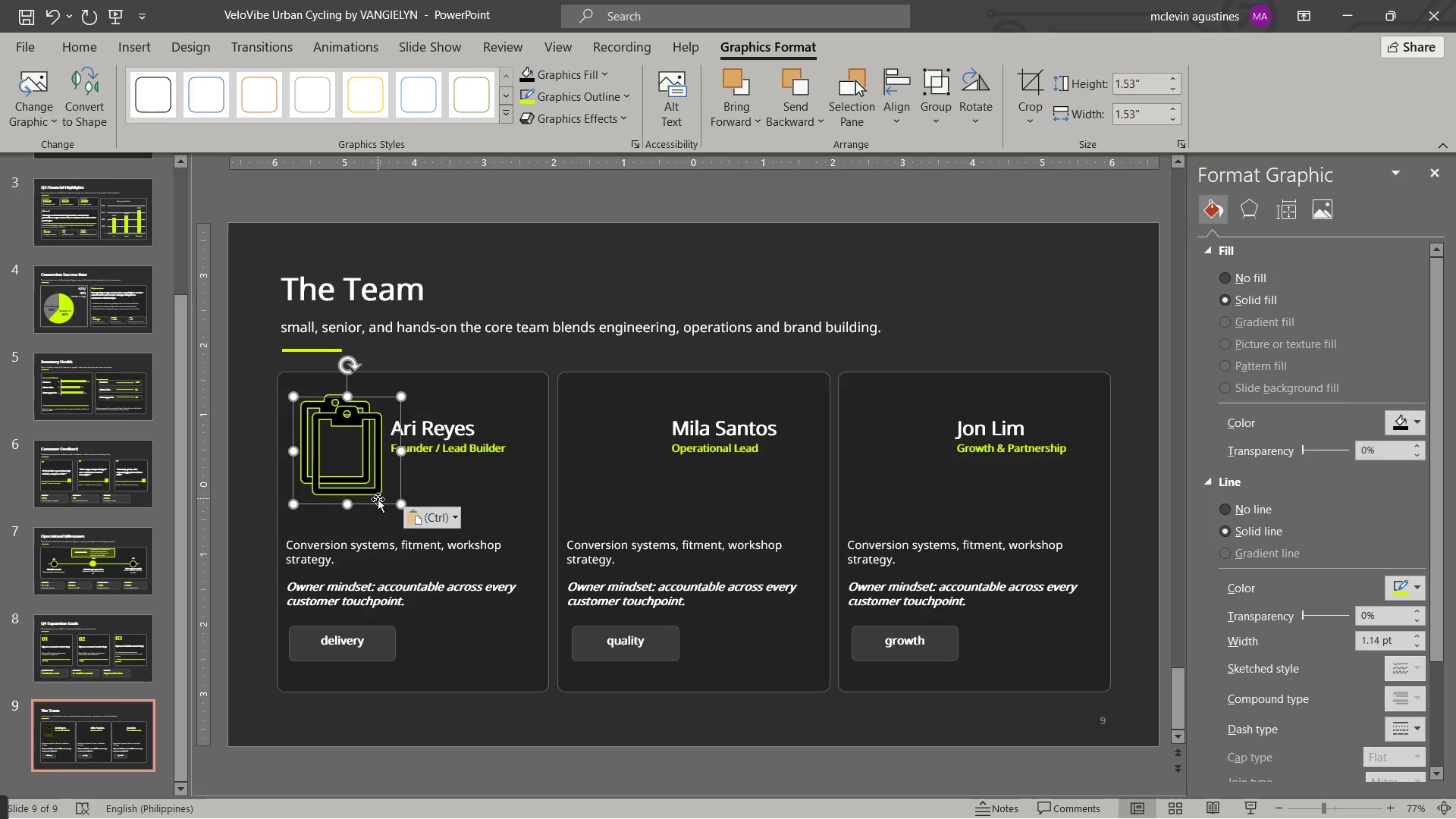 
left_click_drag(start_coordinate=[378, 499], to_coordinate=[644, 485])
 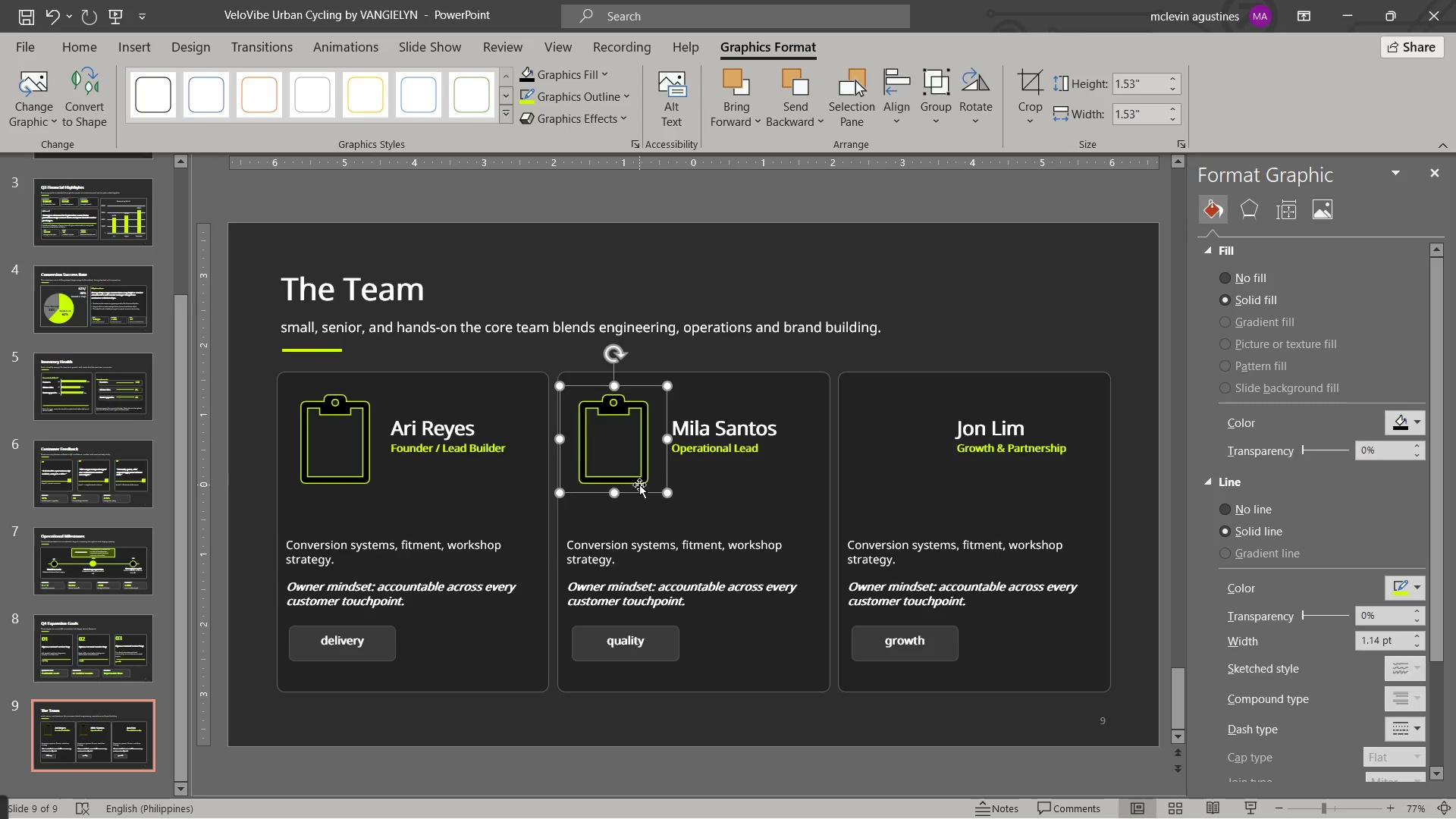 
left_click_drag(start_coordinate=[639, 485], to_coordinate=[639, 491])
 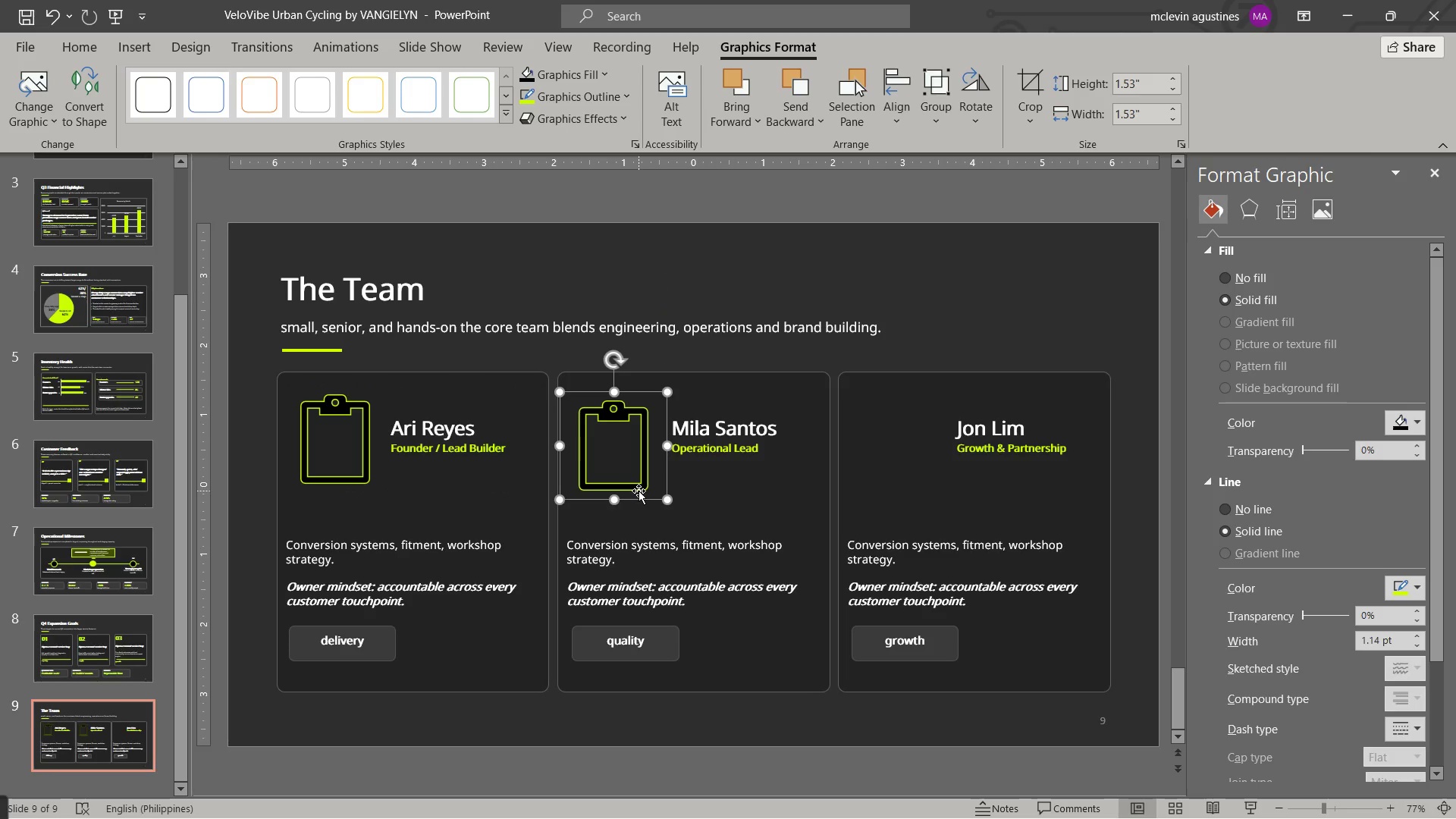 
left_click_drag(start_coordinate=[639, 491], to_coordinate=[639, 484])
 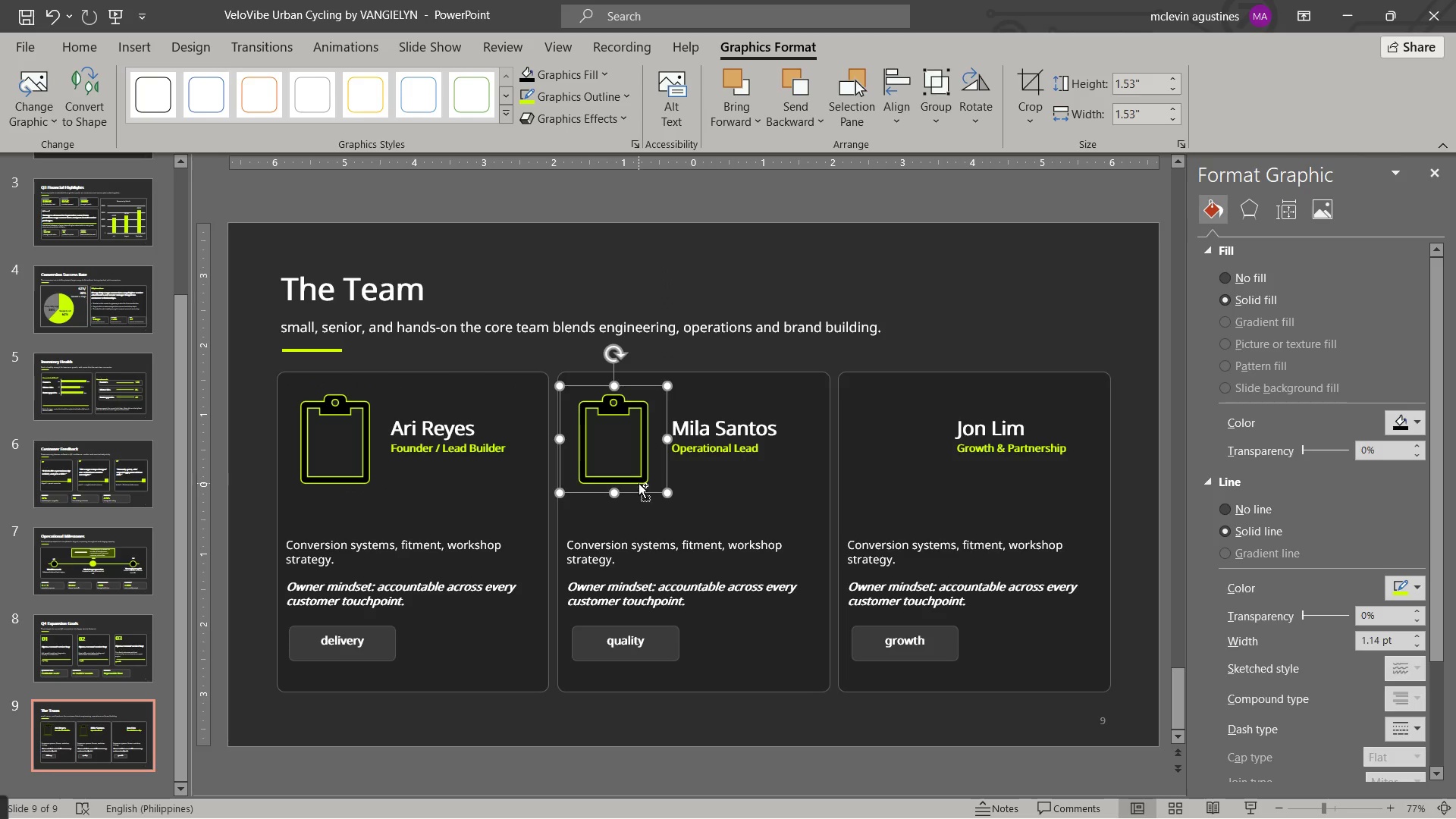 
key(Control+C)
 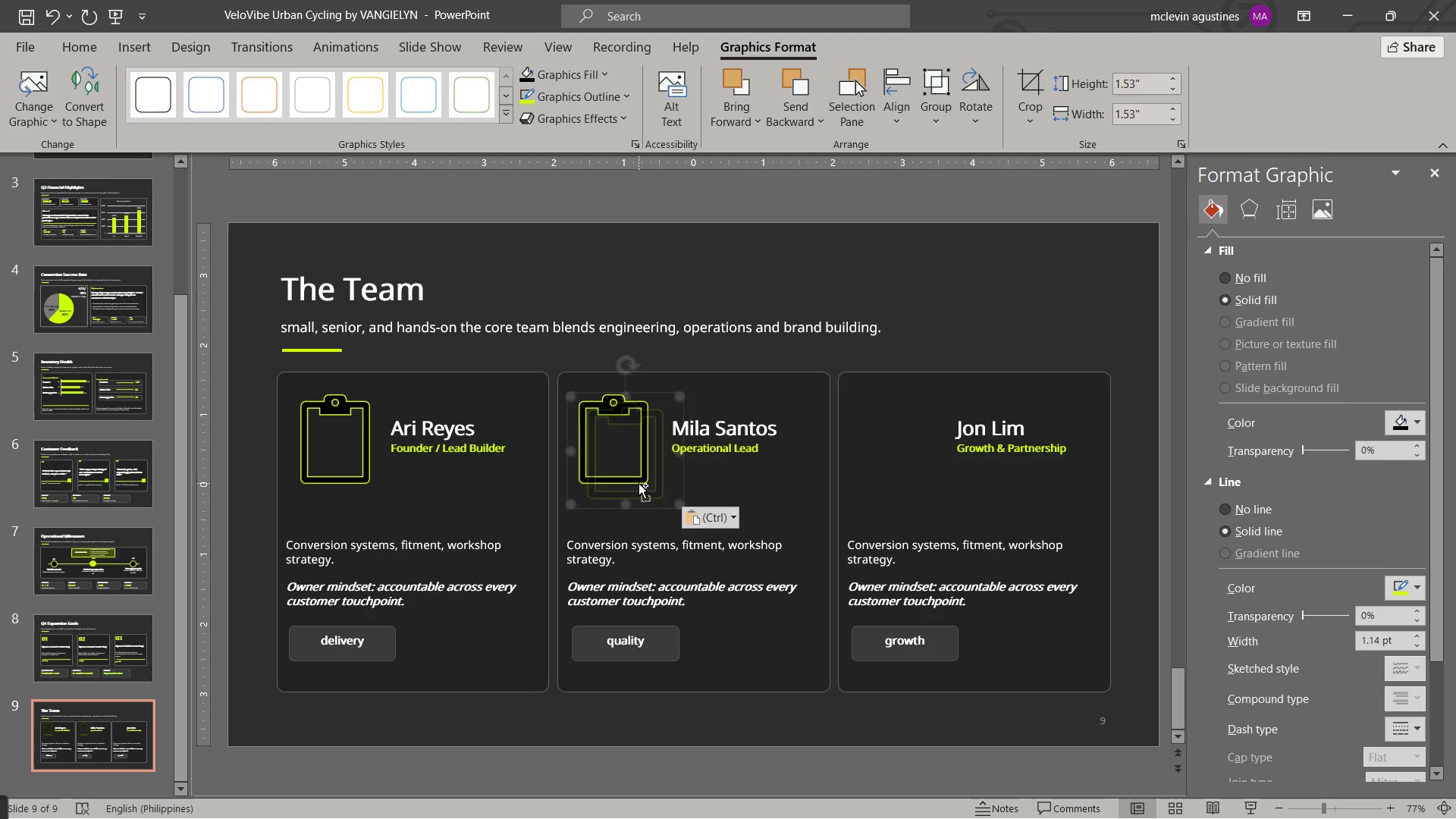 
key(Control+V)
 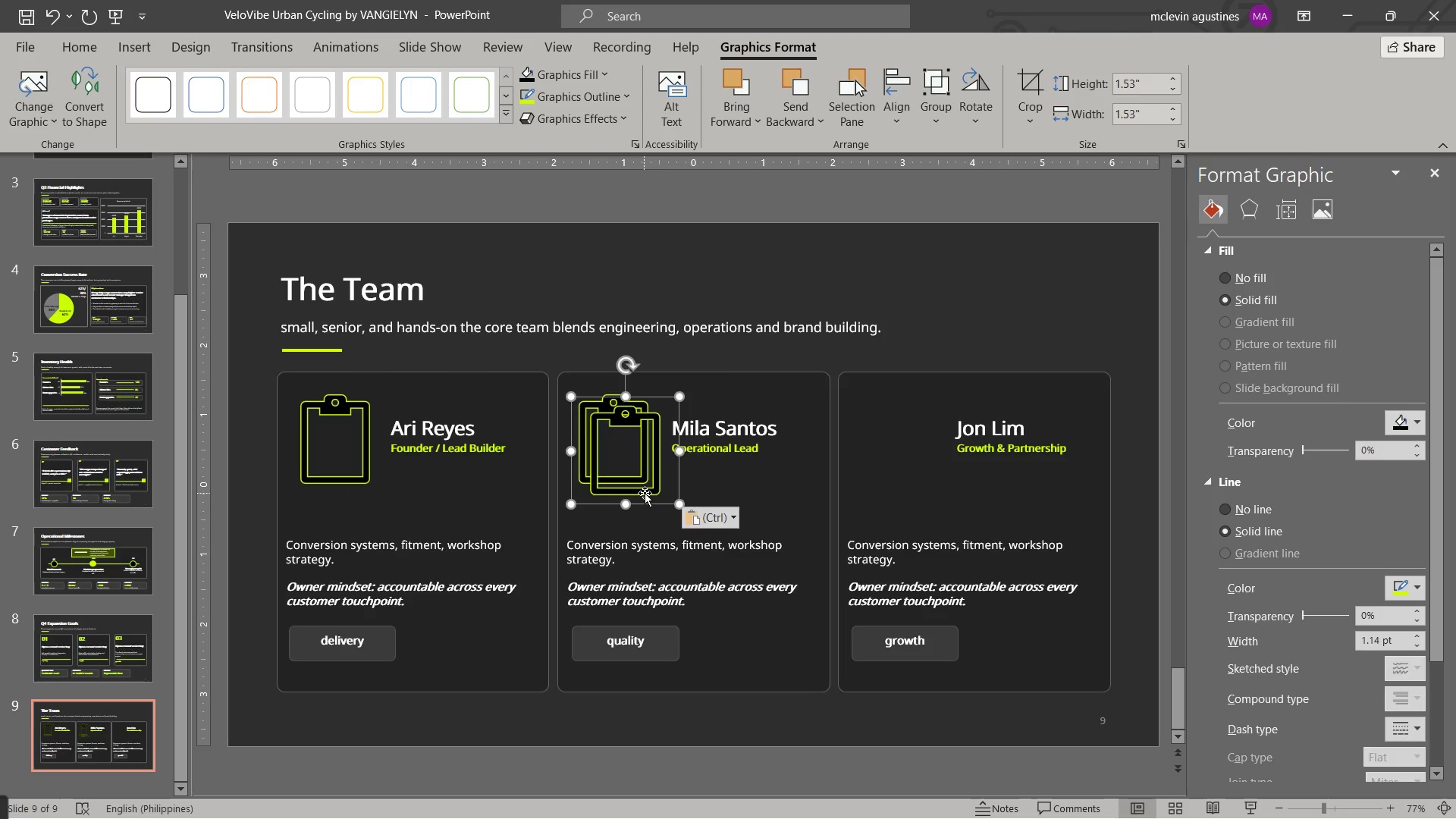 
left_click_drag(start_coordinate=[645, 493], to_coordinate=[917, 483])
 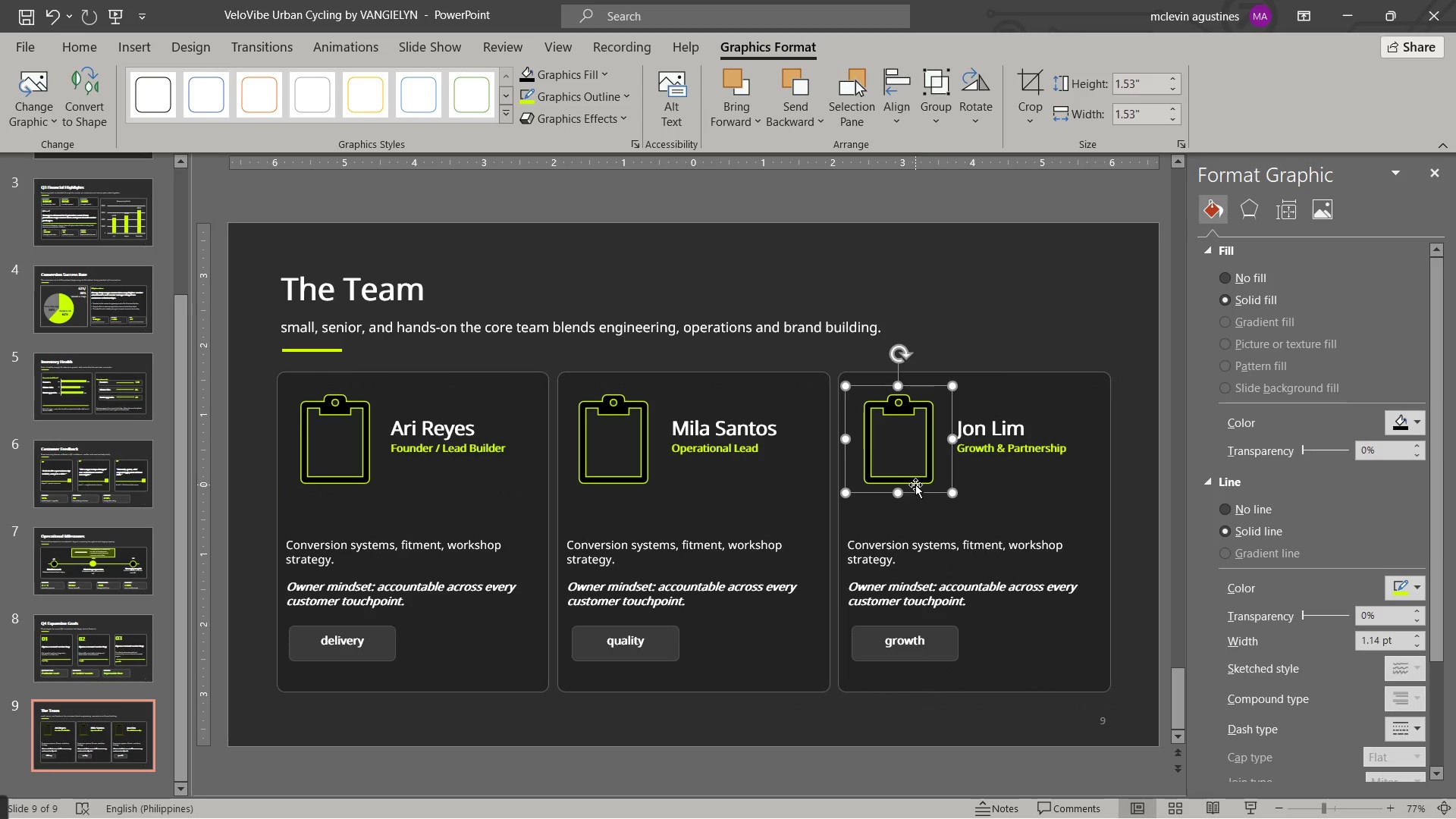 
key(ArrowDown)
 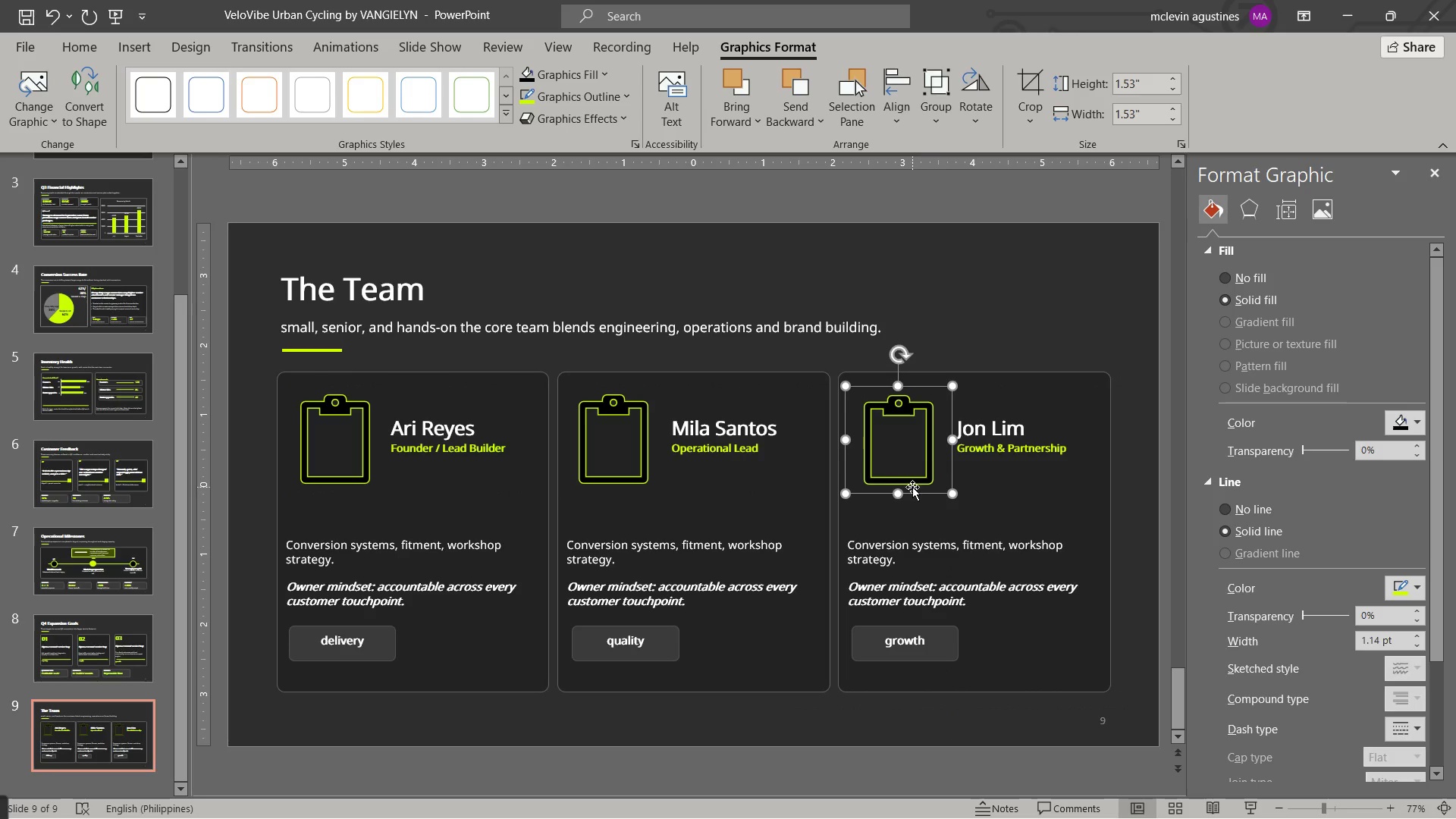 
key(ArrowDown)
 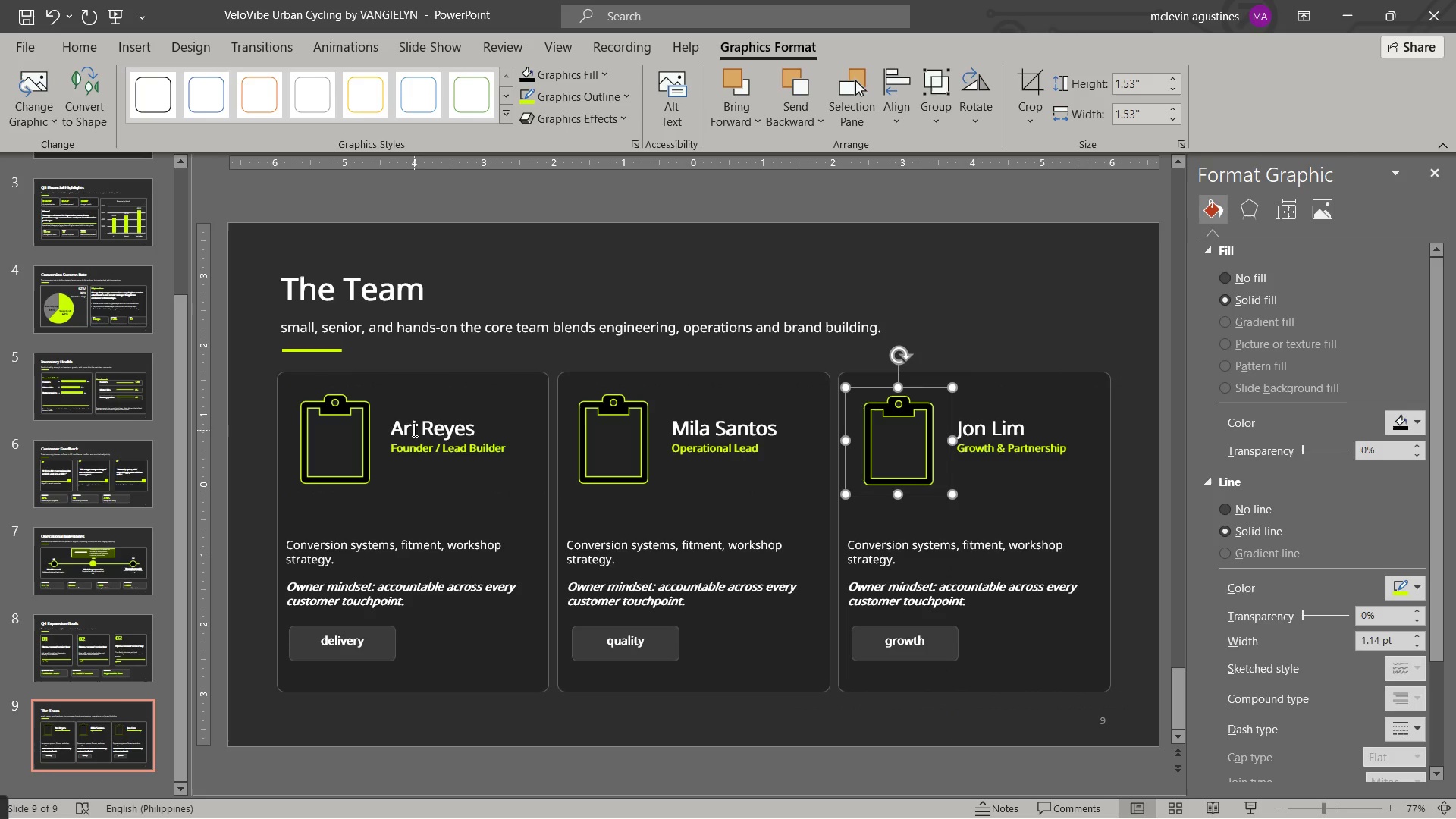 
double_click([408, 424])
 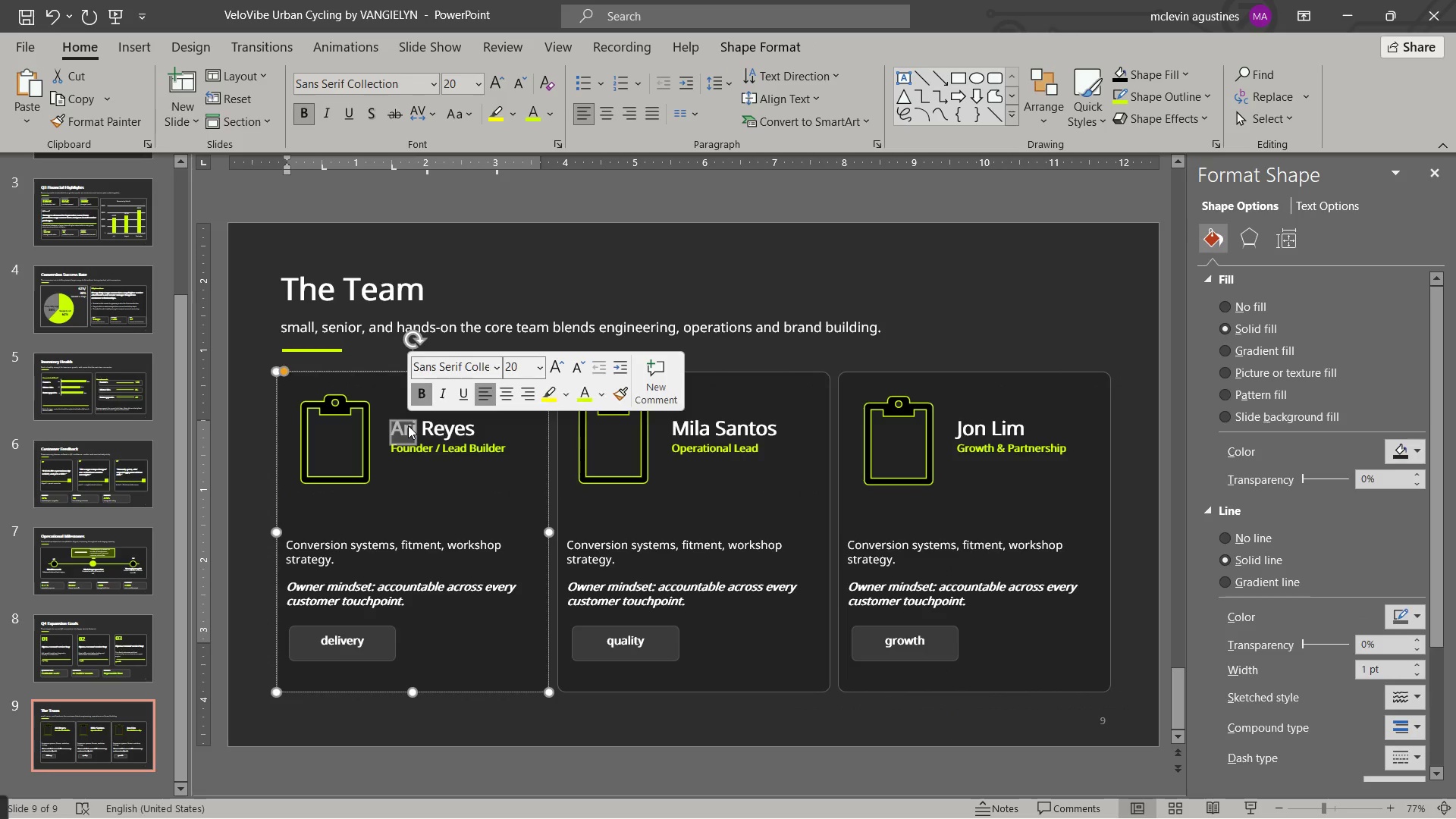 
key(Control+C)
 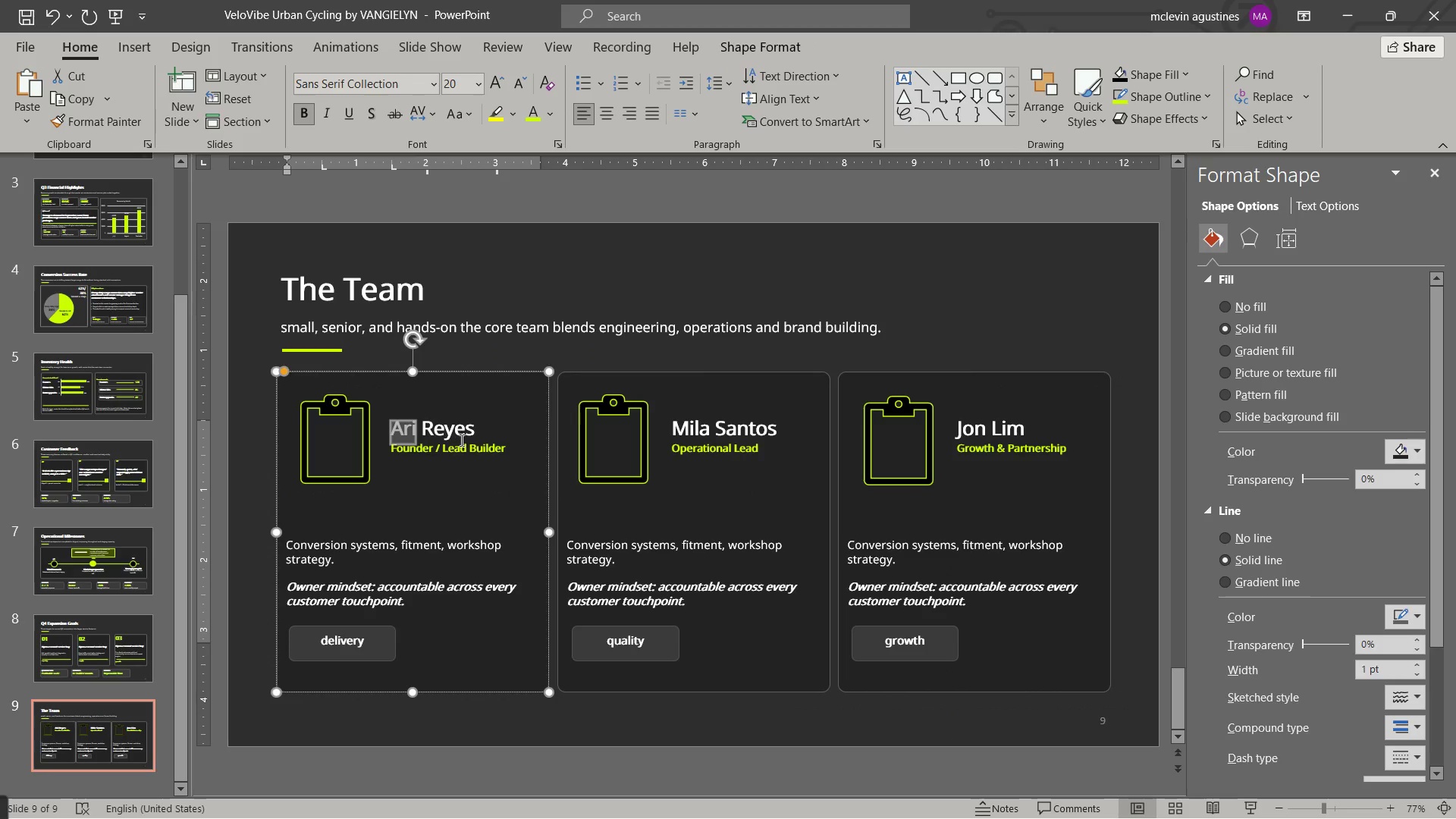 
key(Control+V)
 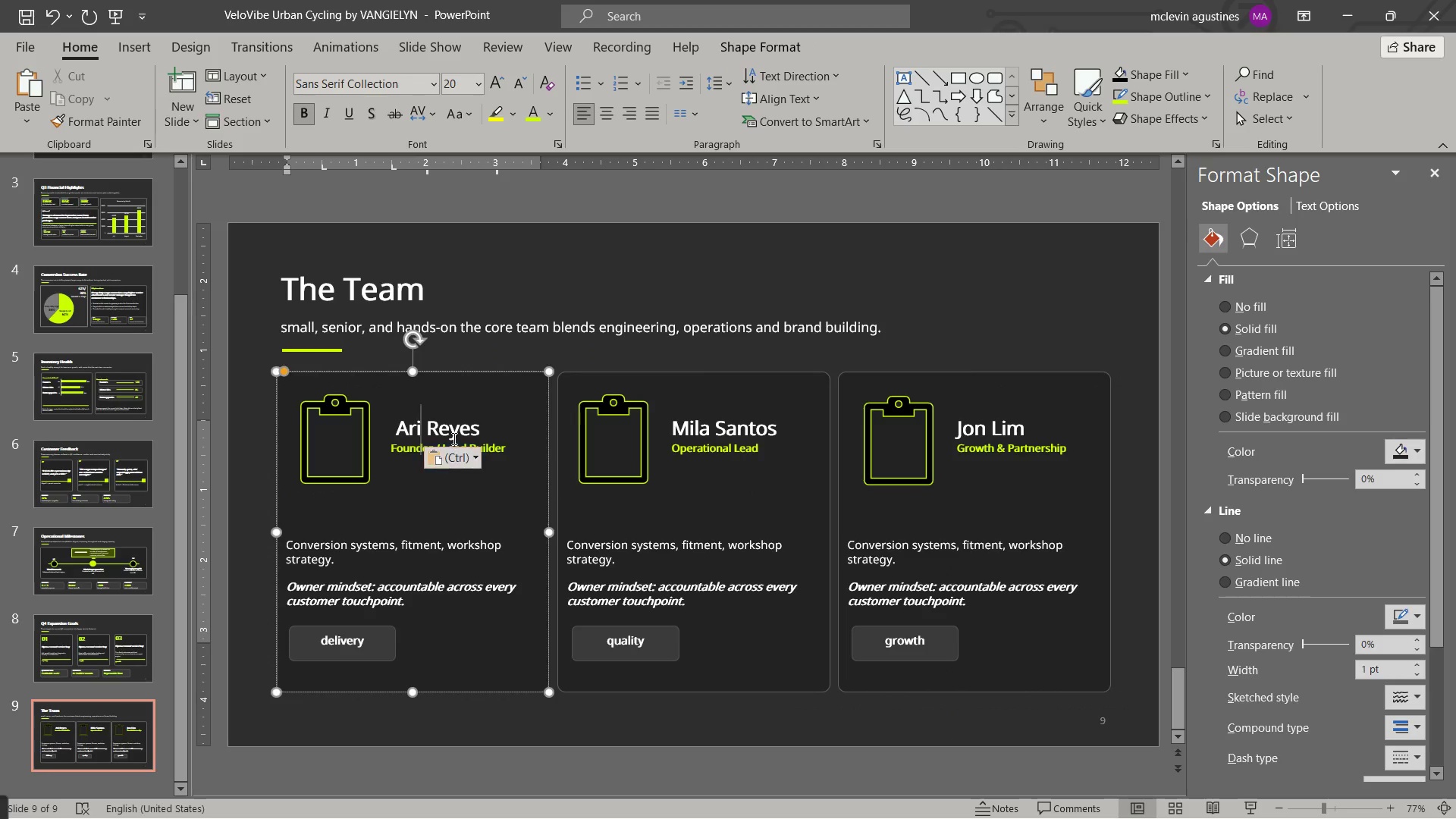 
key(Control+Z)
 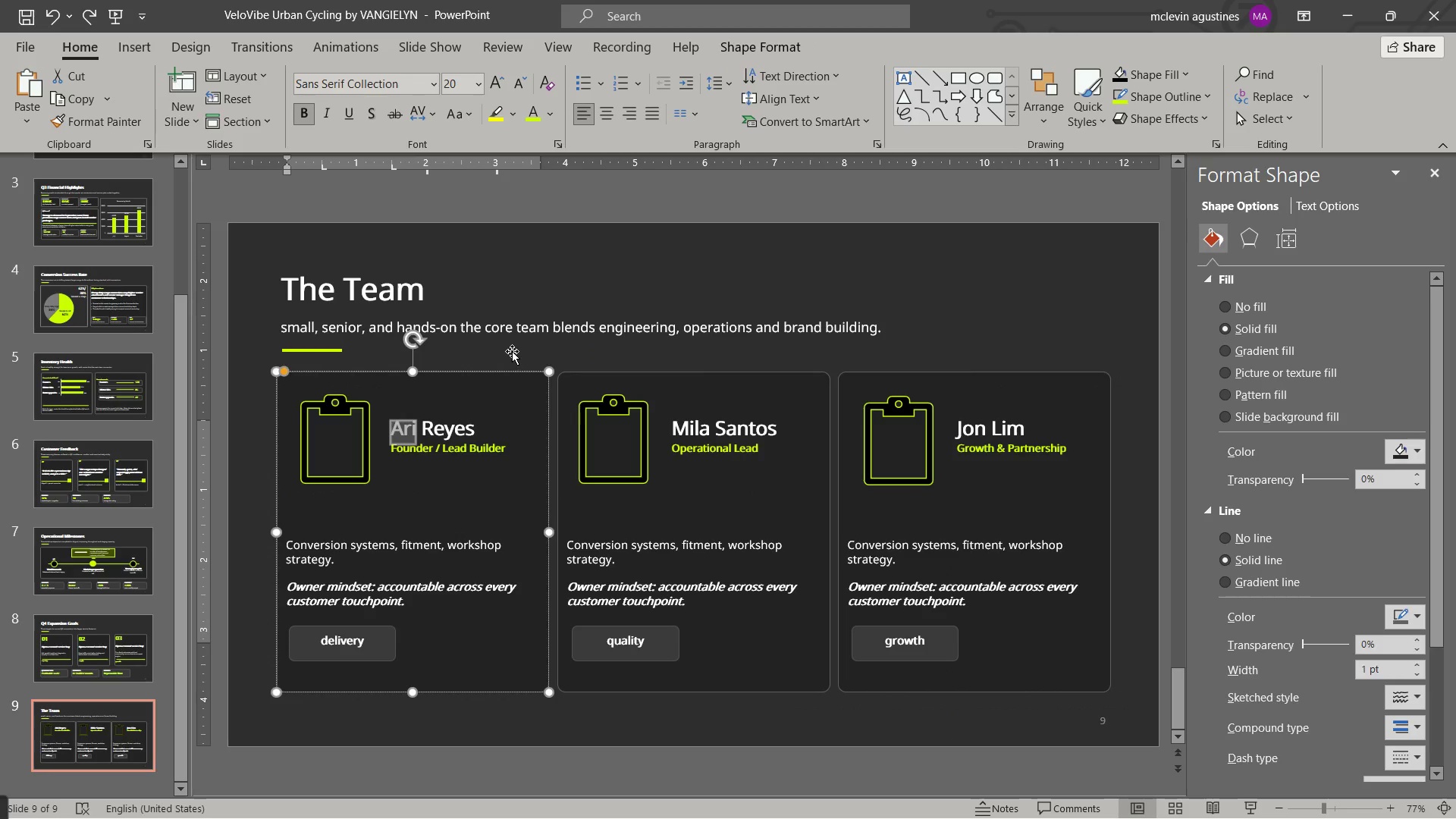 
left_click([512, 351])
 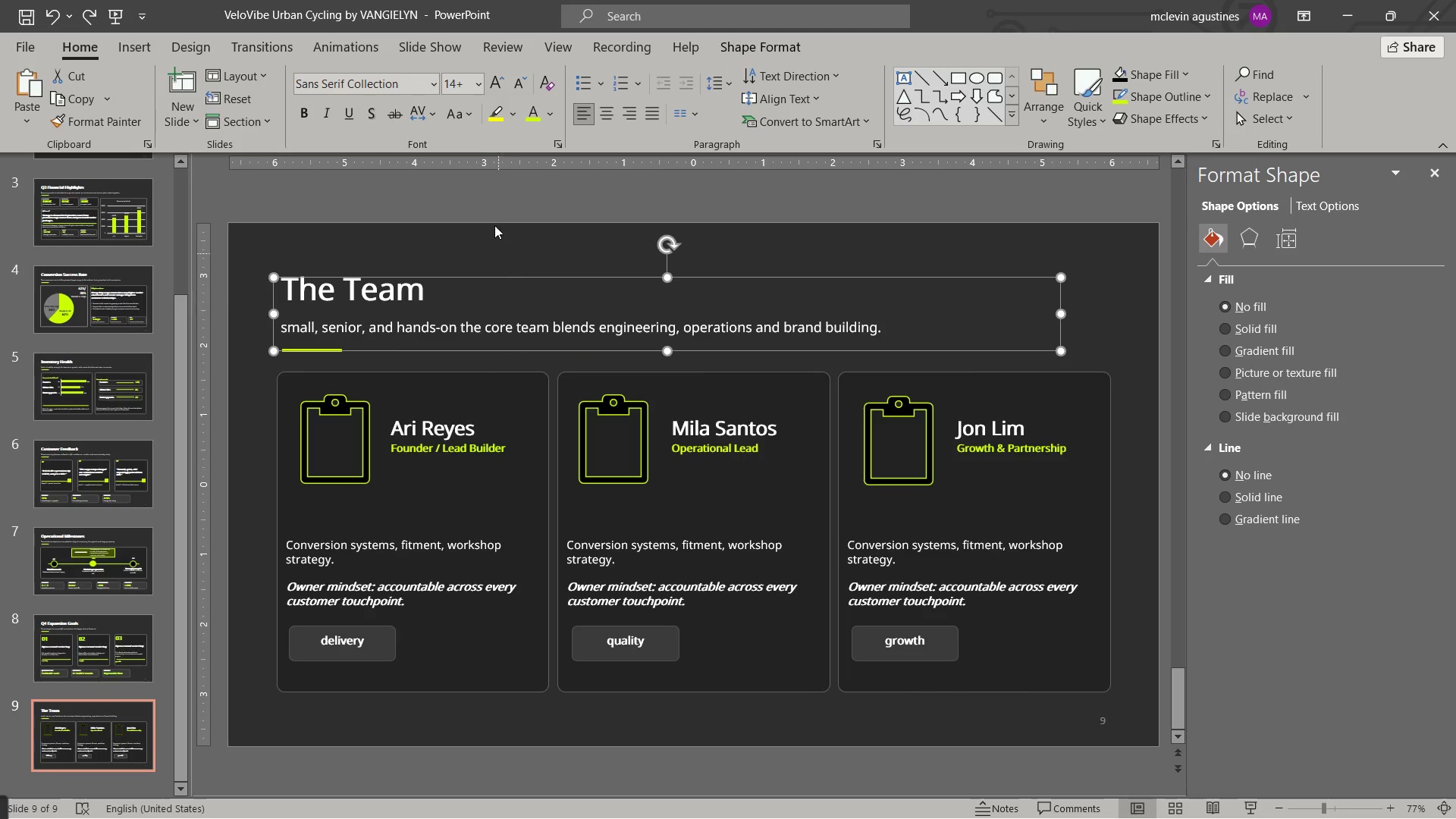 
left_click([494, 223])
 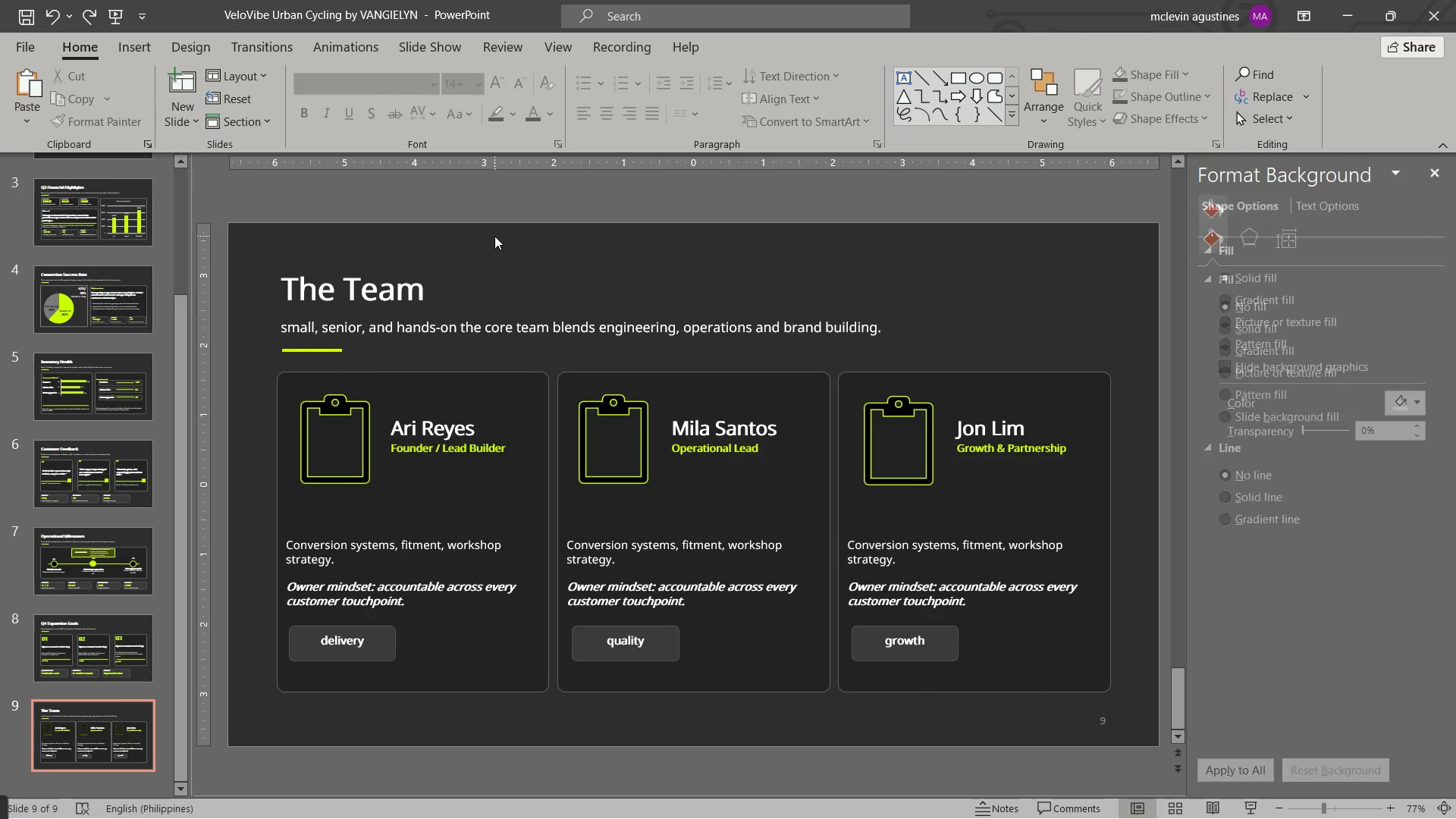 
key(Control+V)
 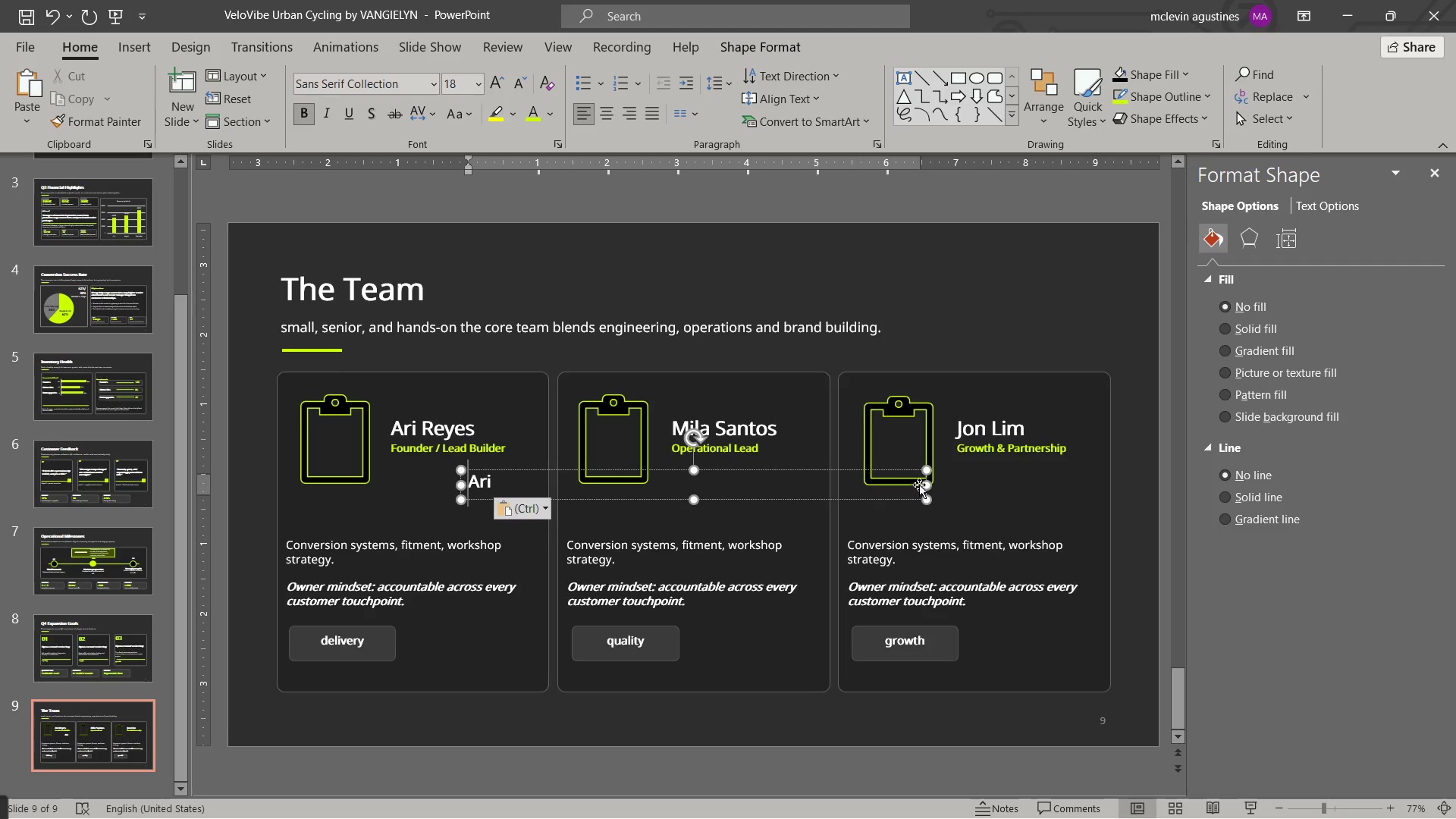 
left_click_drag(start_coordinate=[924, 484], to_coordinate=[522, 478])
 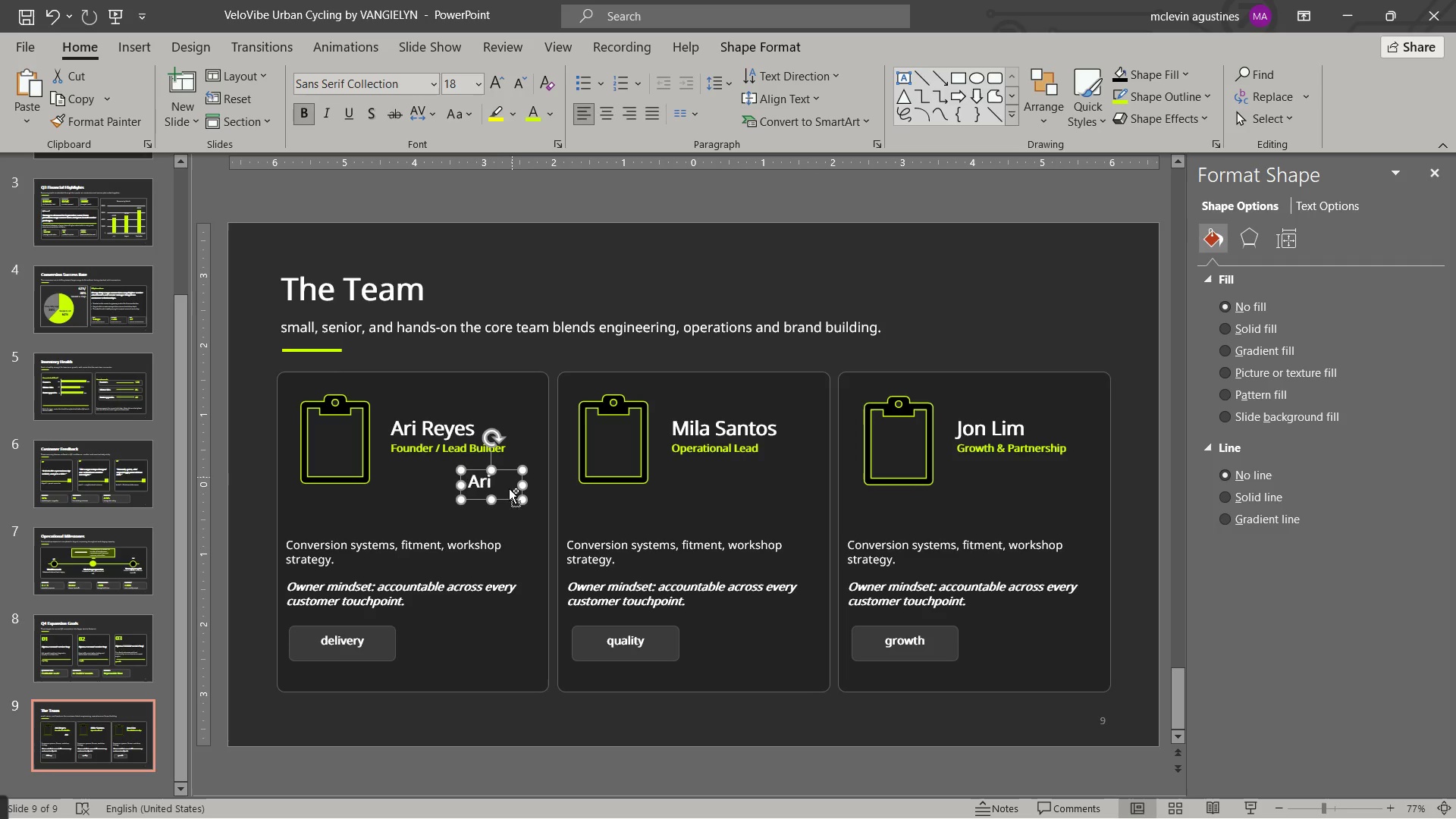 
key(Control+E)
 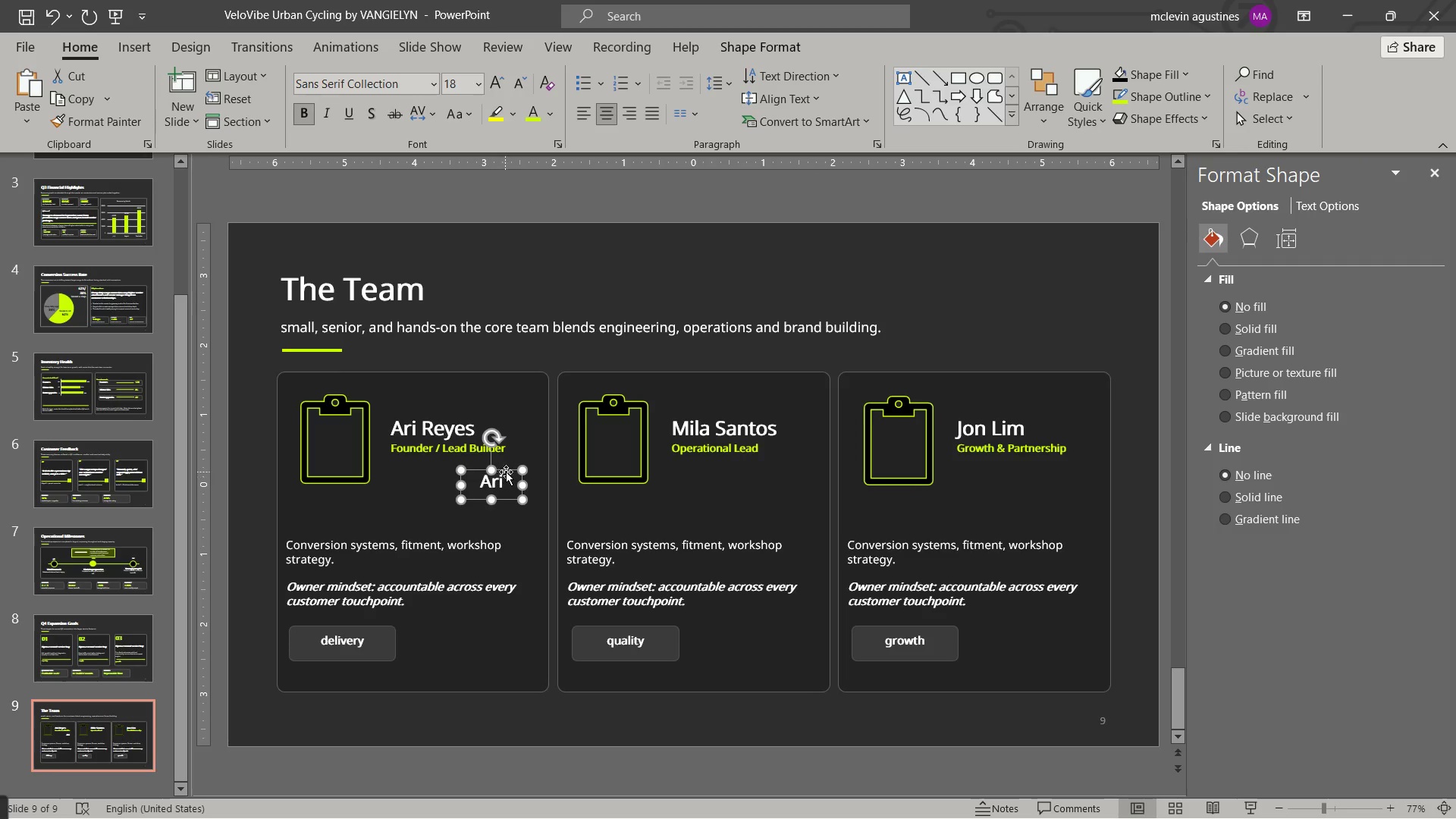 
left_click_drag(start_coordinate=[506, 472], to_coordinate=[348, 425])
 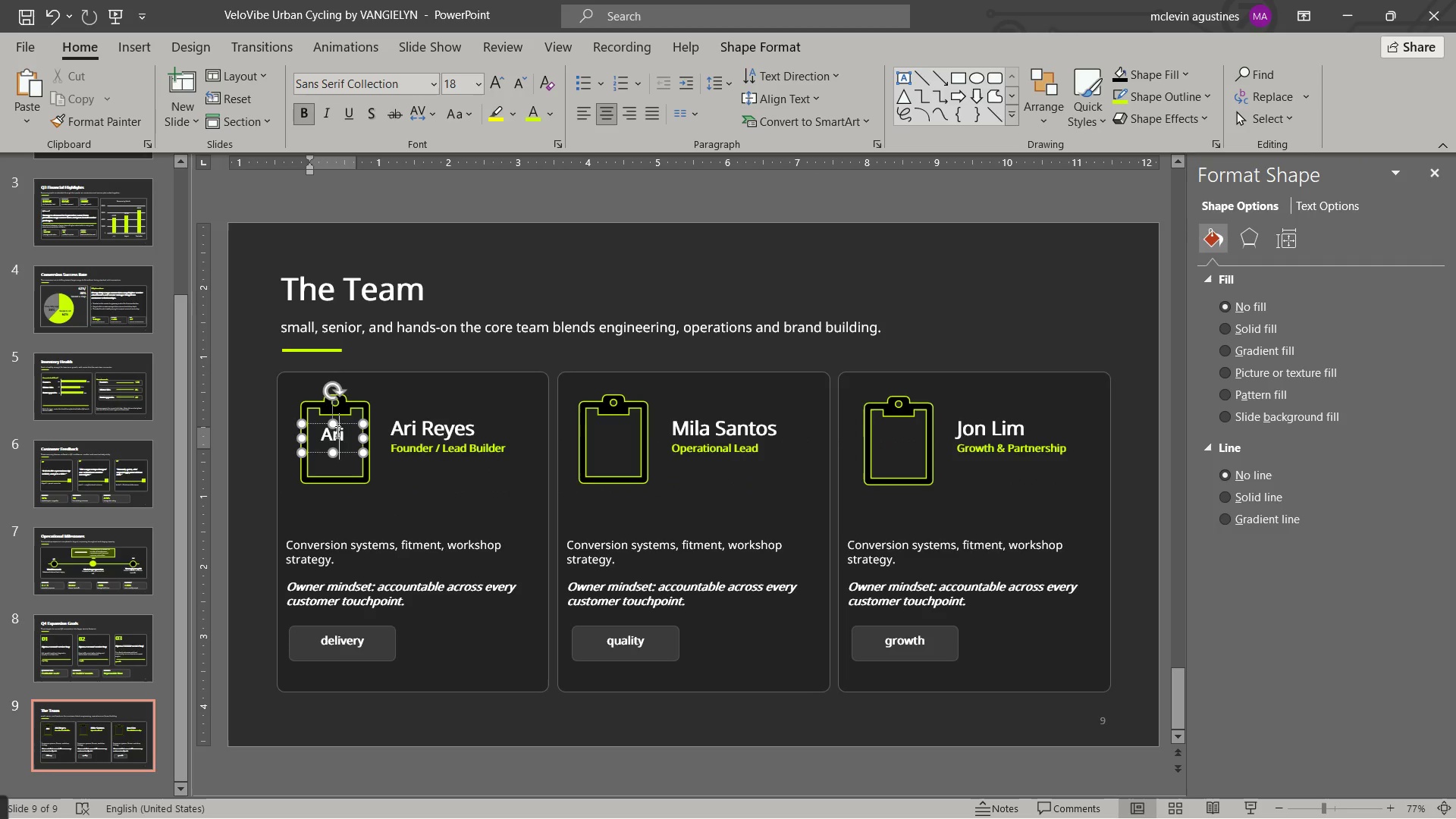 
double_click([337, 430])
 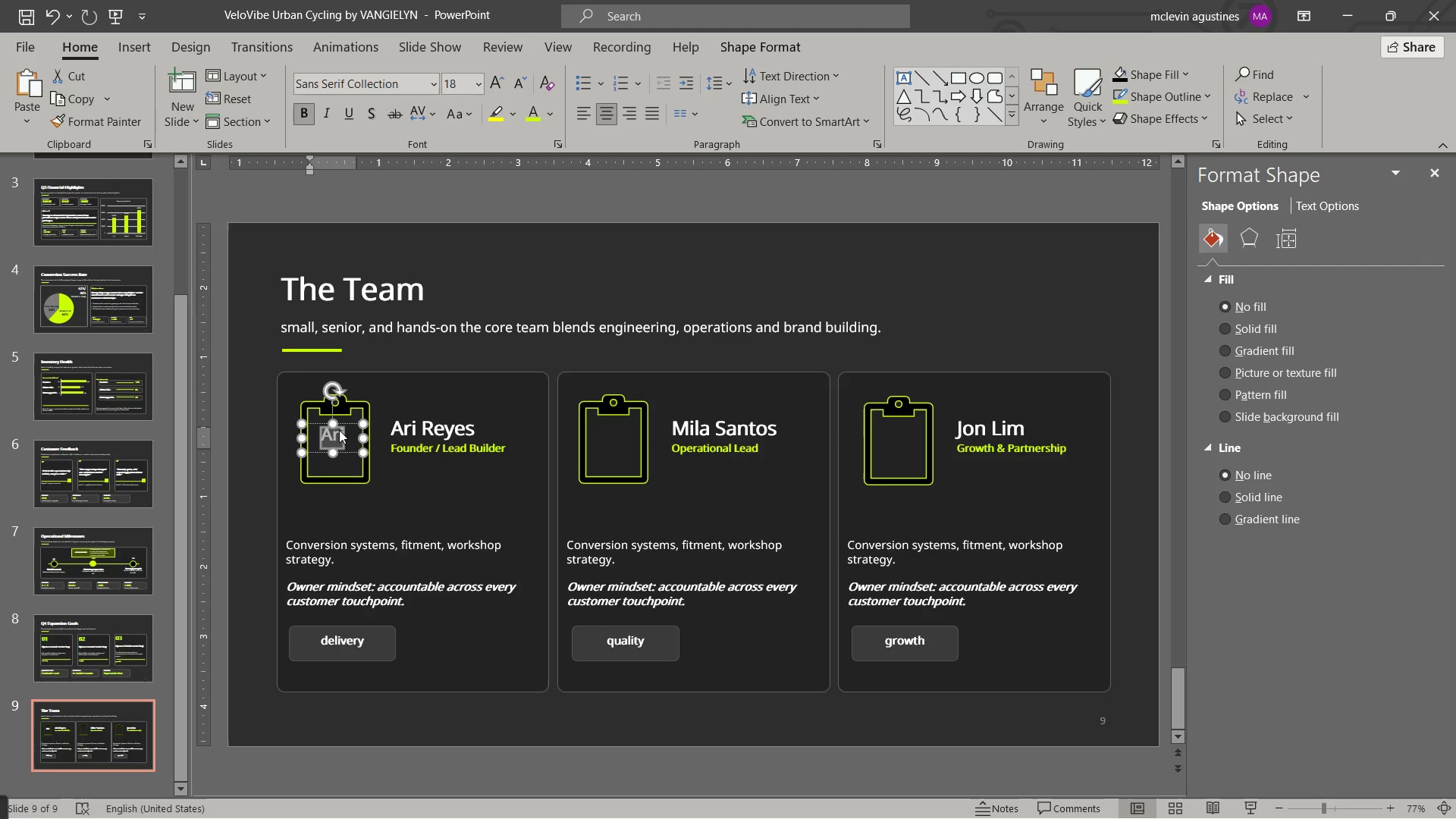 
key(Shift+A)
 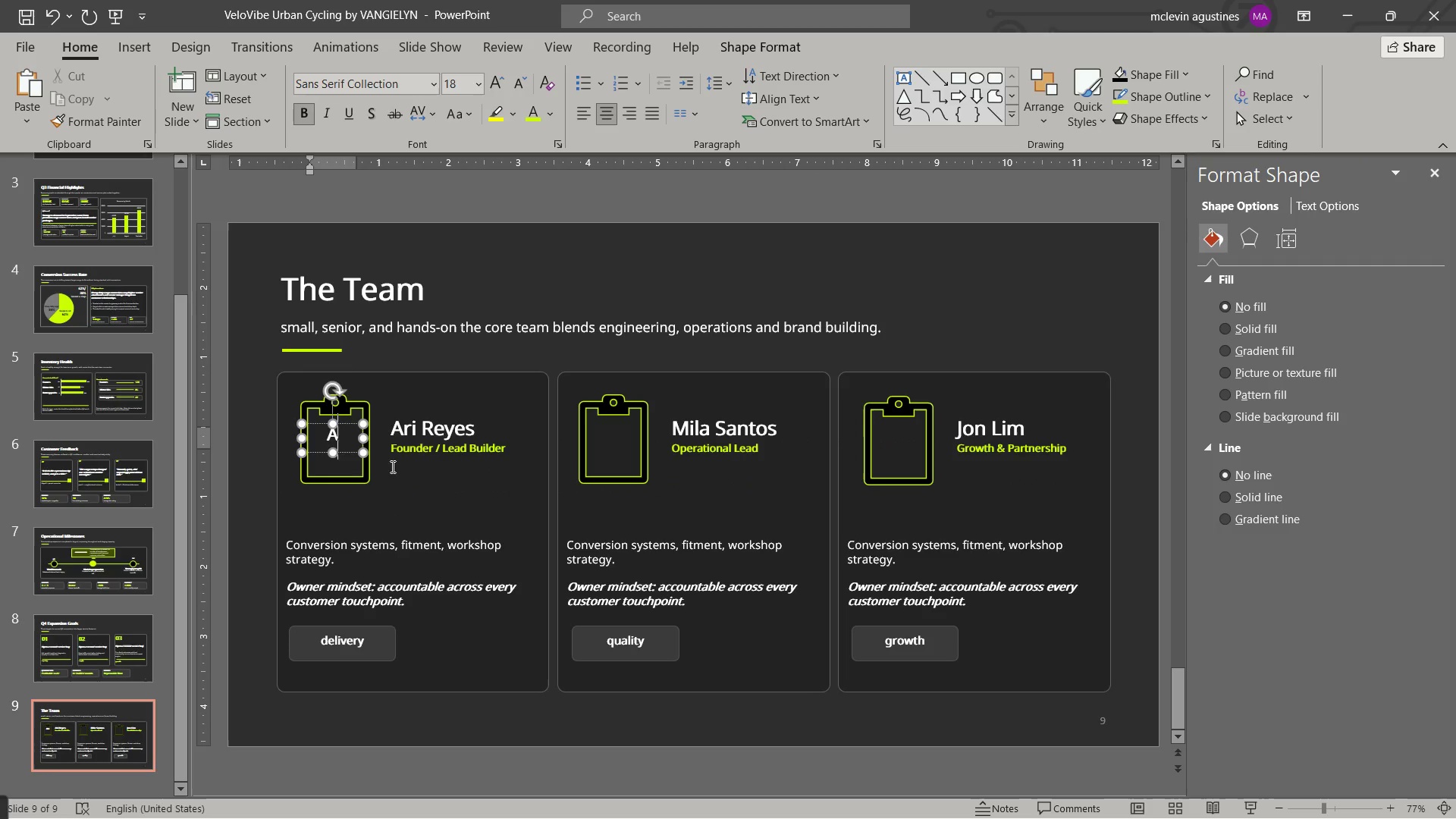 
key(Shift+R)
 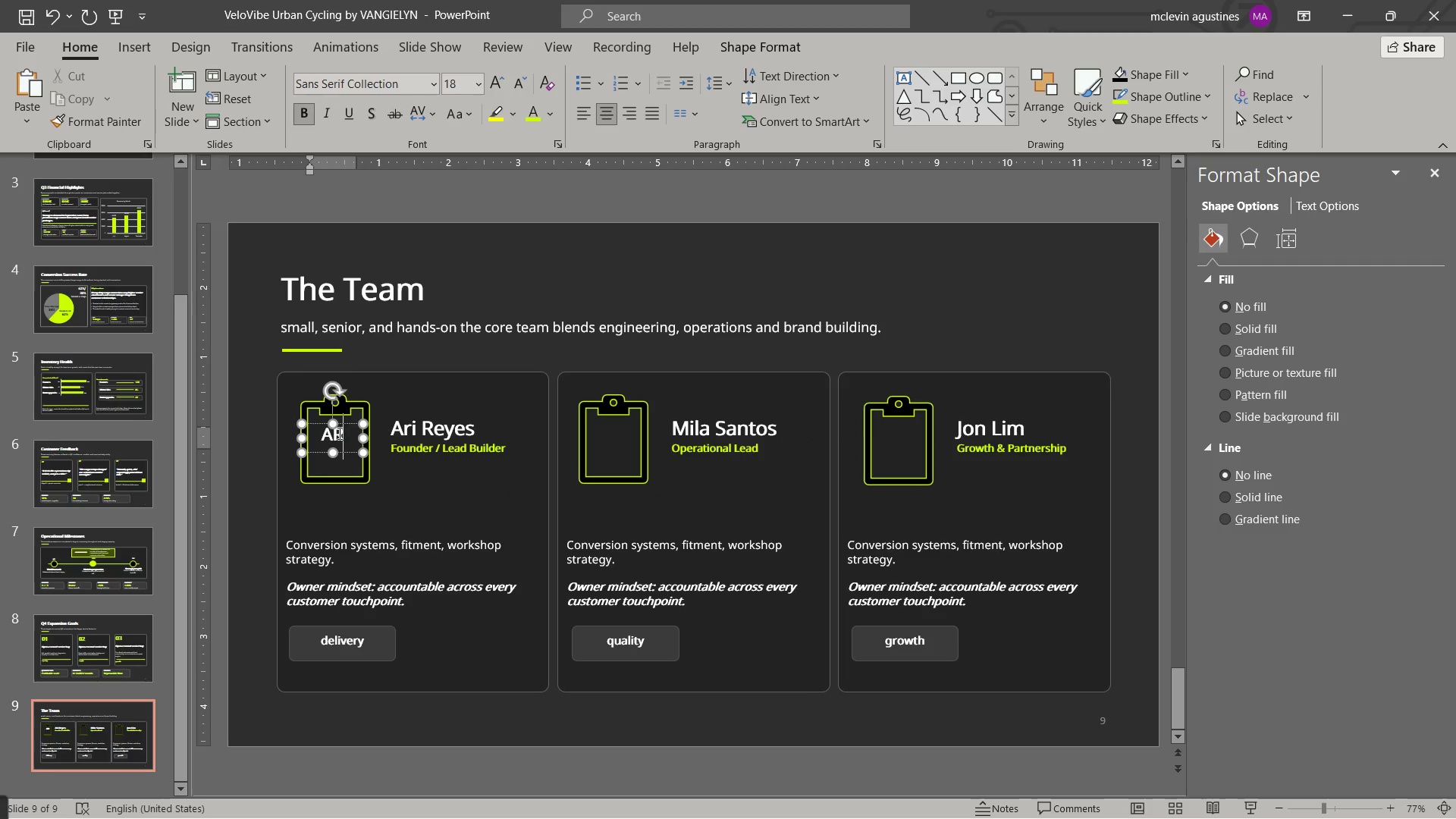 
left_click([334, 433])
 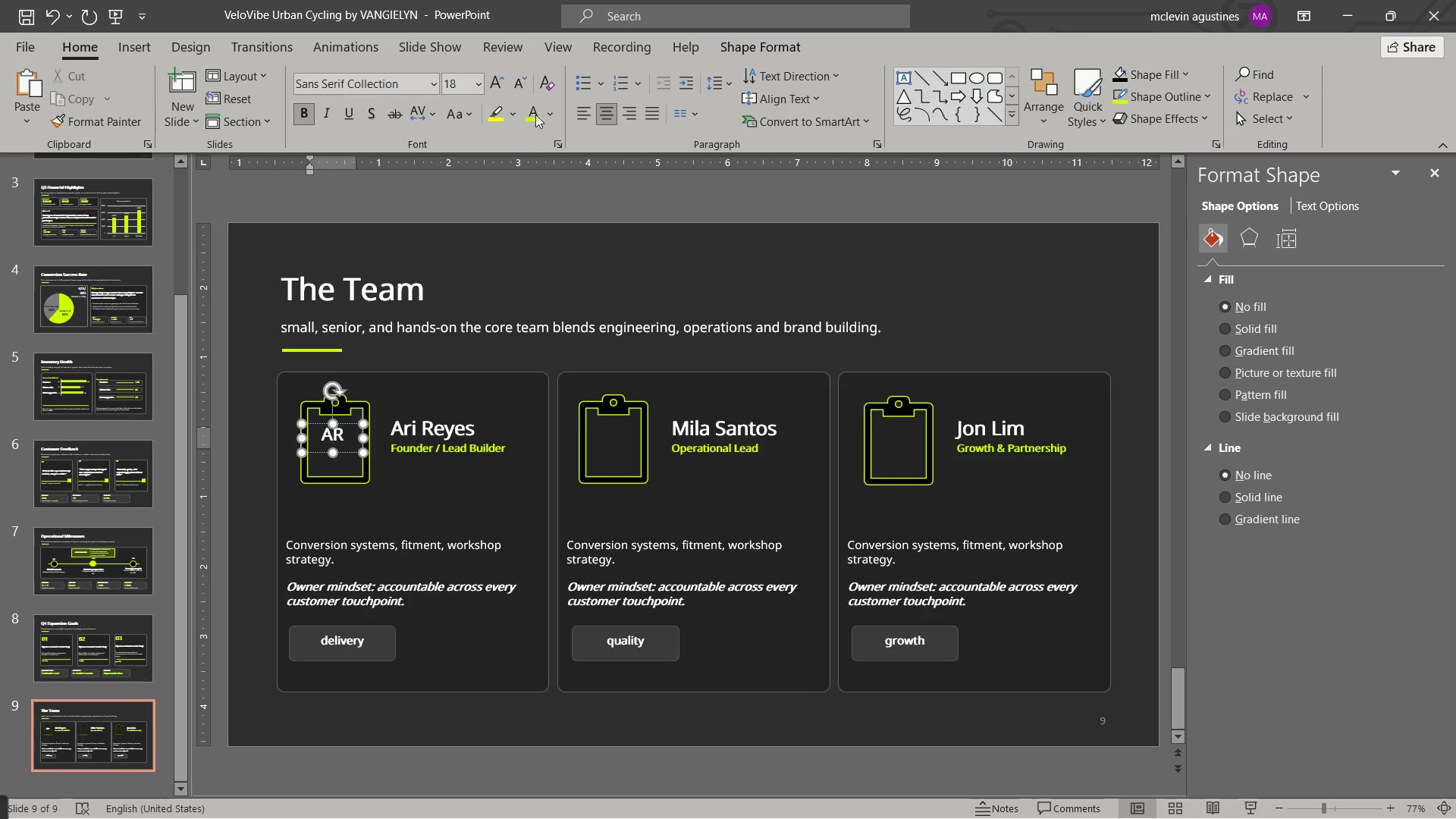 
left_click_drag(start_coordinate=[537, 107], to_coordinate=[529, 111])
 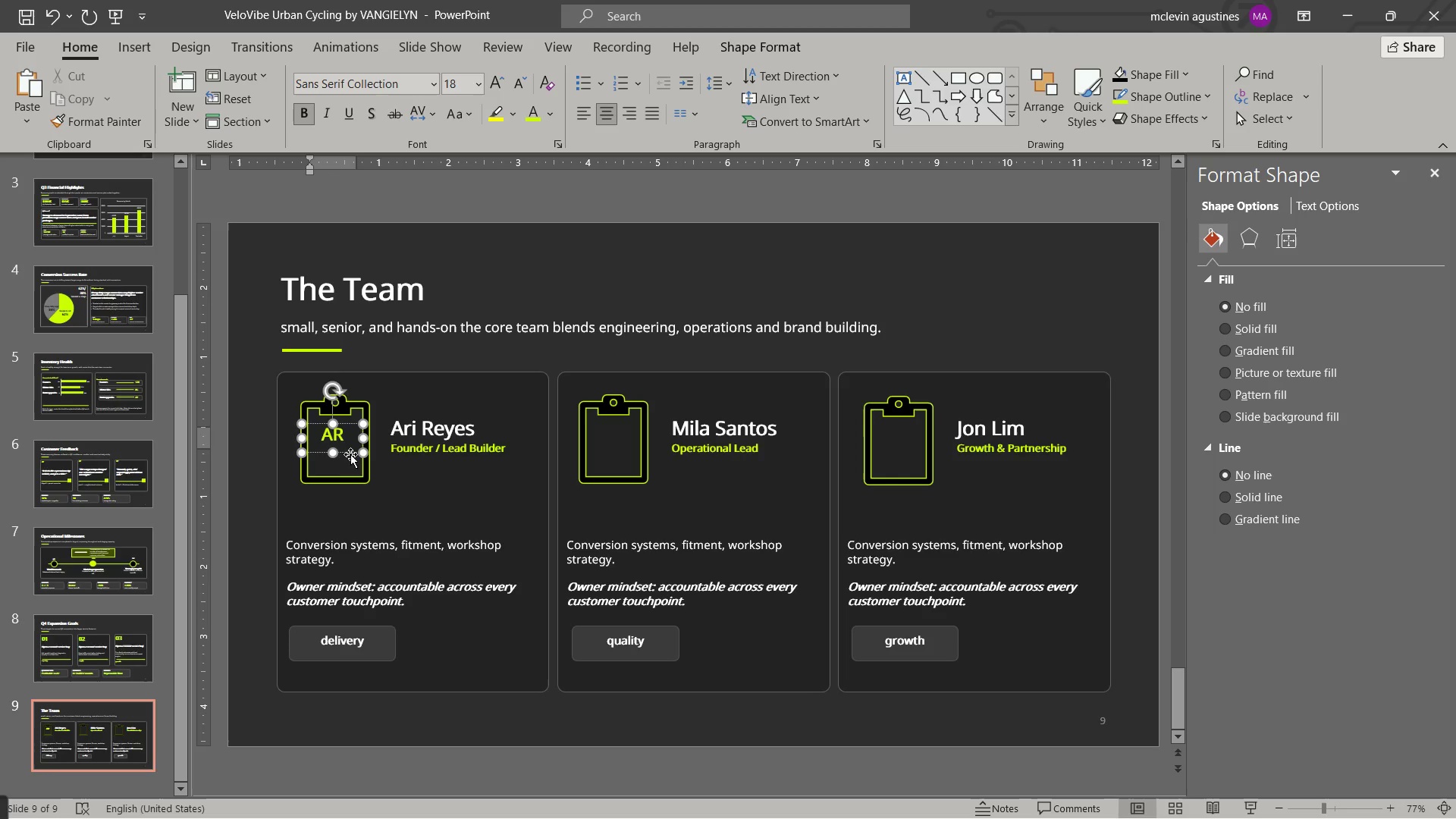 
left_click_drag(start_coordinate=[350, 450], to_coordinate=[355, 450])
 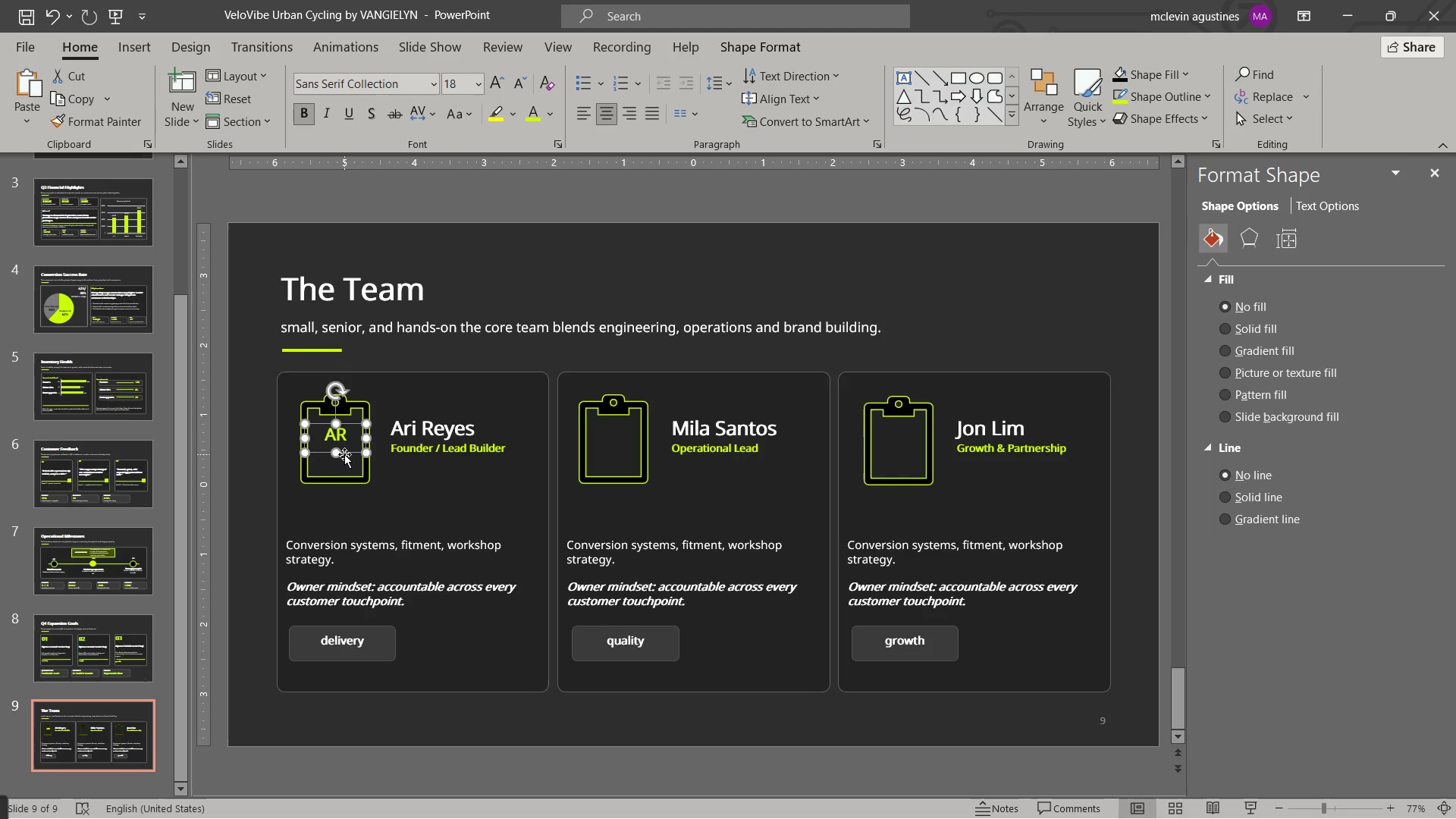 
left_click_drag(start_coordinate=[345, 453], to_coordinate=[344, 464])
 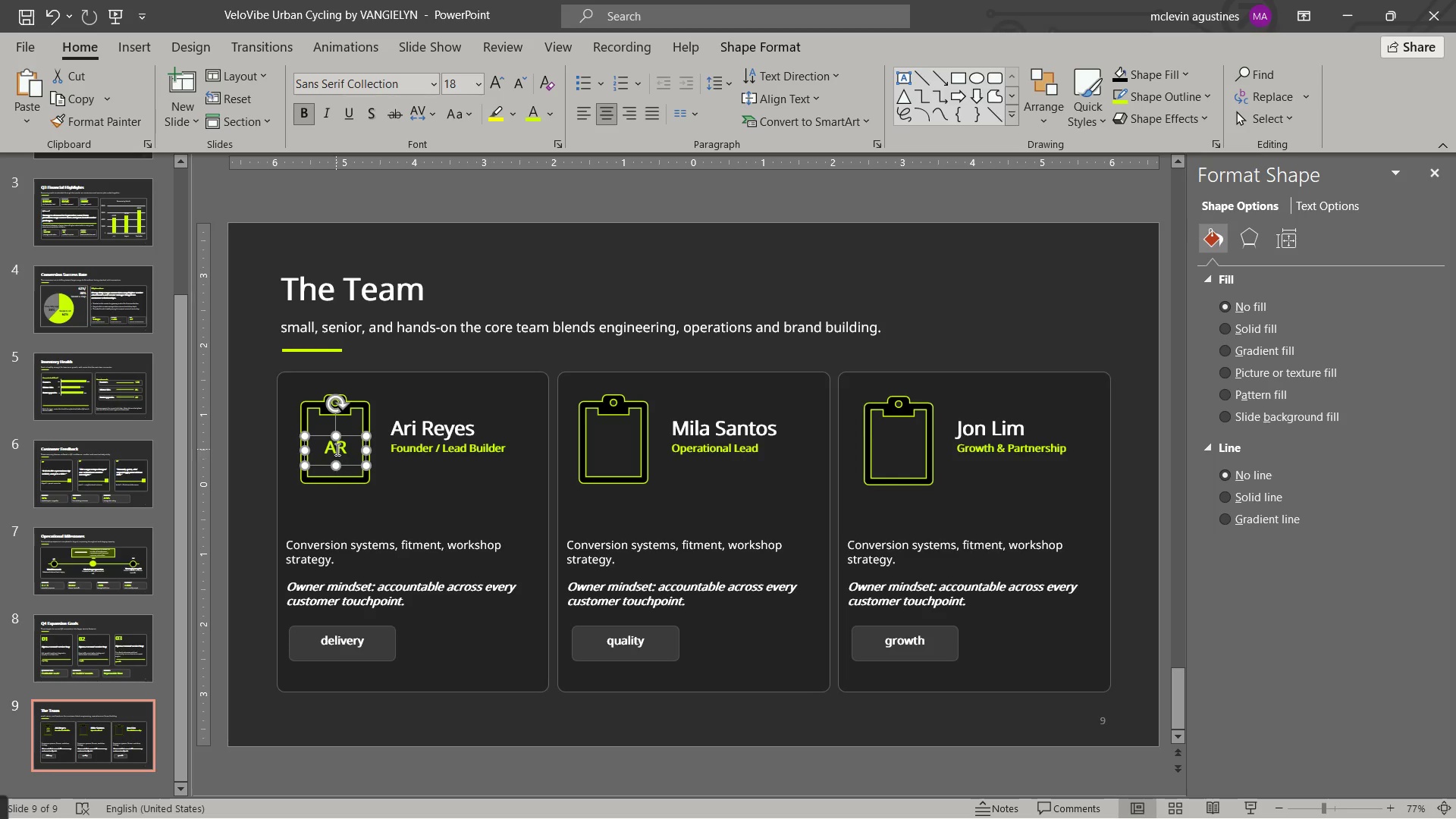 
left_click([336, 449])
 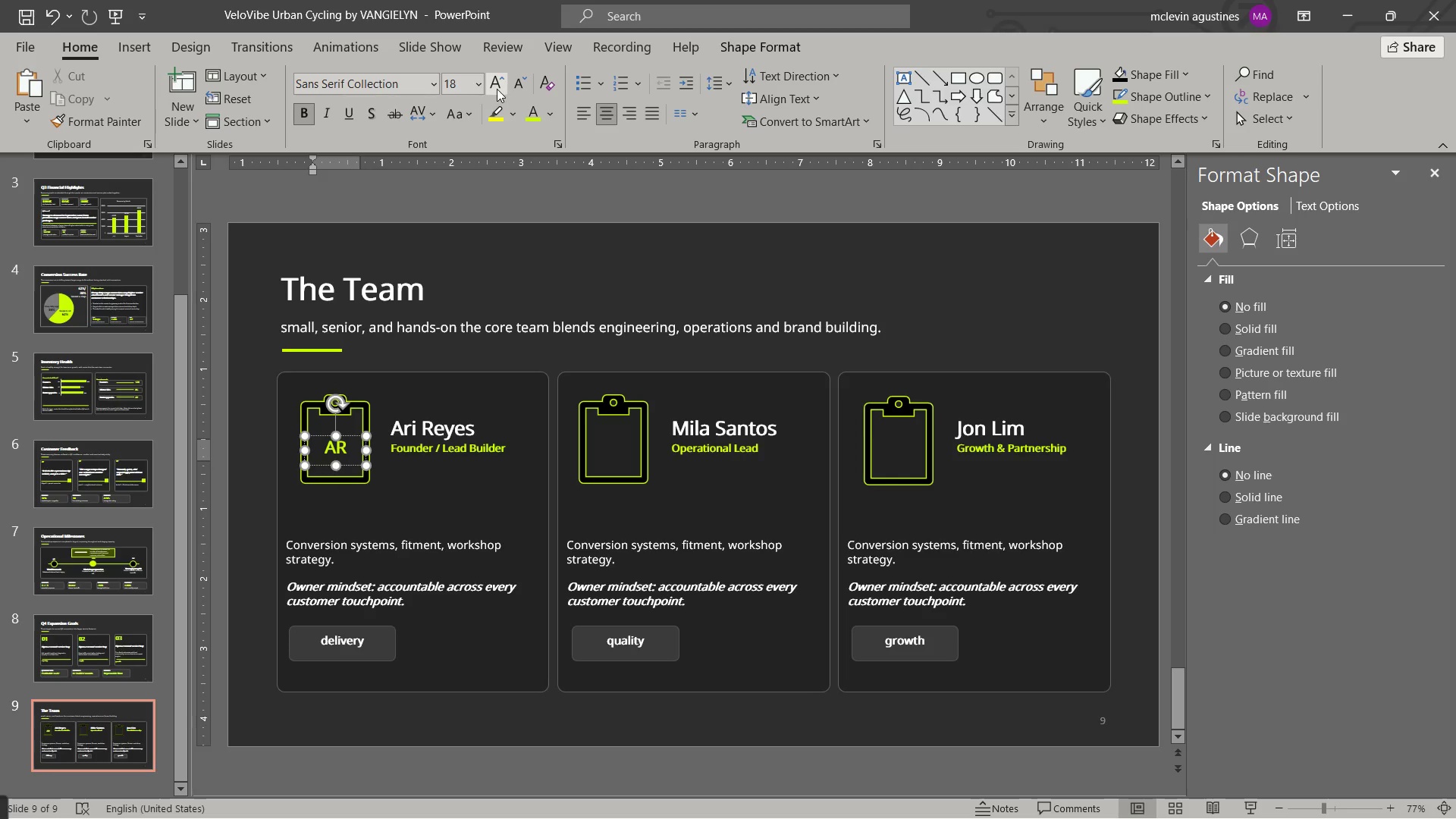 
double_click([495, 89])
 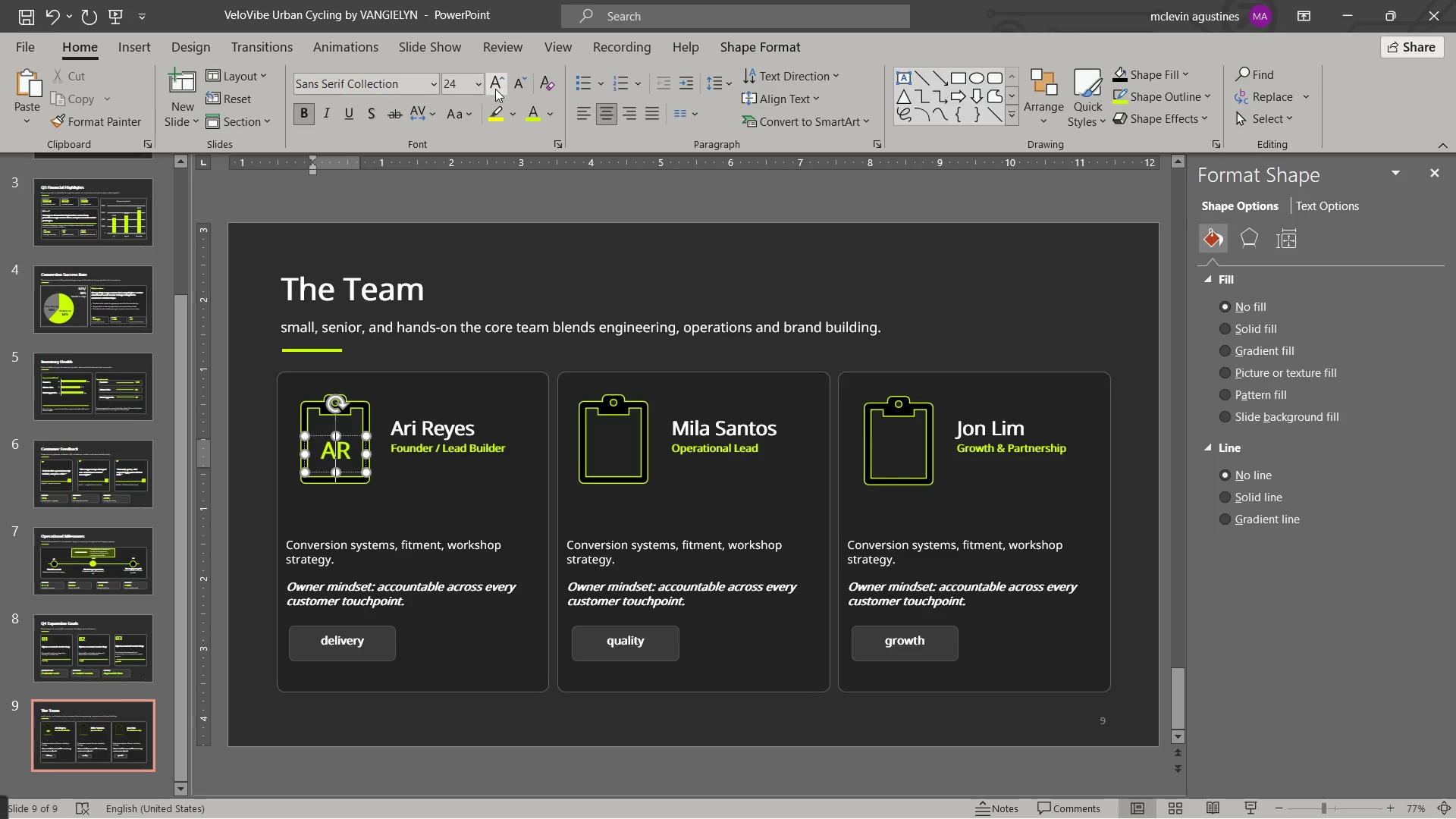 
triple_click([495, 89])
 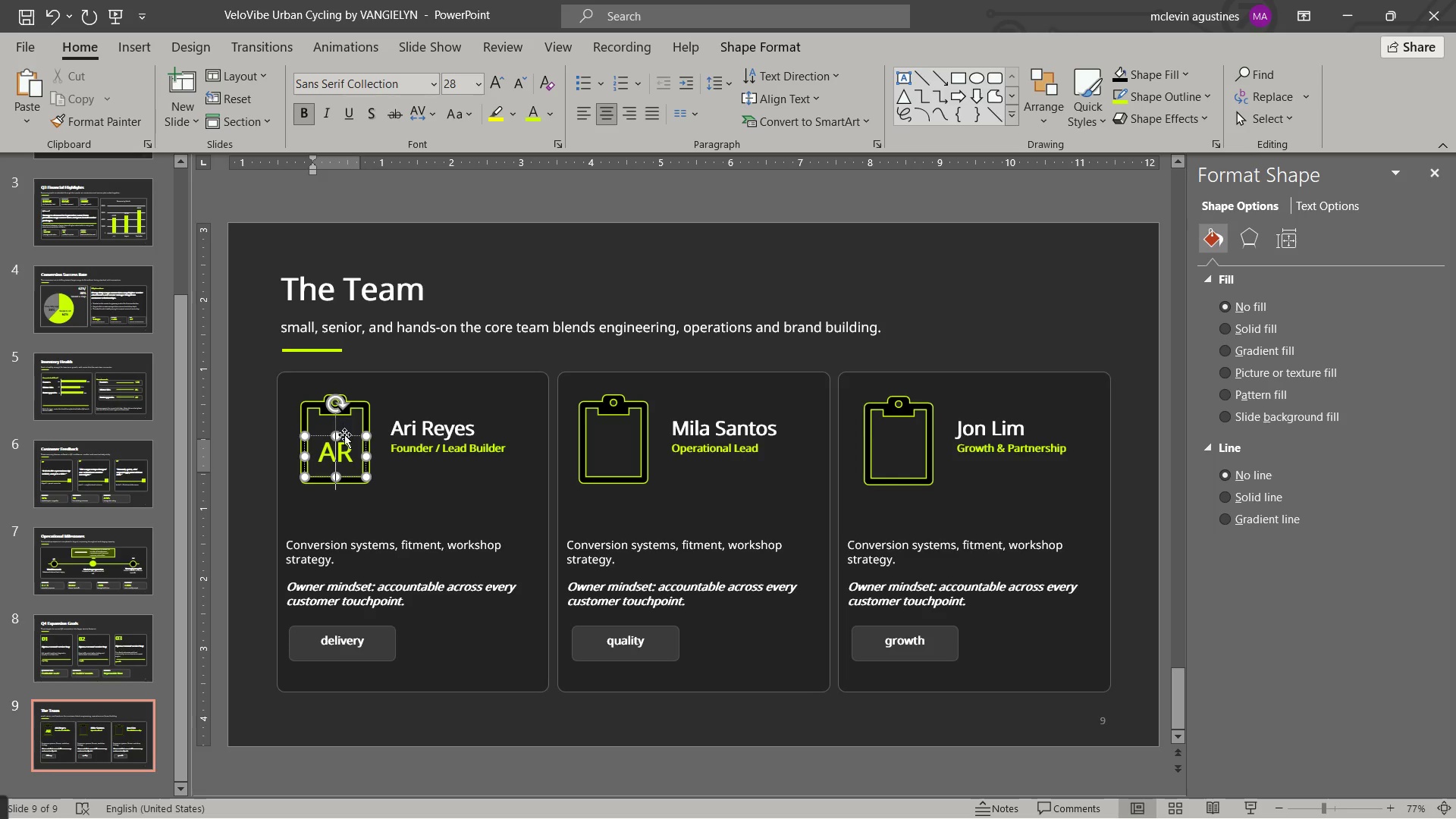 
left_click_drag(start_coordinate=[344, 435], to_coordinate=[347, 431])
 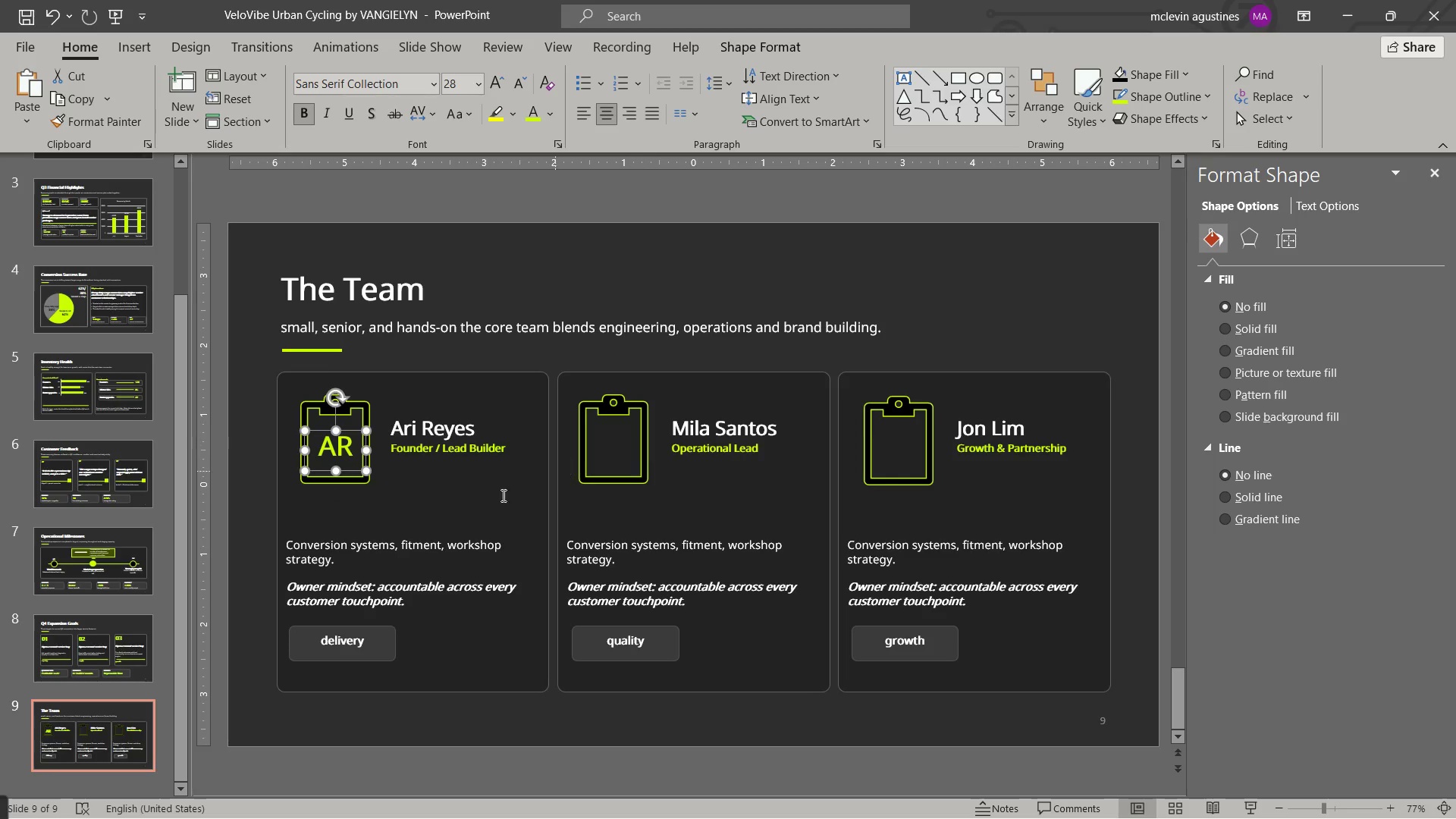 
key(Control+C)
 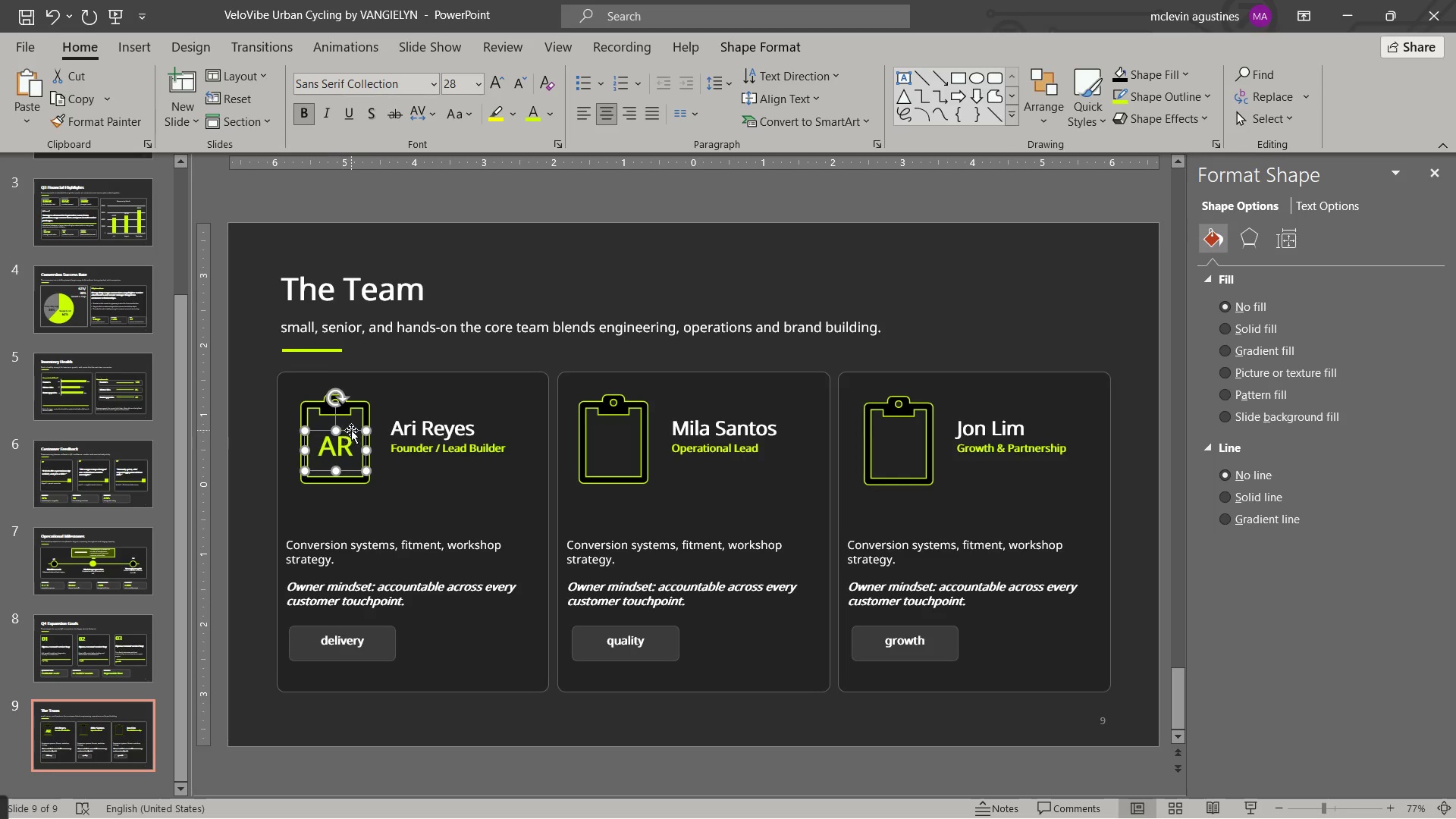 
left_click([351, 430])
 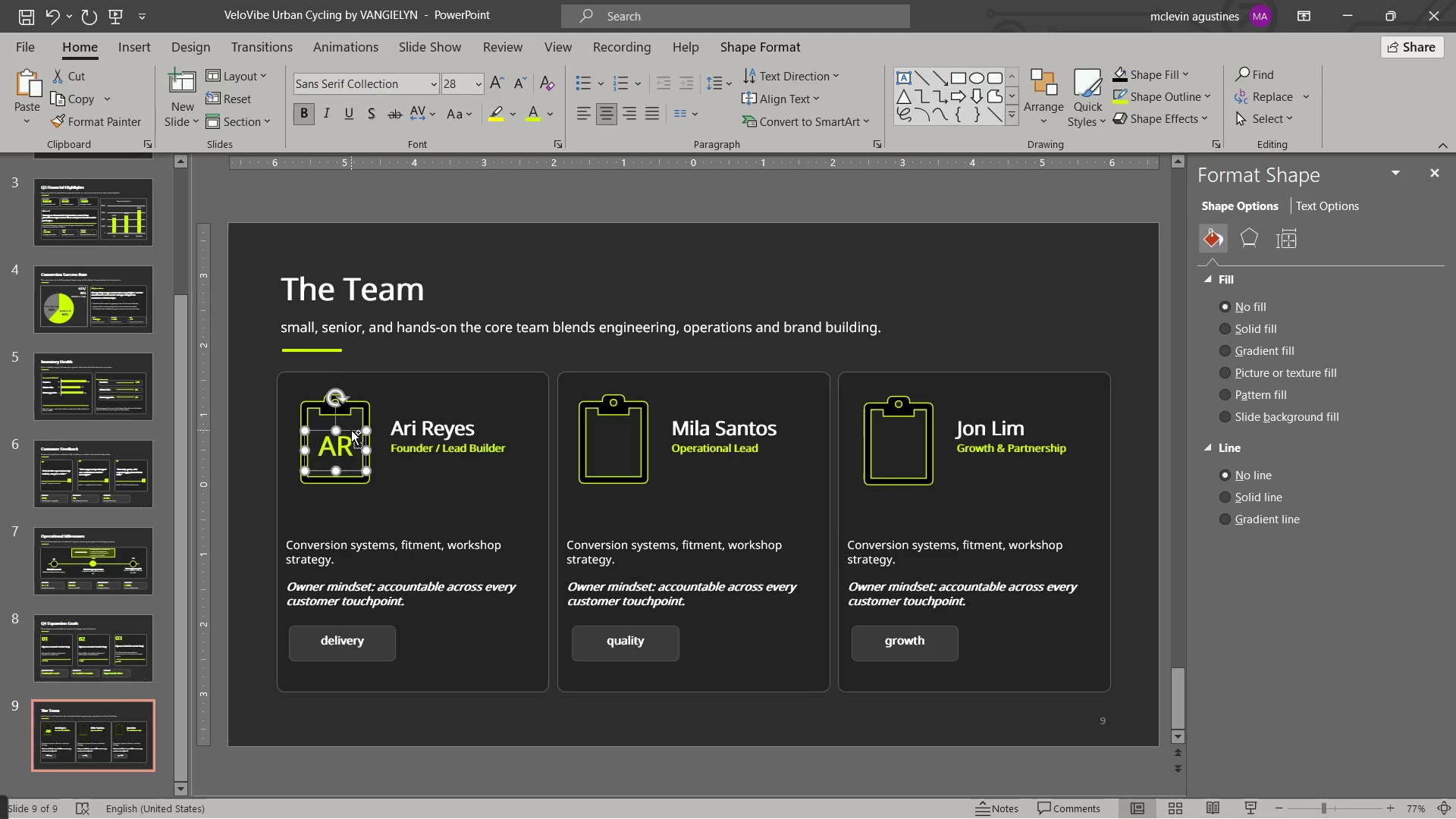 
key(Control+C)
 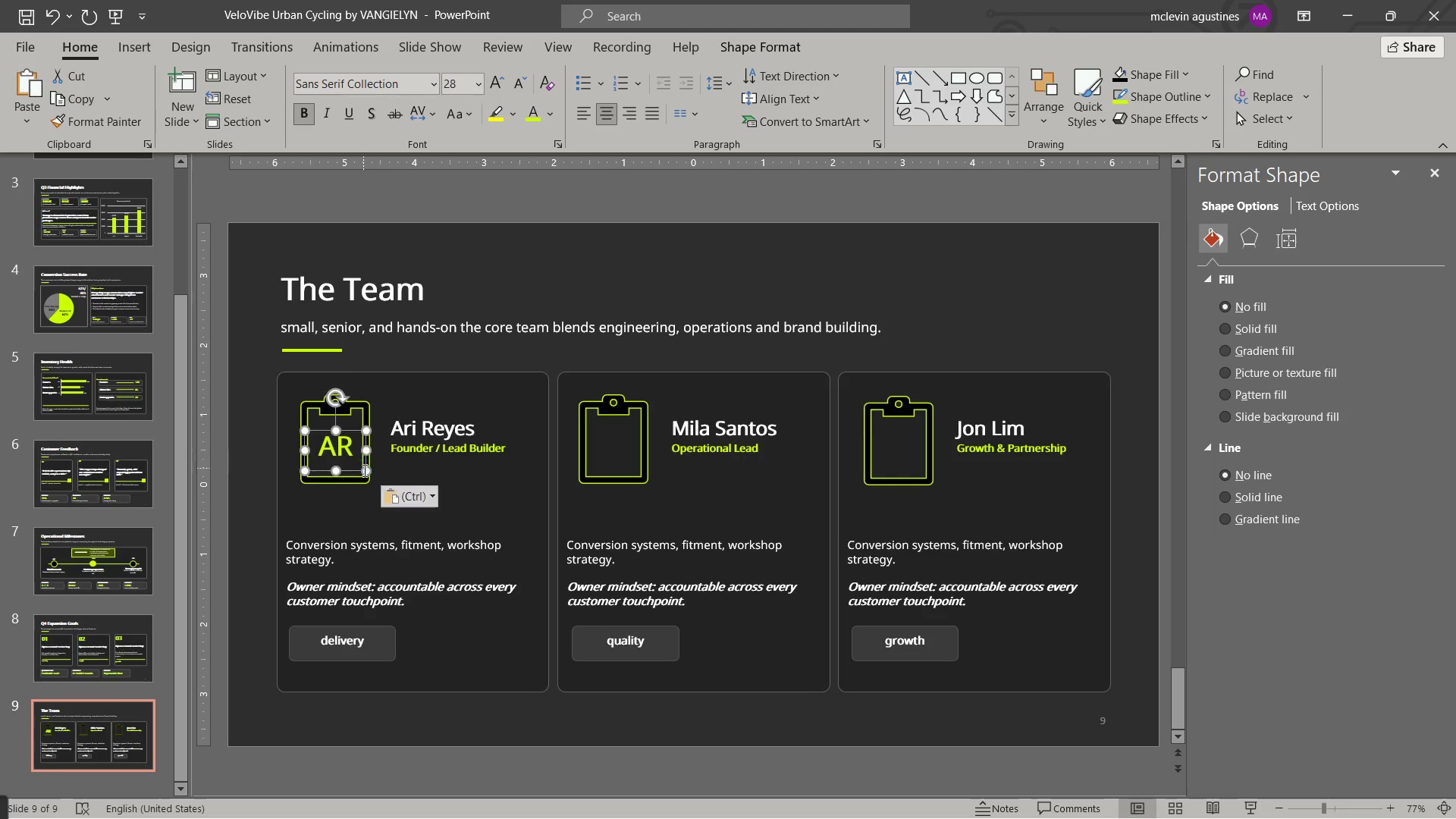 
key(Control+V)
 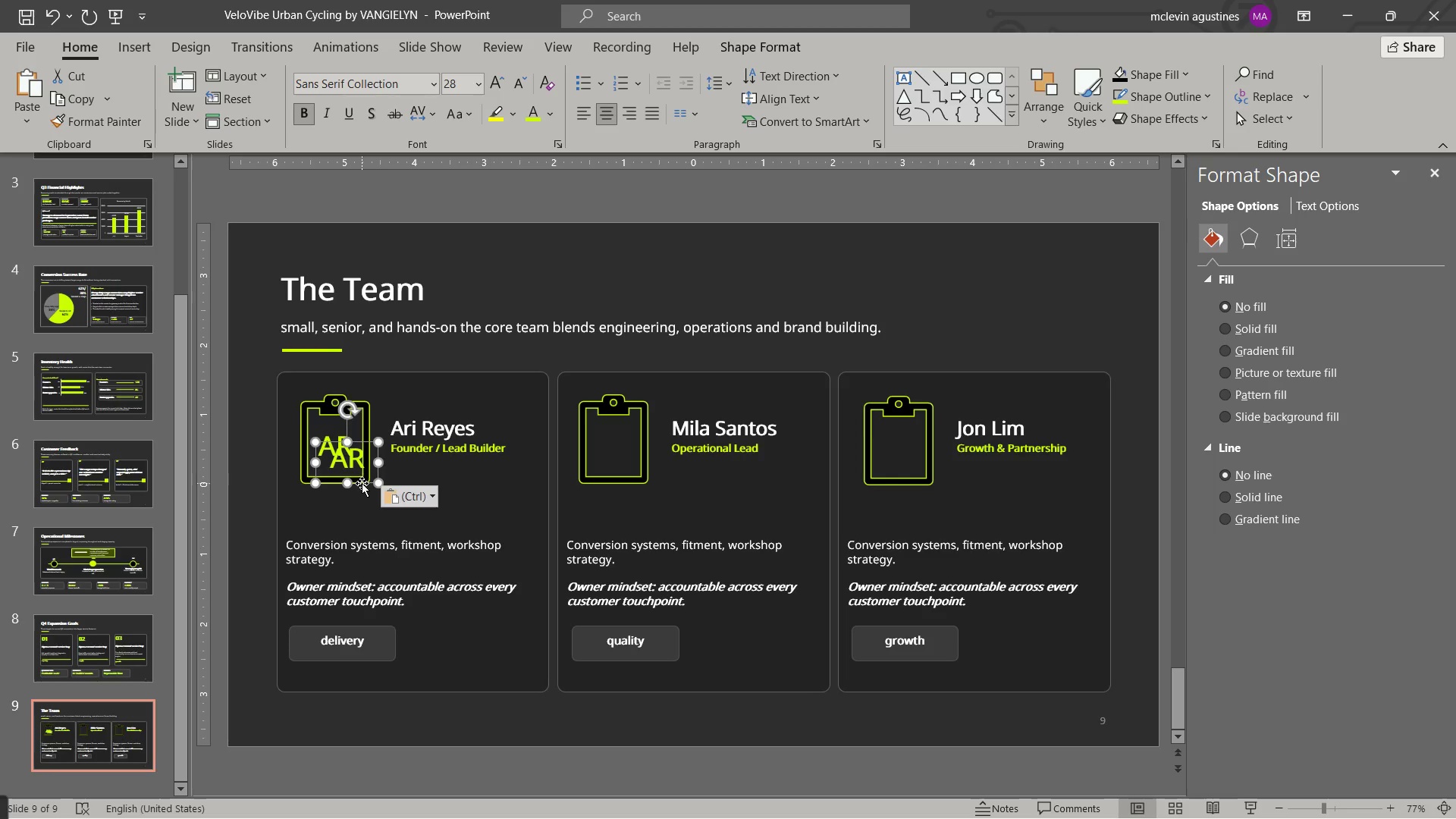 
left_click_drag(start_coordinate=[362, 483], to_coordinate=[626, 470])
 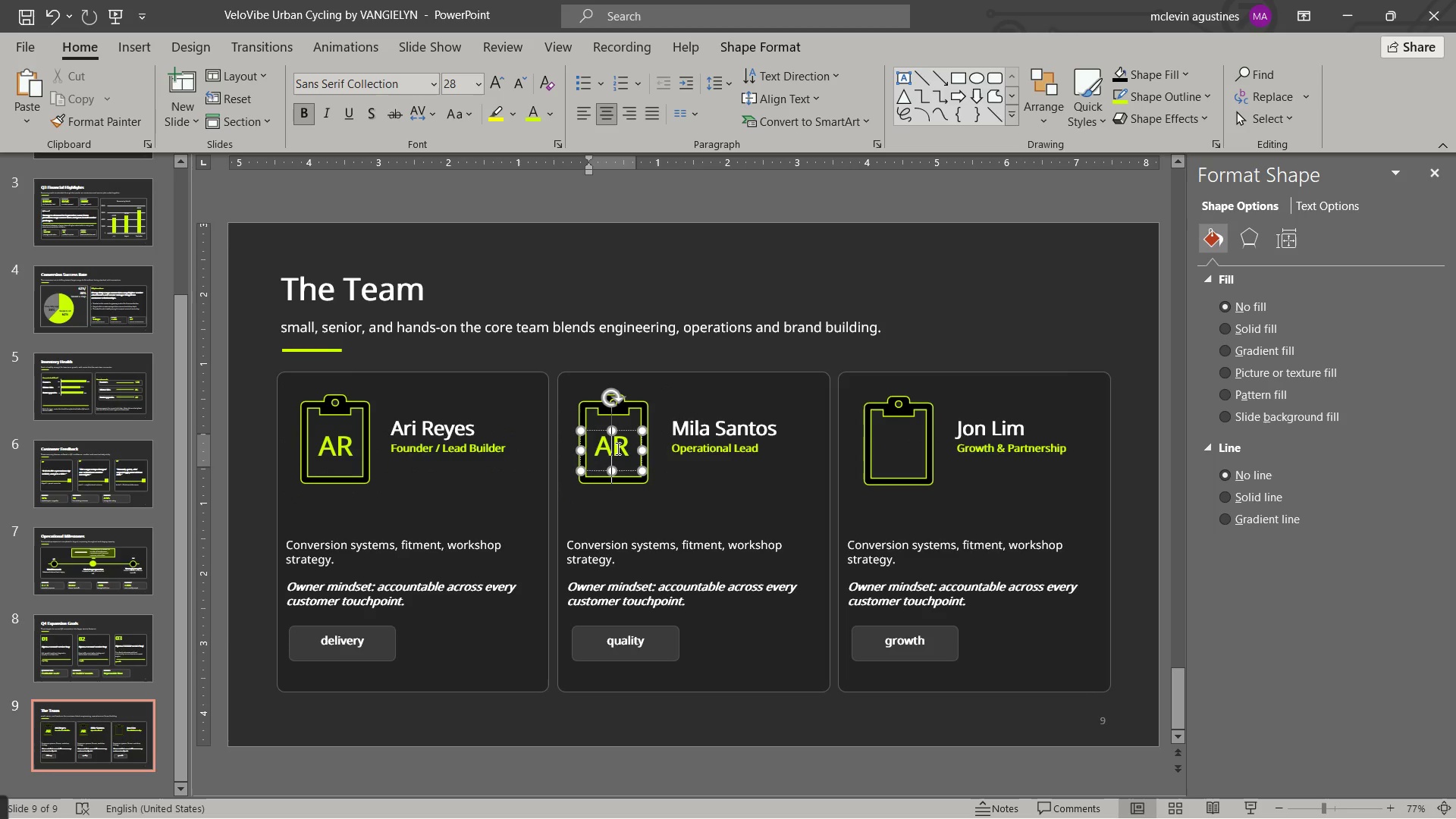 
double_click([617, 448])
 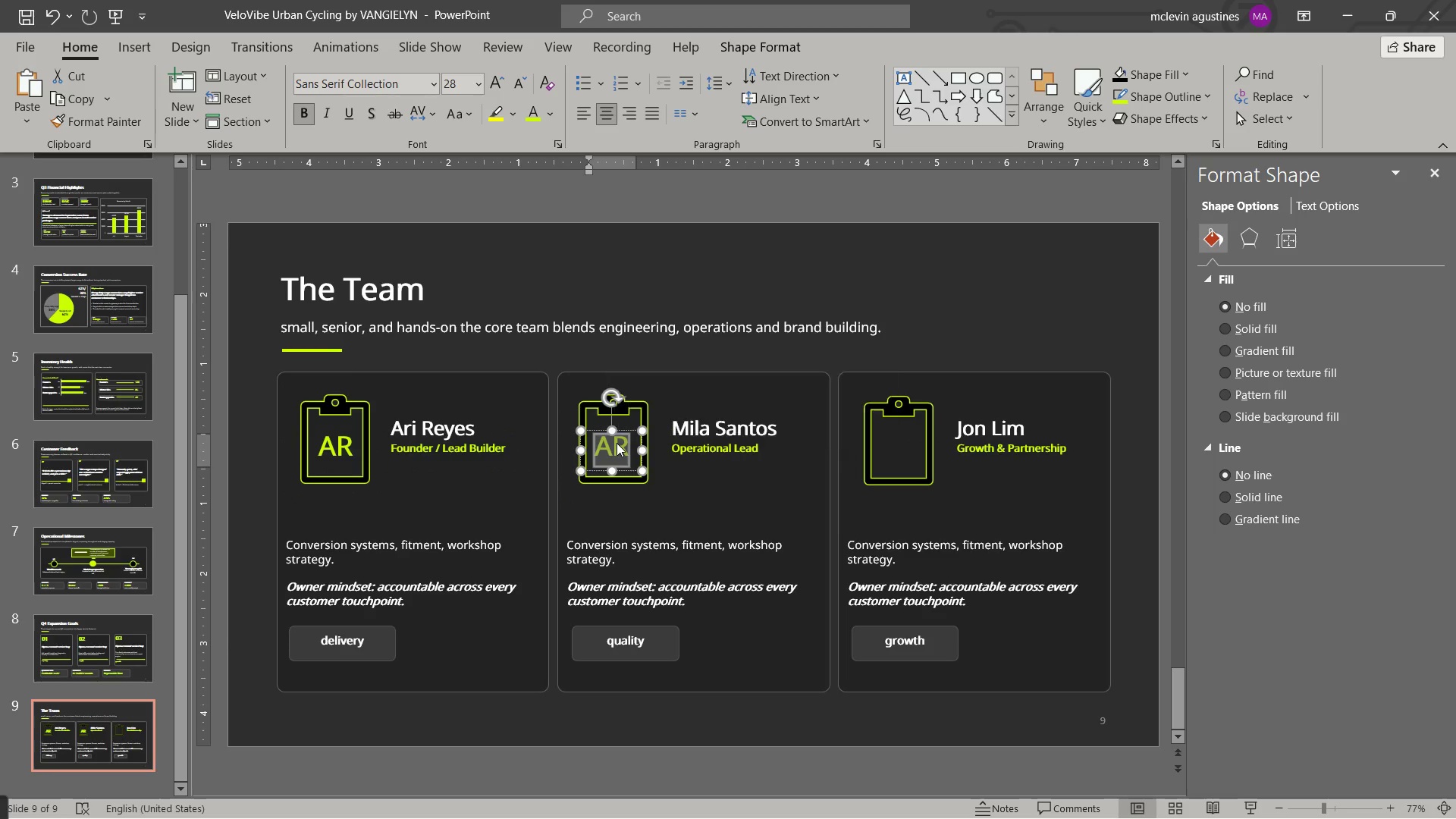 
type(MS)
 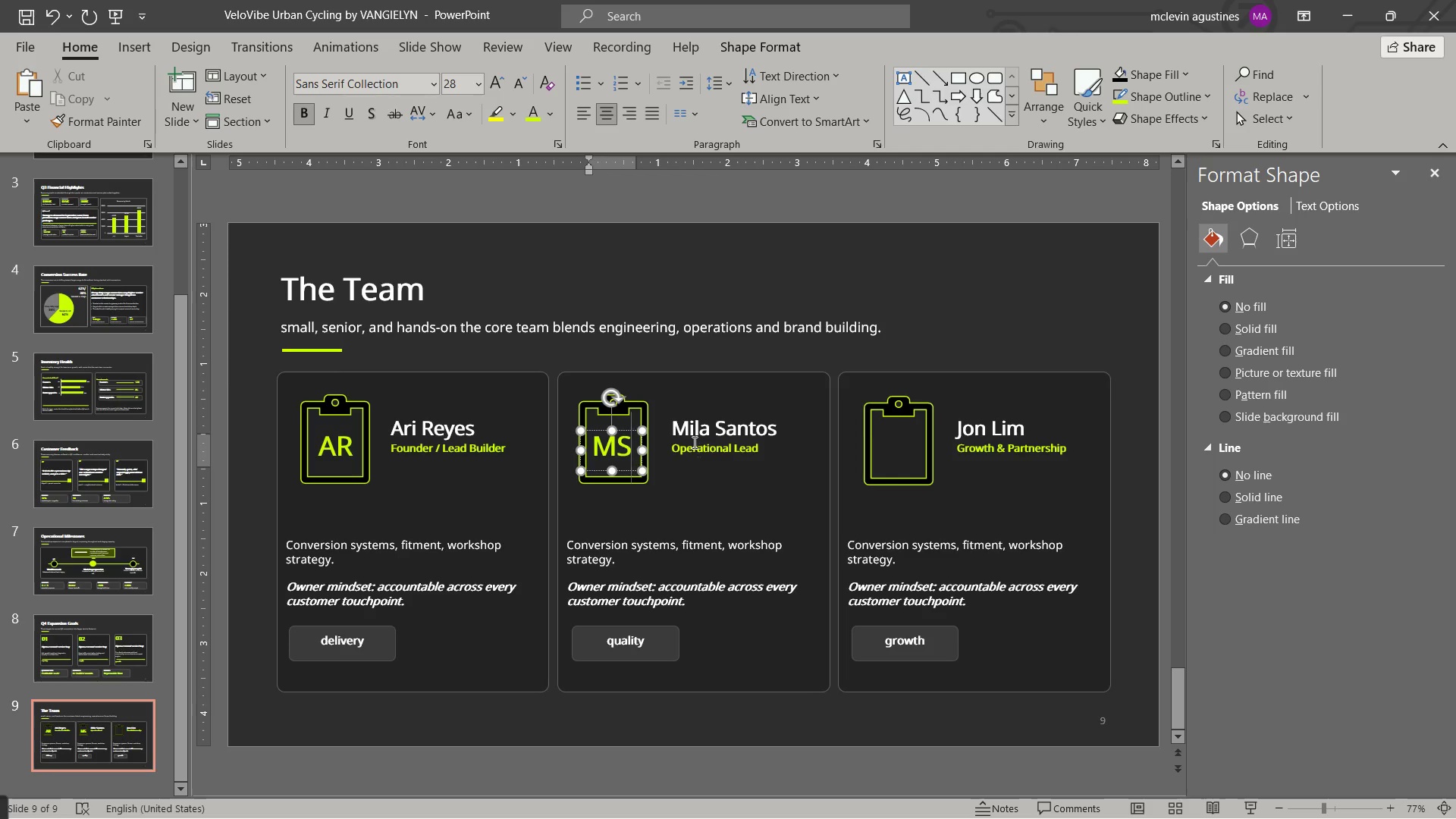 
key(Control+V)
 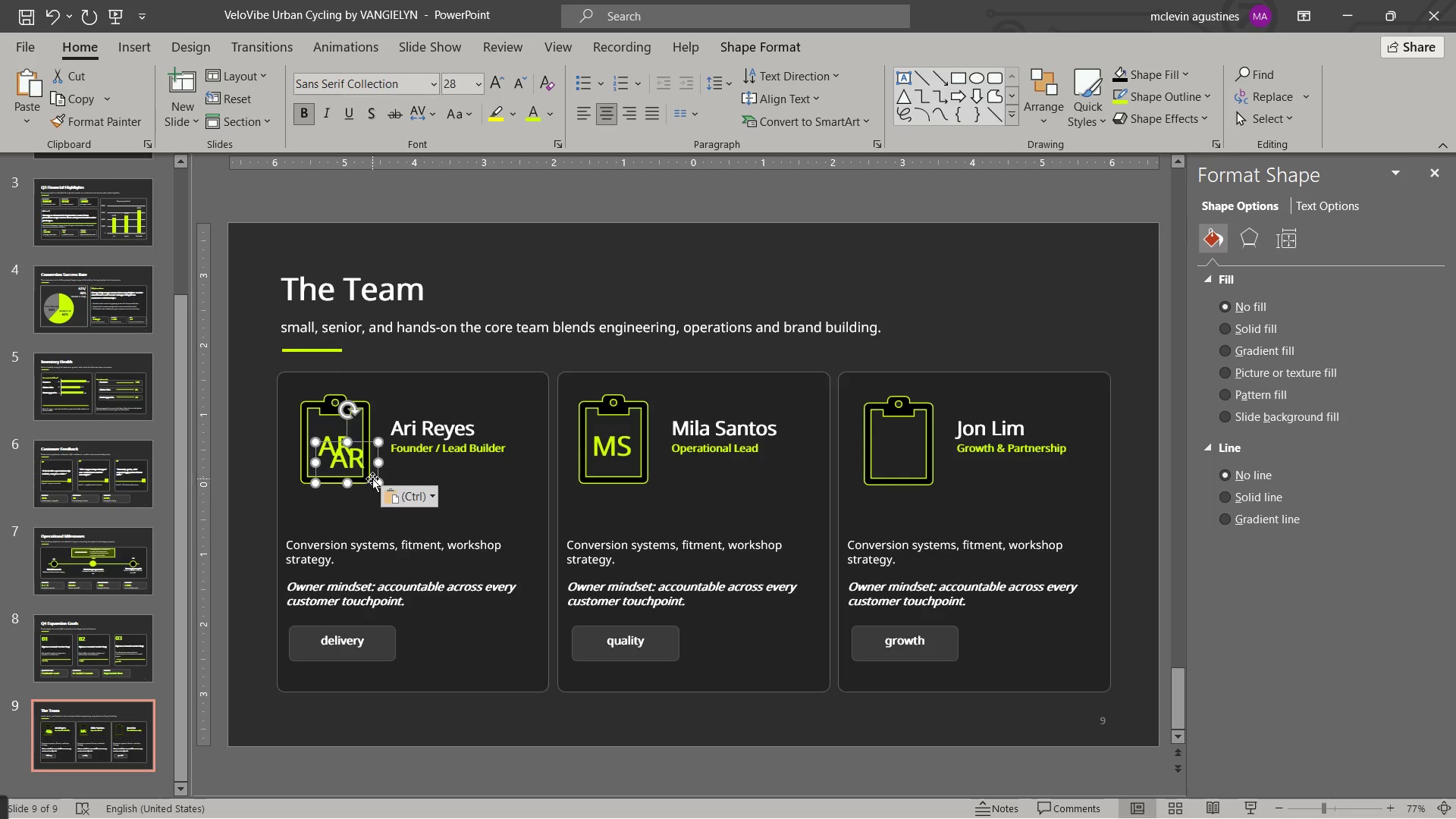 
left_click_drag(start_coordinate=[372, 479], to_coordinate=[924, 463])
 